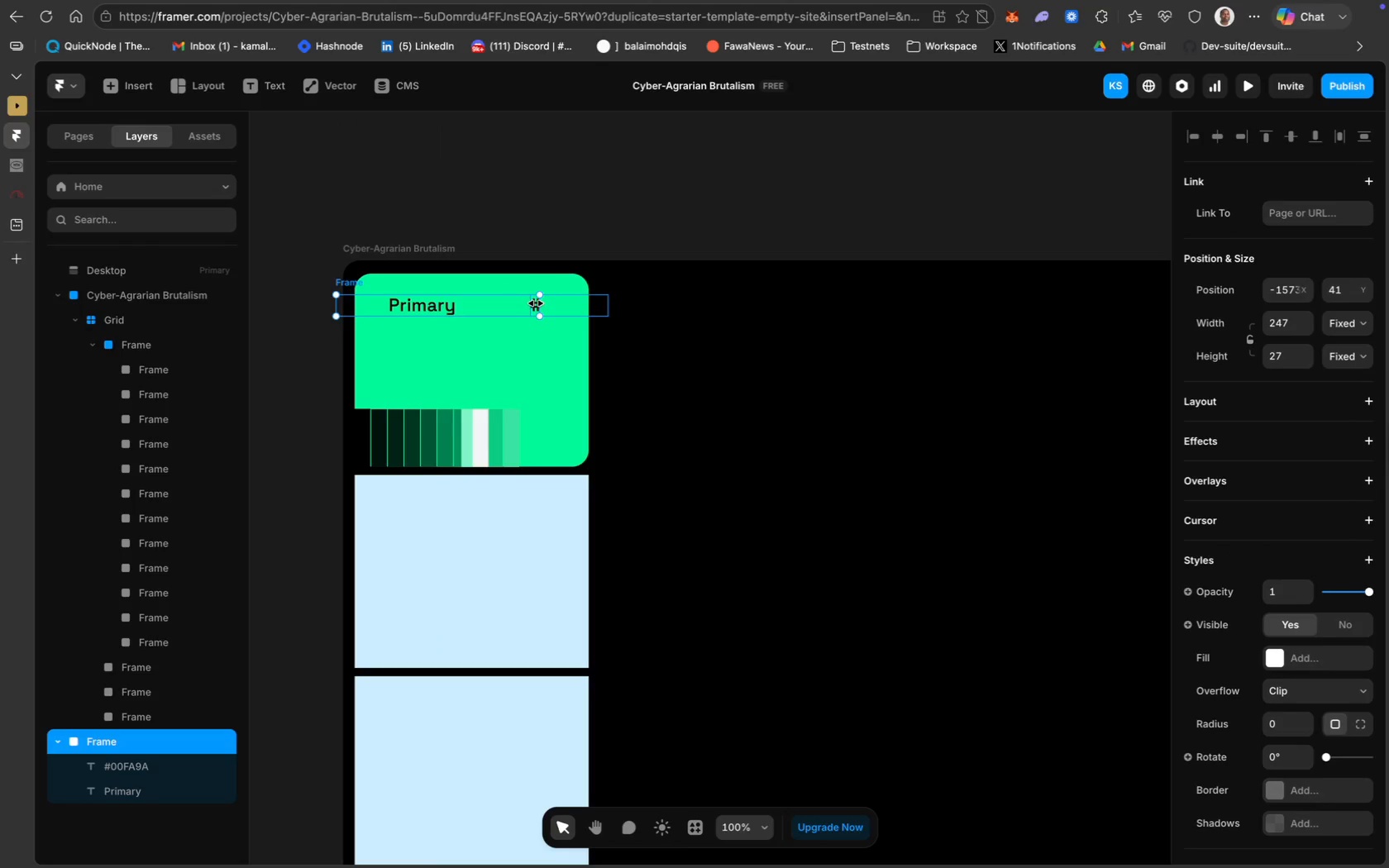 
left_click_drag(start_coordinate=[536, 303], to_coordinate=[613, 308])
 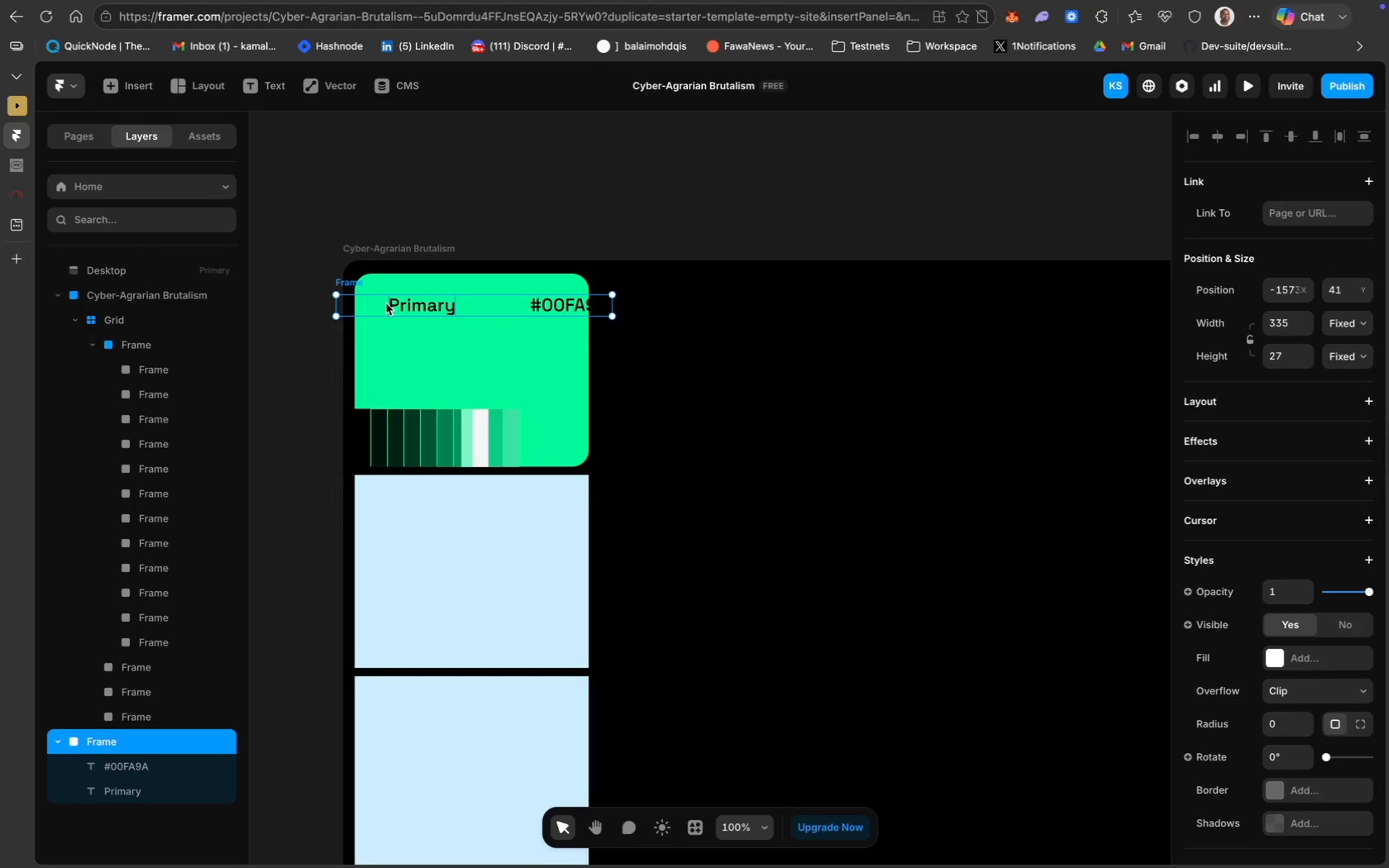 
left_click([375, 304])
 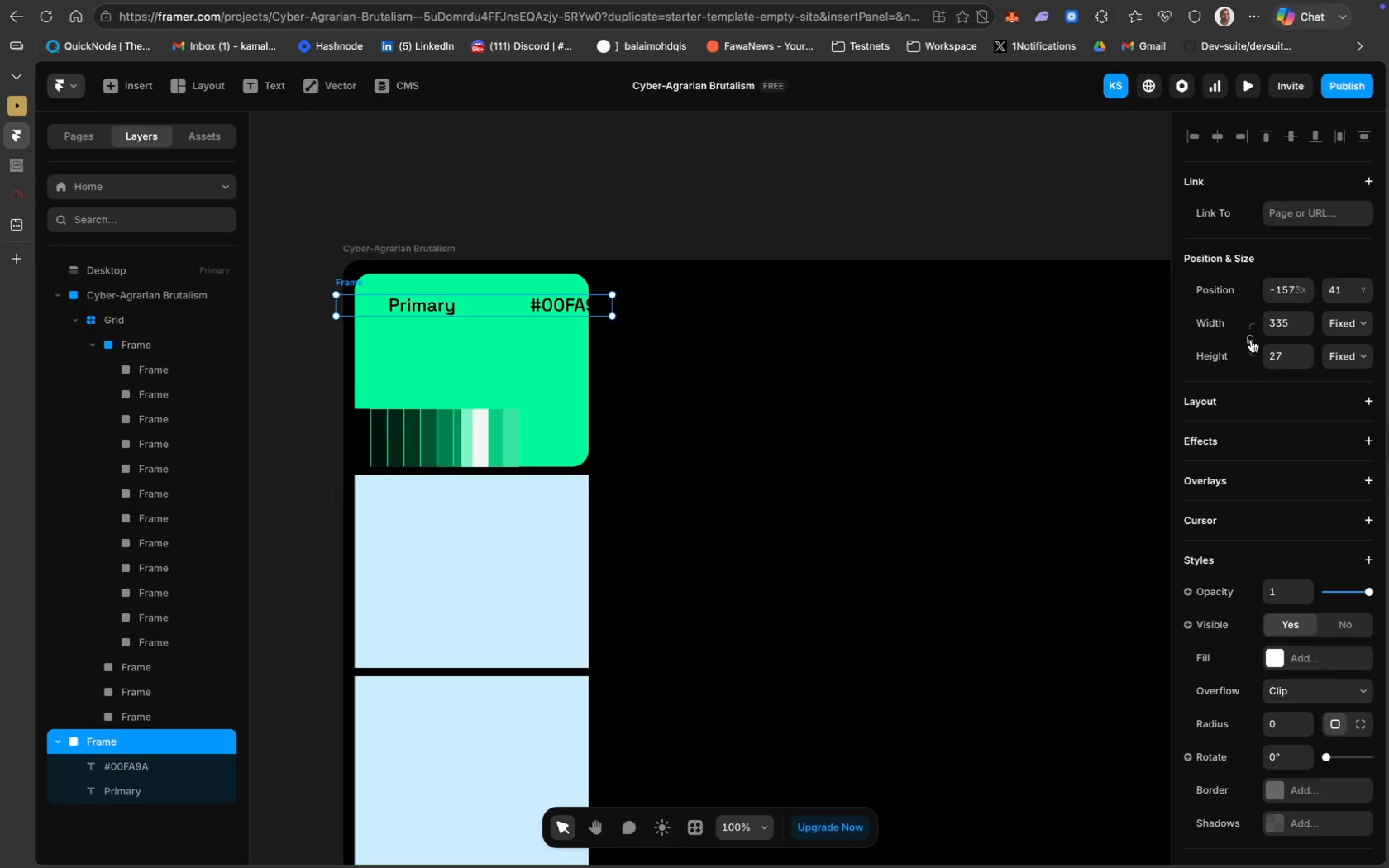 
wait(7.38)
 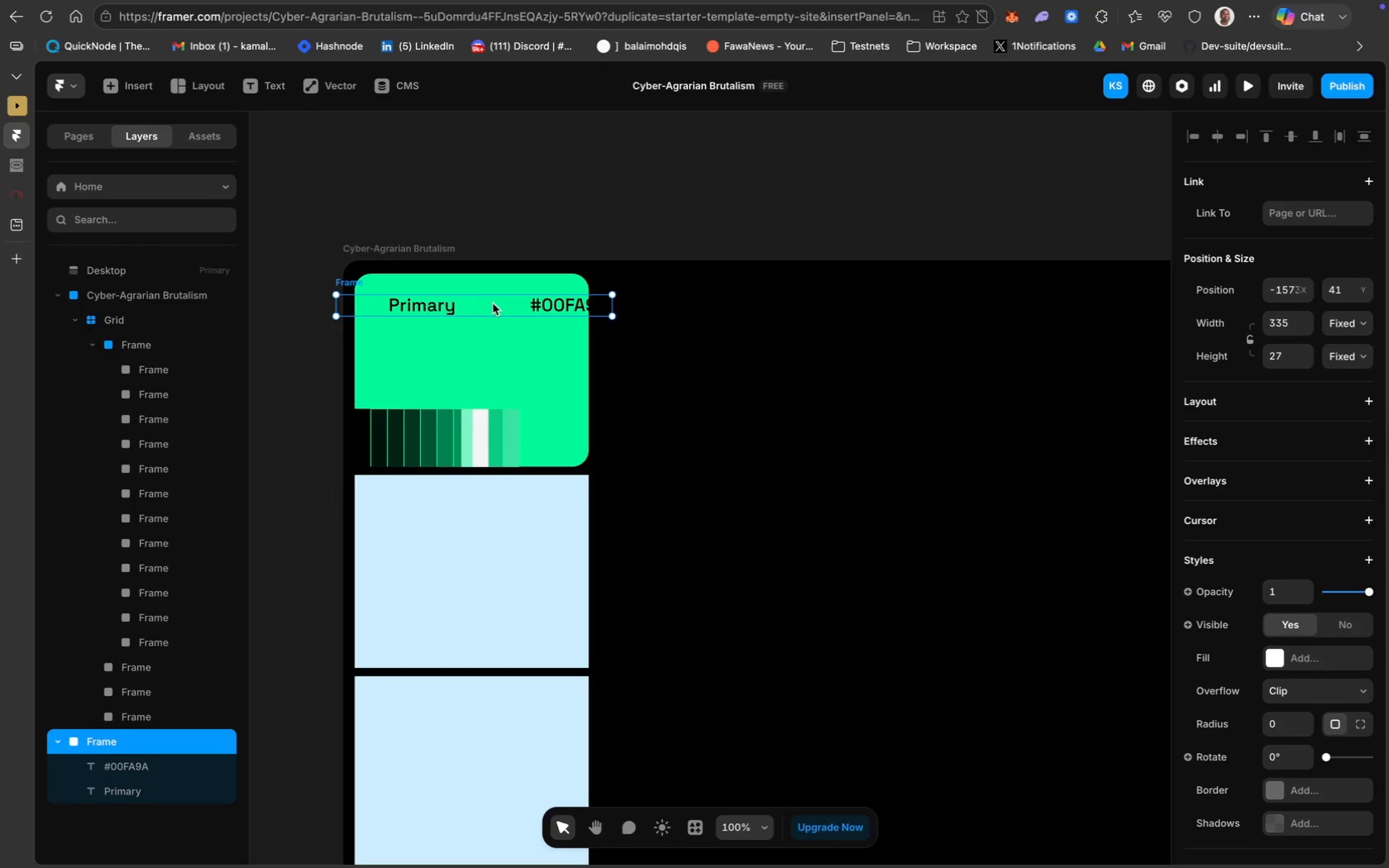 
left_click([1289, 329])
 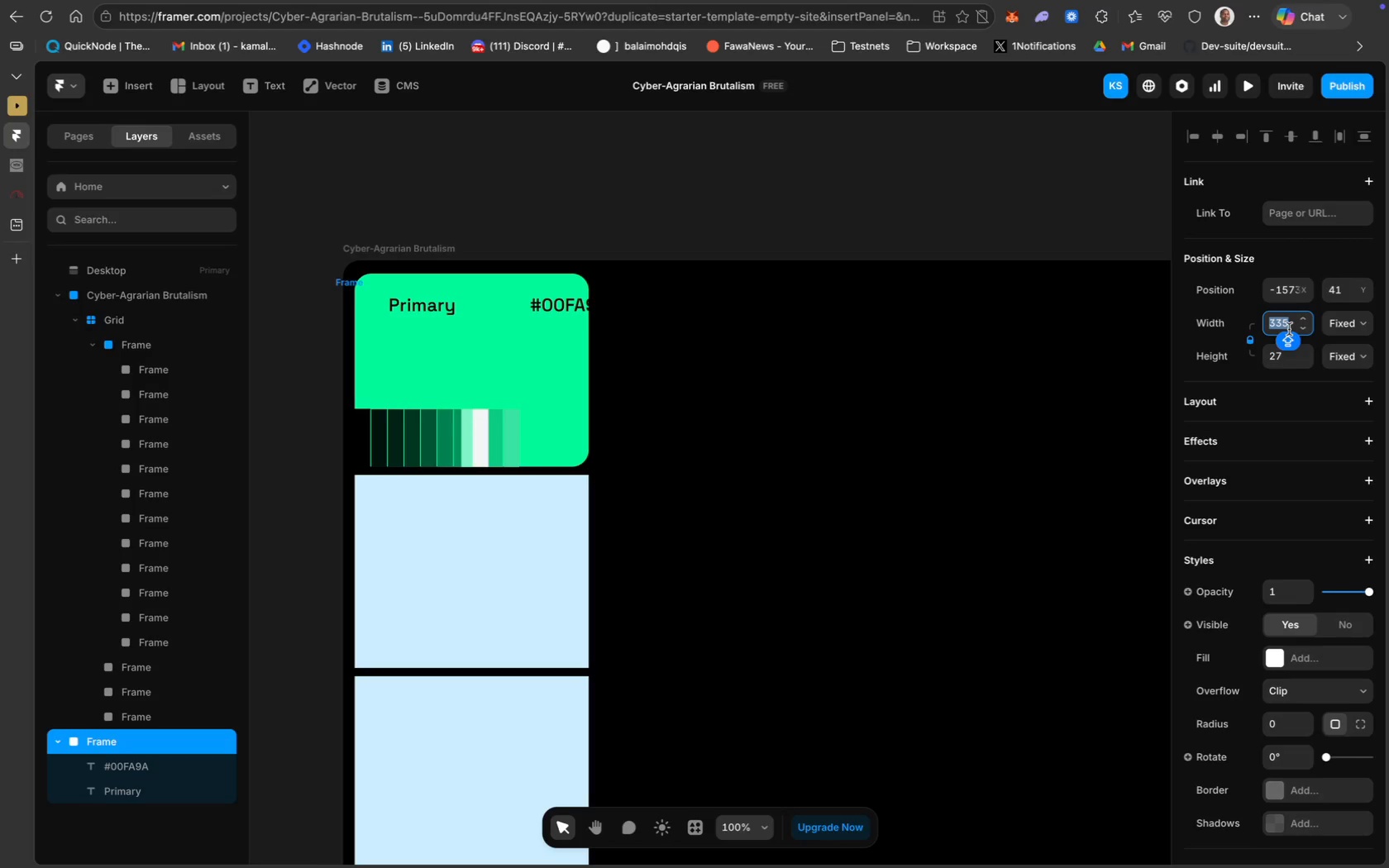 
type(250)
 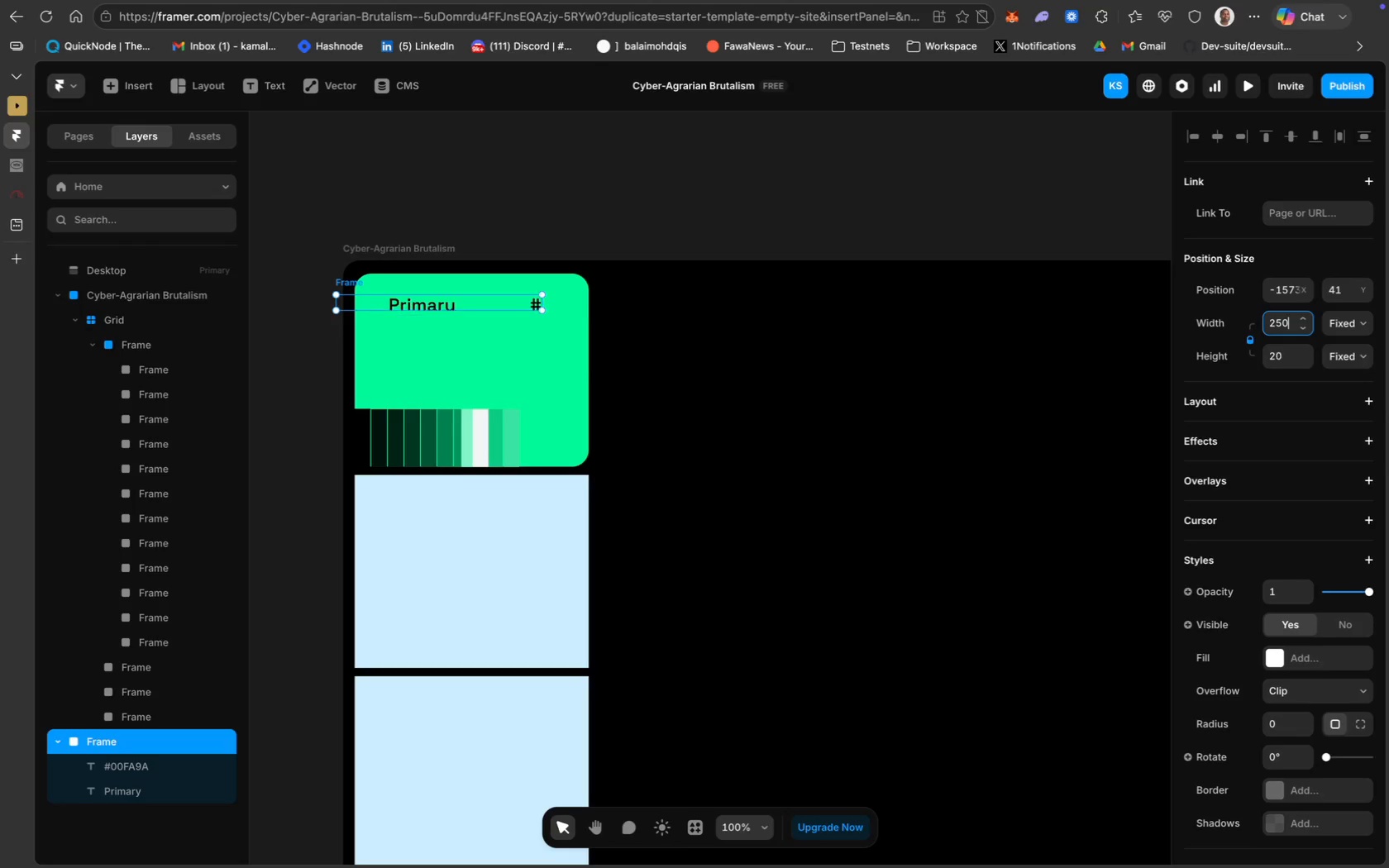 
key(Enter)
 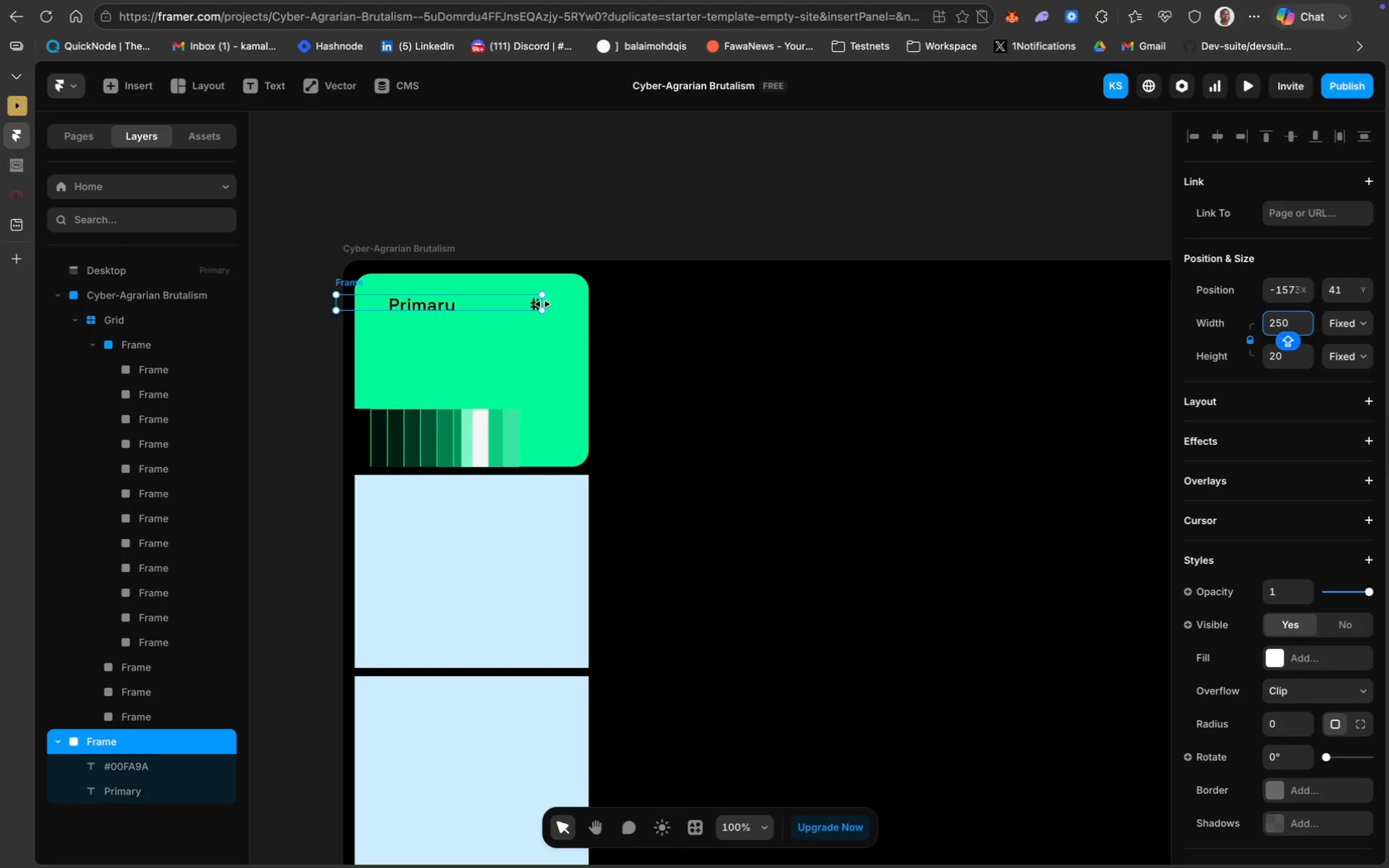 
left_click_drag(start_coordinate=[541, 303], to_coordinate=[621, 304])
 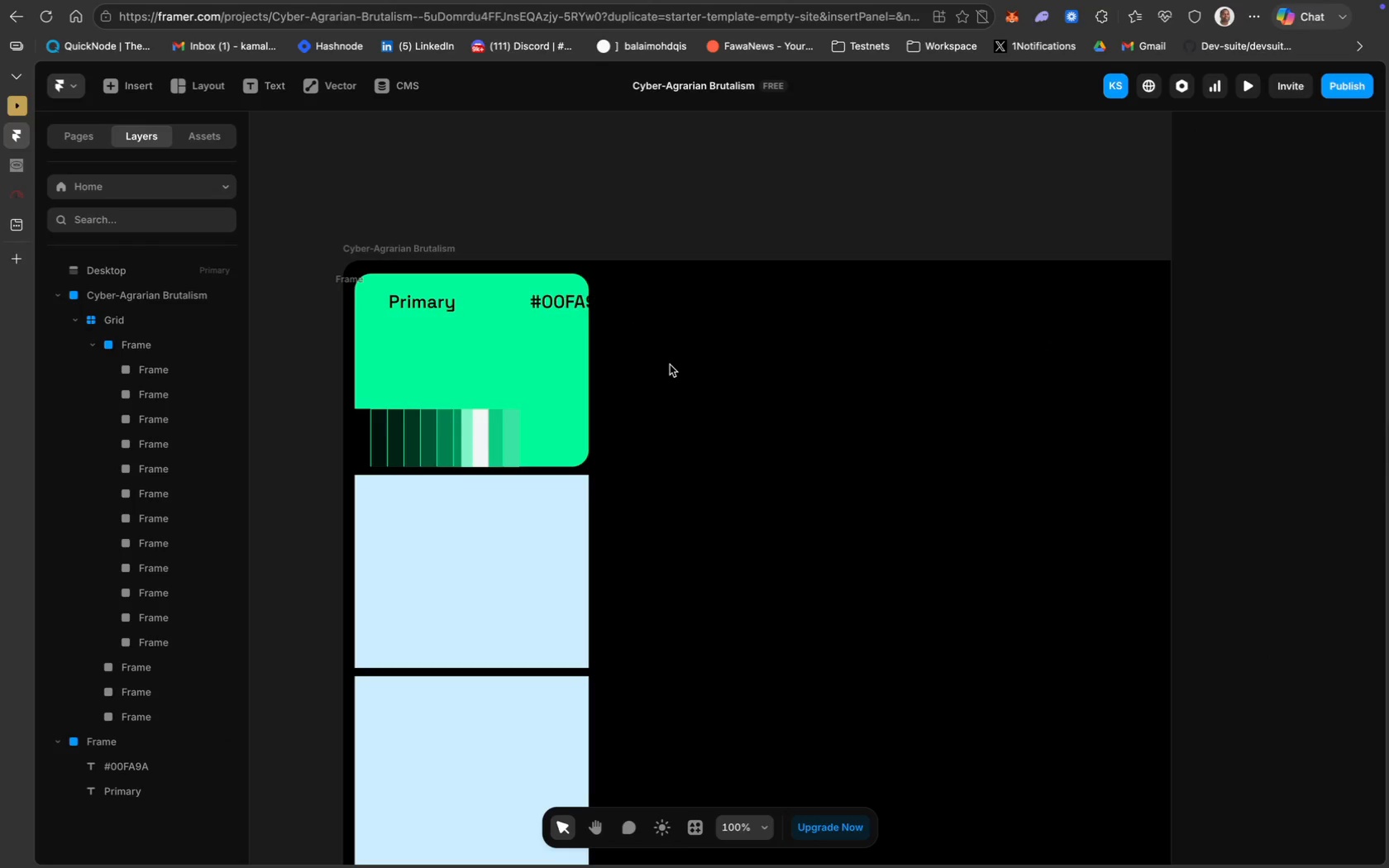 
left_click([670, 365])
 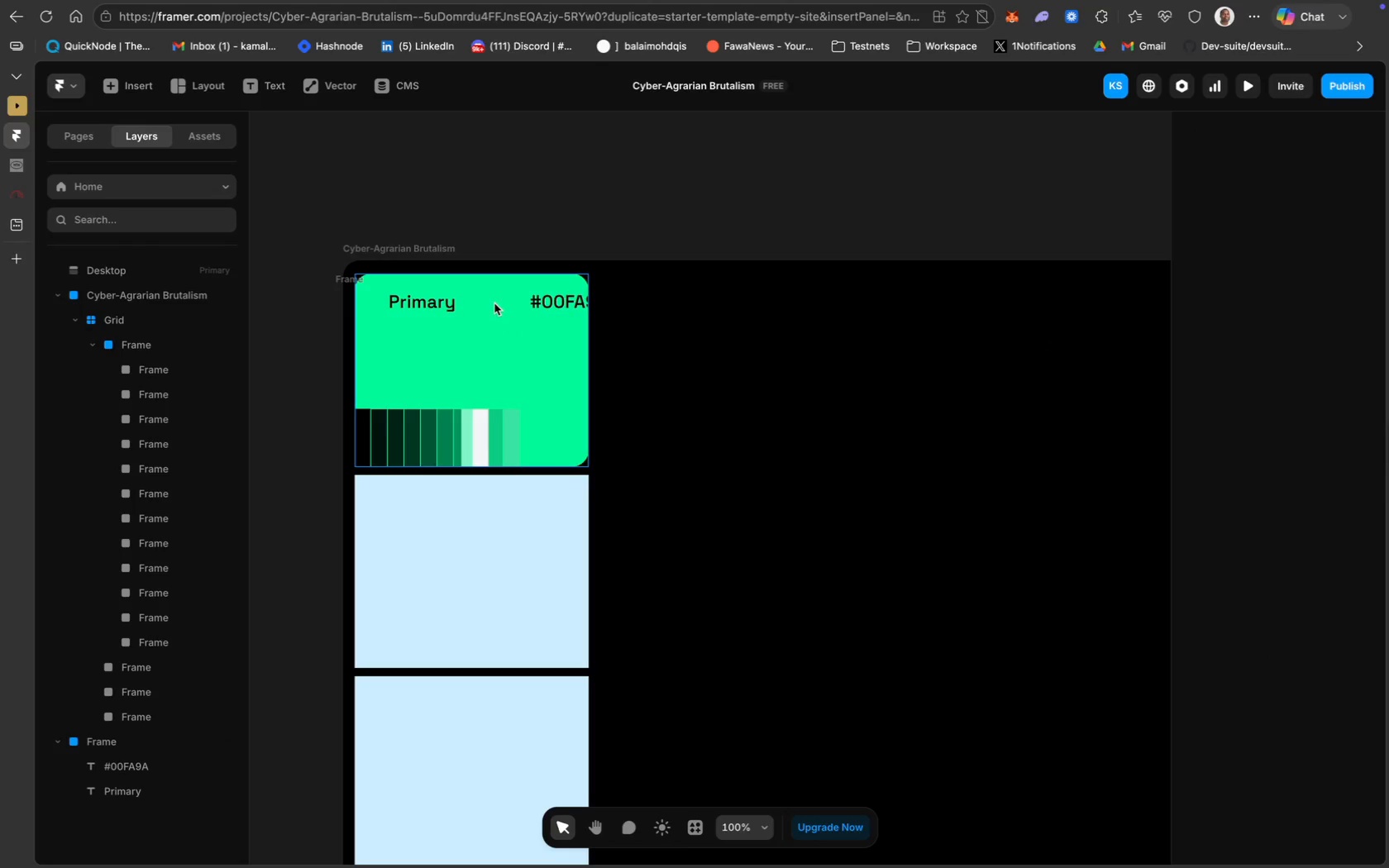 
left_click([494, 302])
 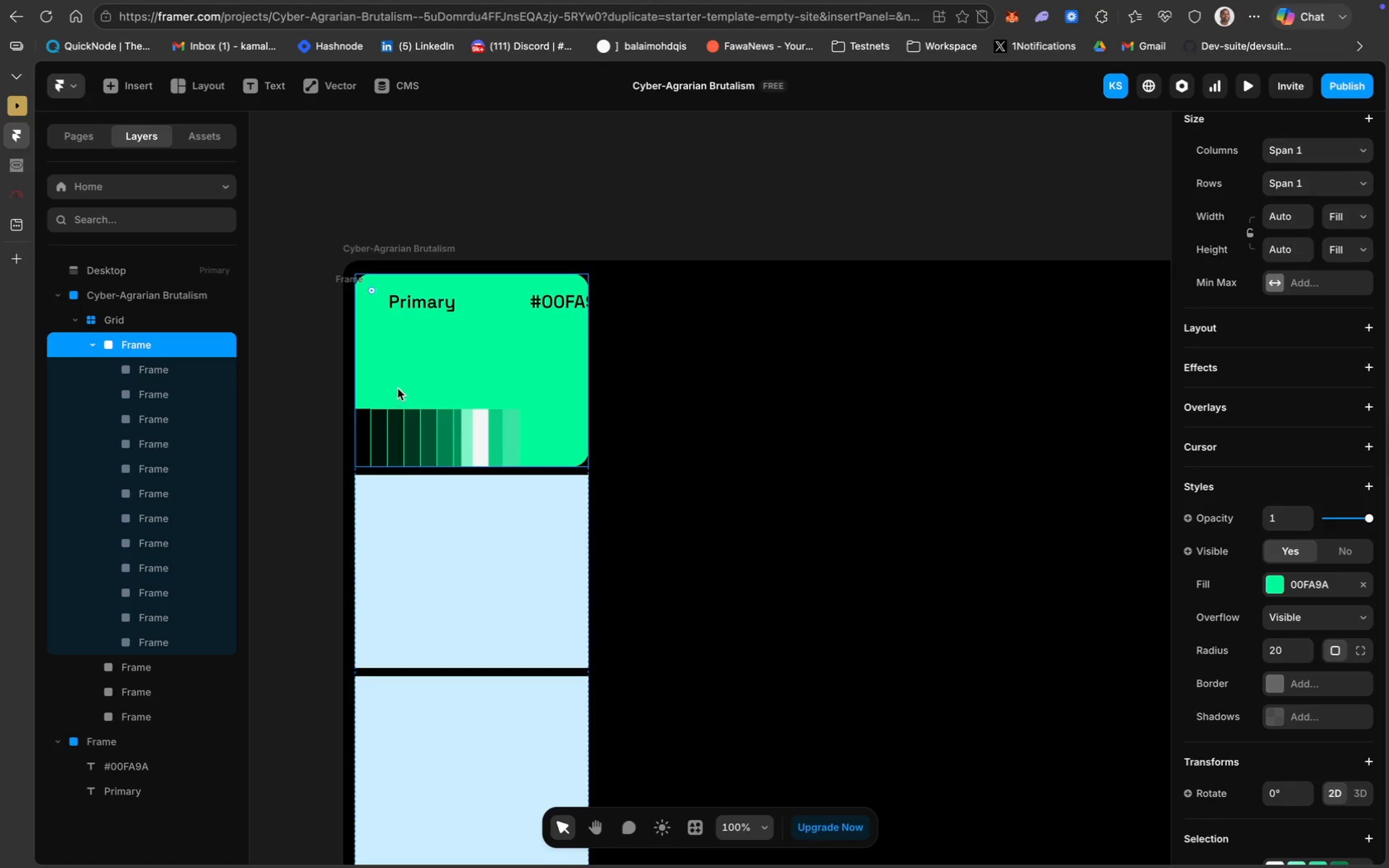 
left_click([413, 305])
 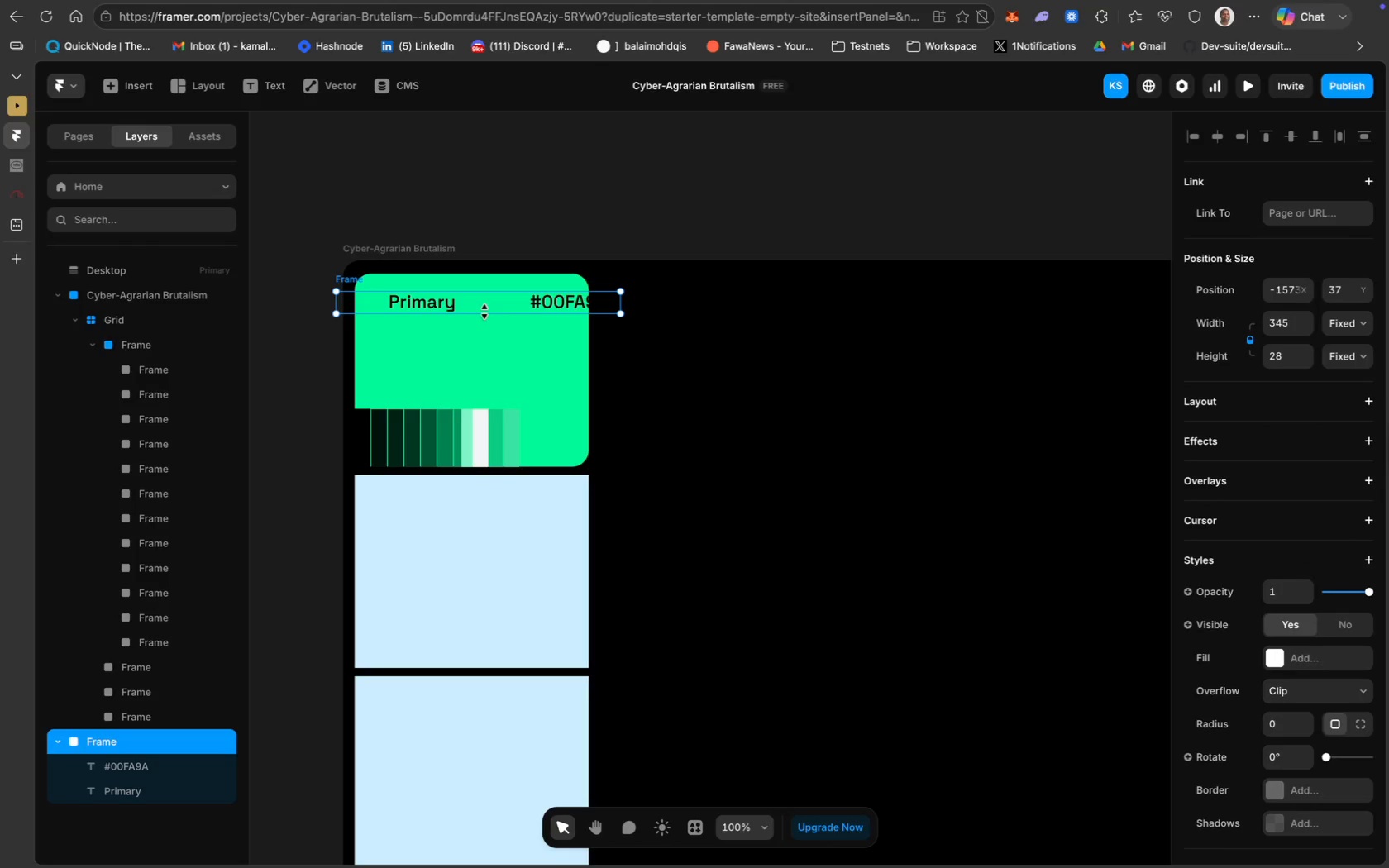 
left_click_drag(start_coordinate=[486, 295], to_coordinate=[459, 295])
 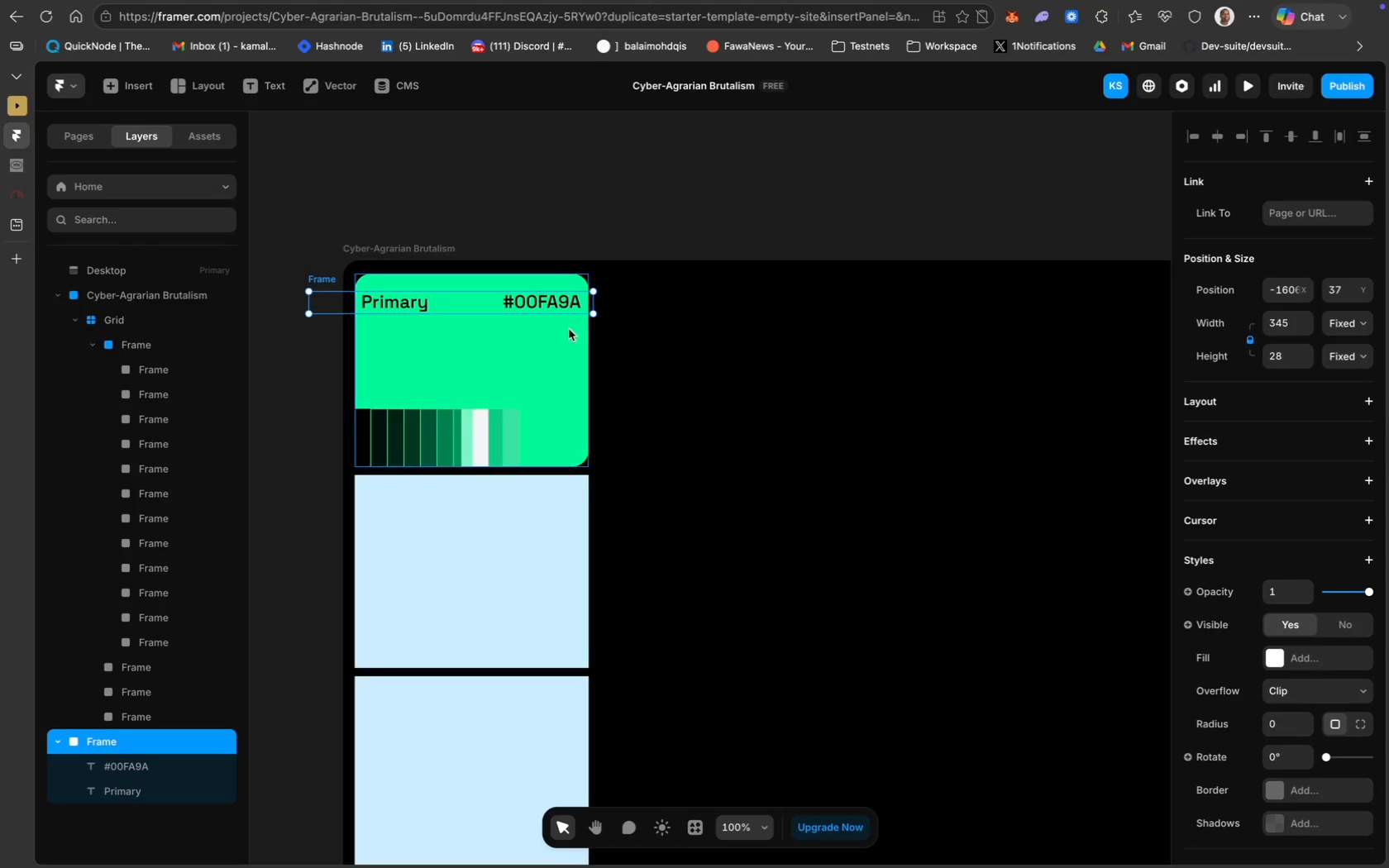 
left_click([643, 330])
 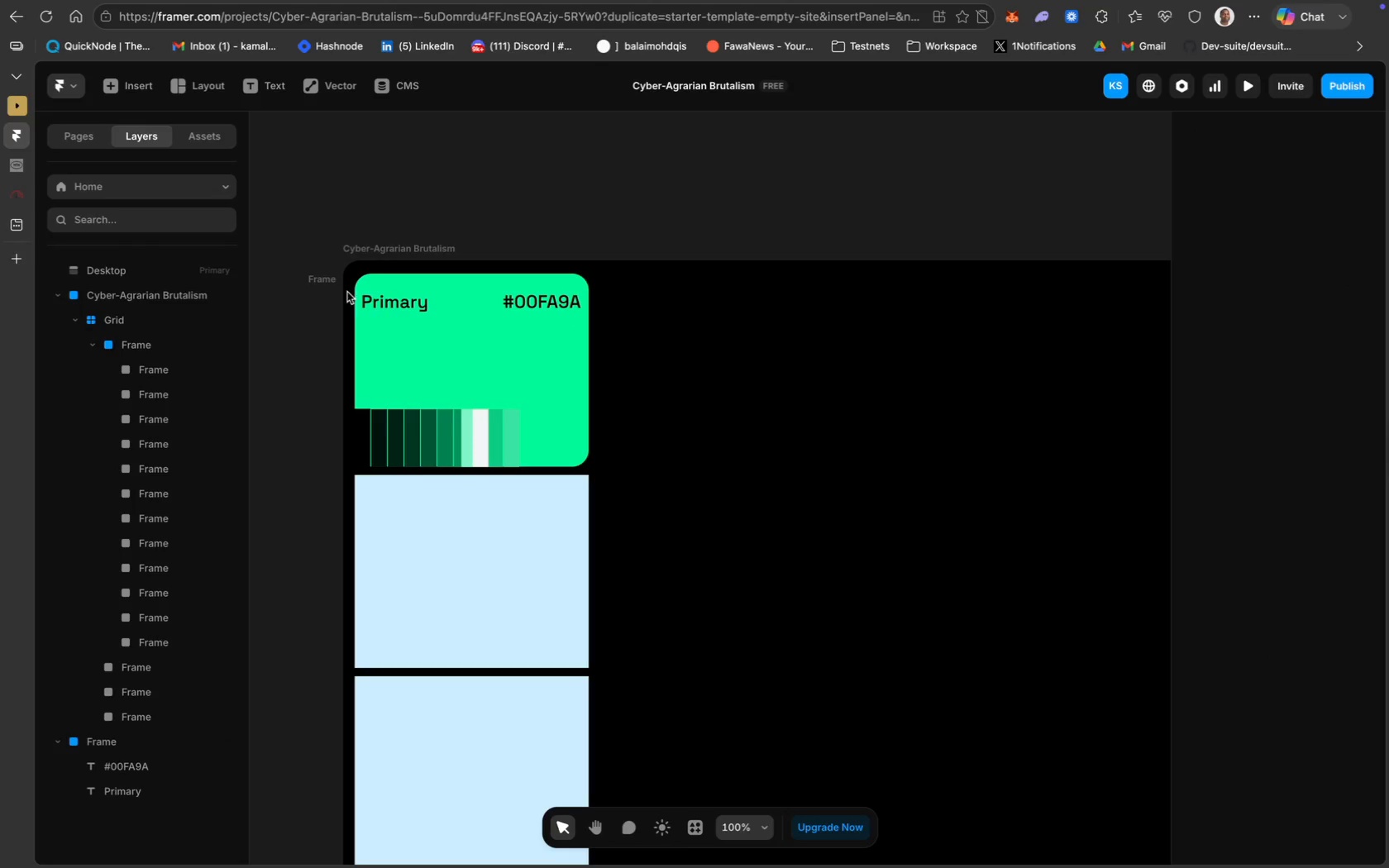 
left_click([375, 298])
 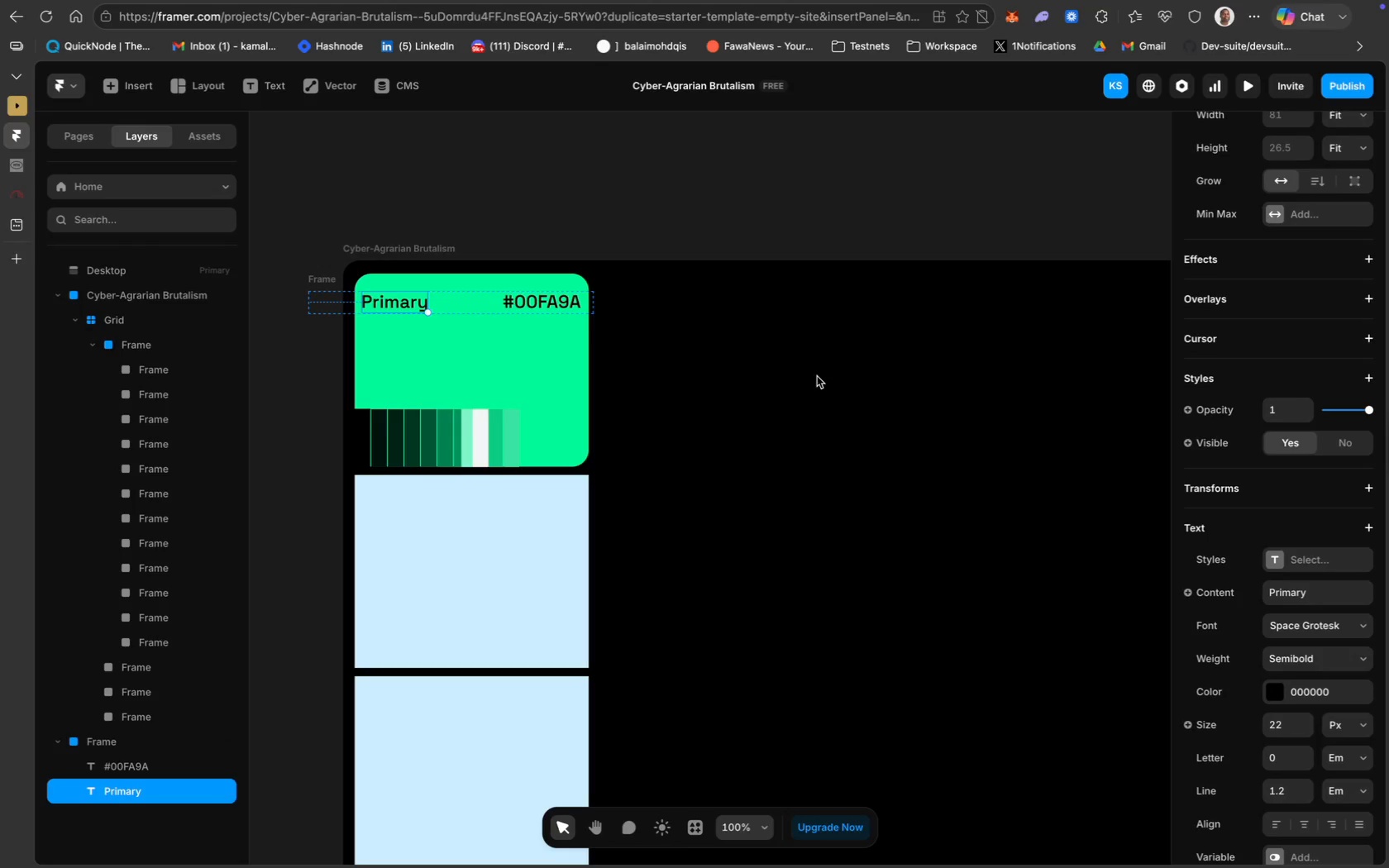 
left_click([817, 376])
 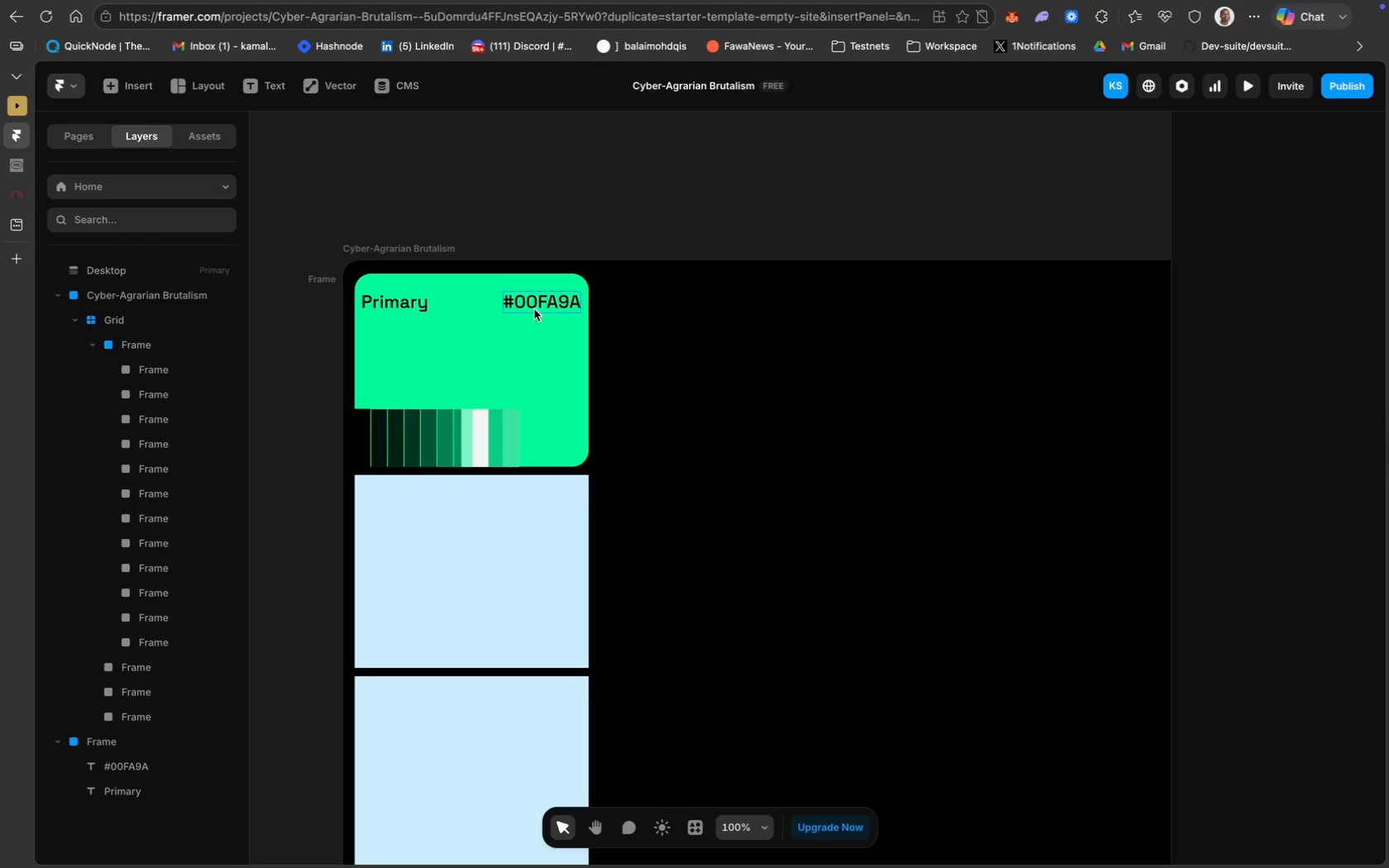 
left_click([537, 306])
 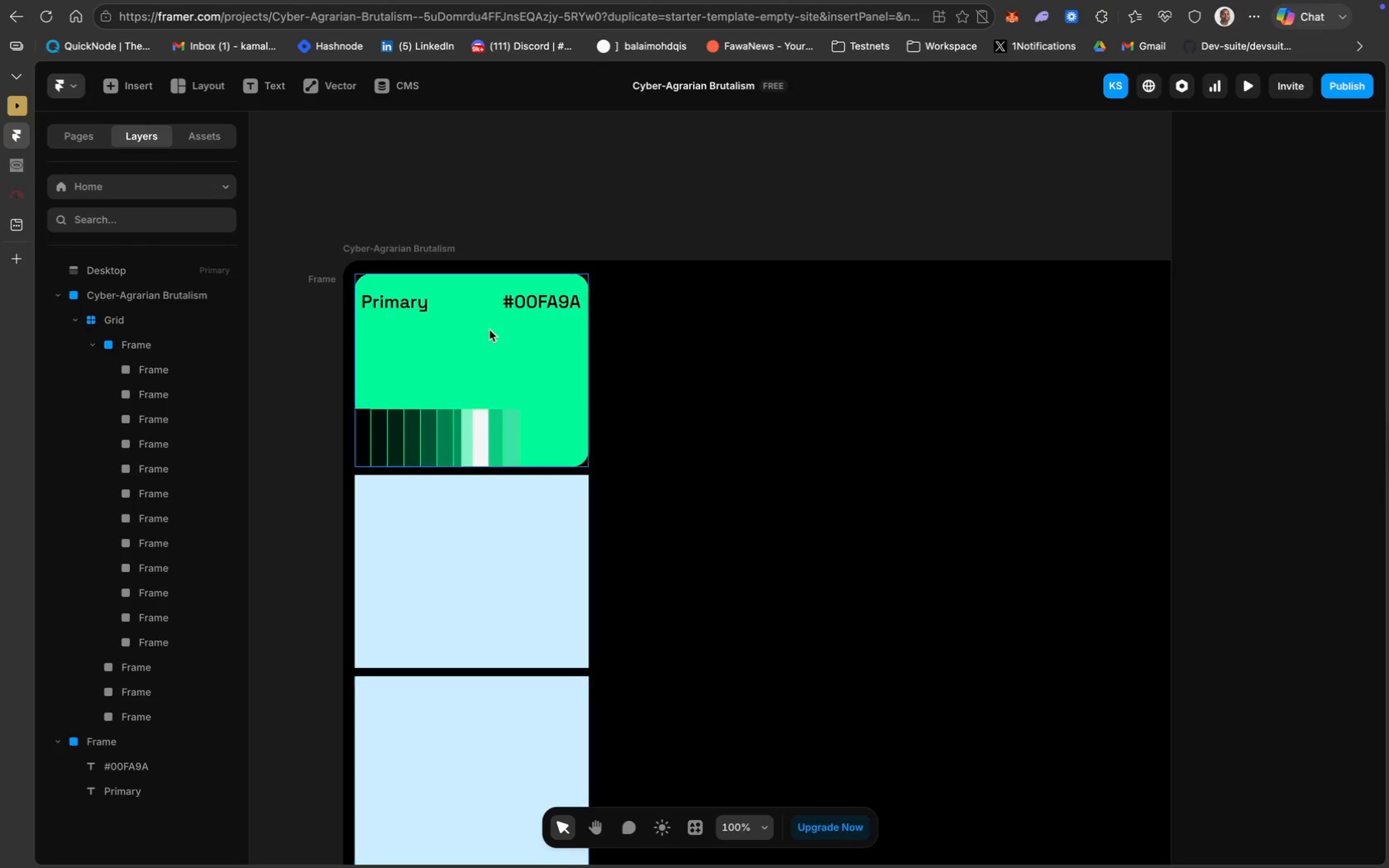 
wait(5.24)
 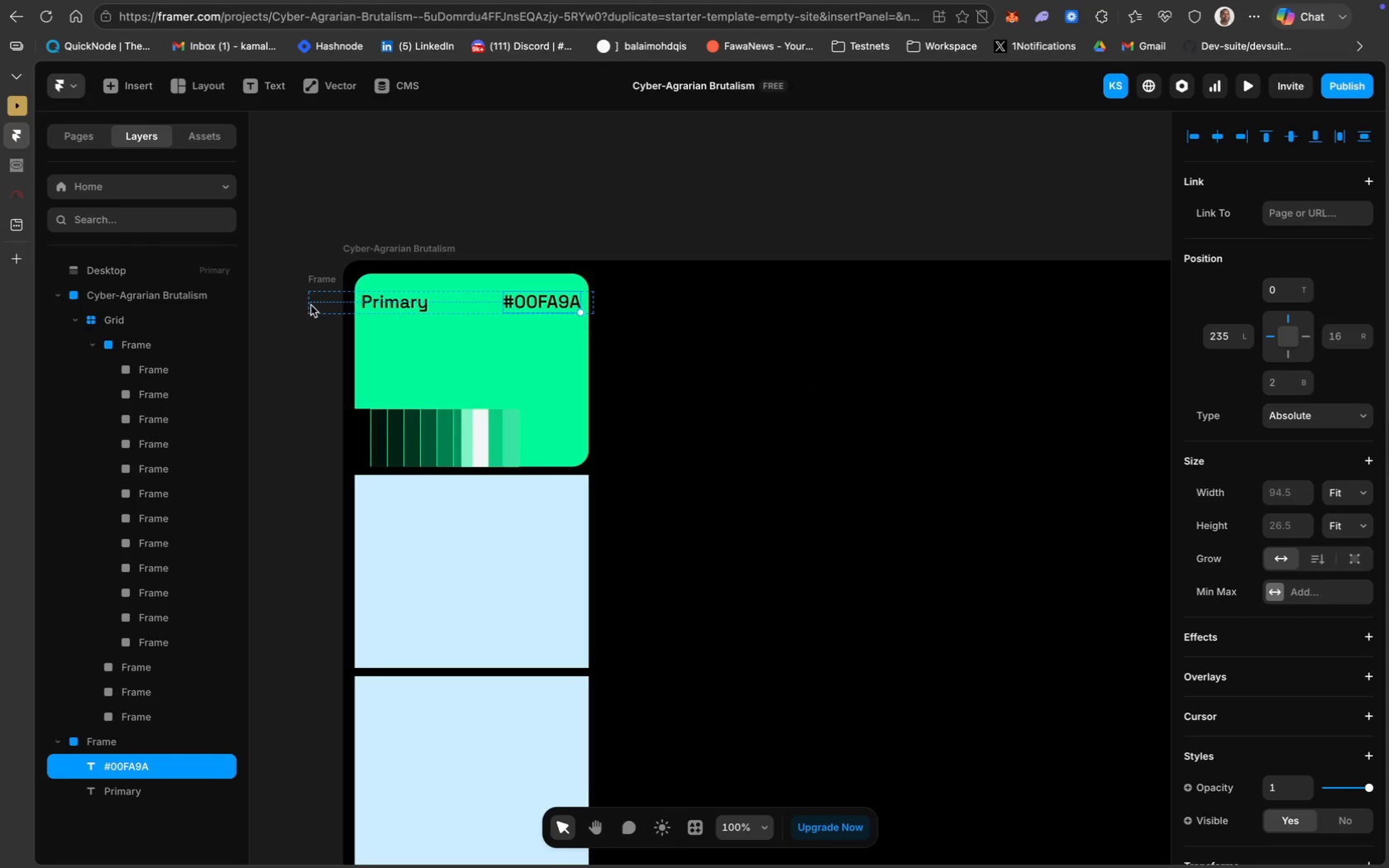 
left_click([451, 299])
 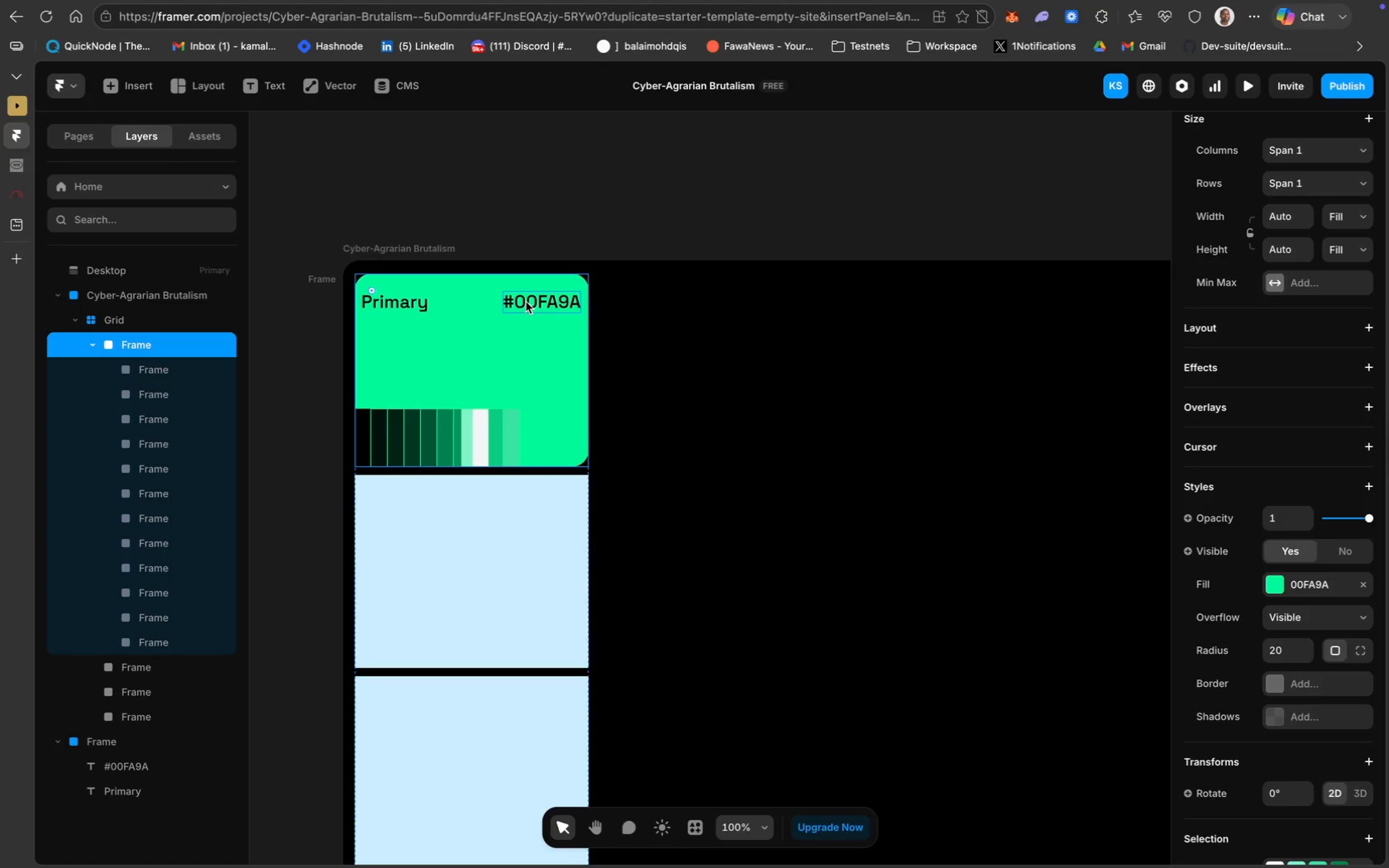 
left_click([620, 336])
 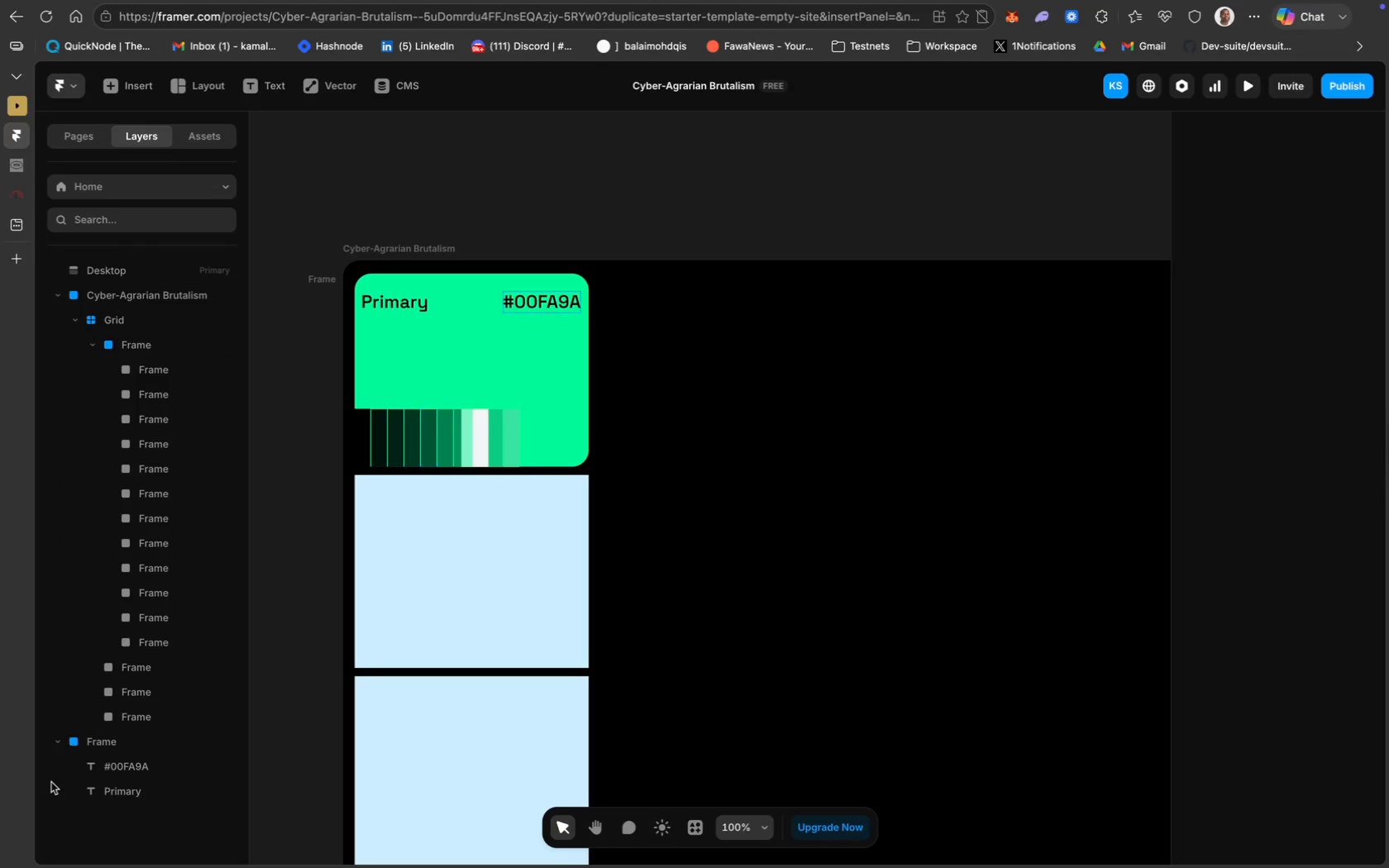 
left_click([101, 739])
 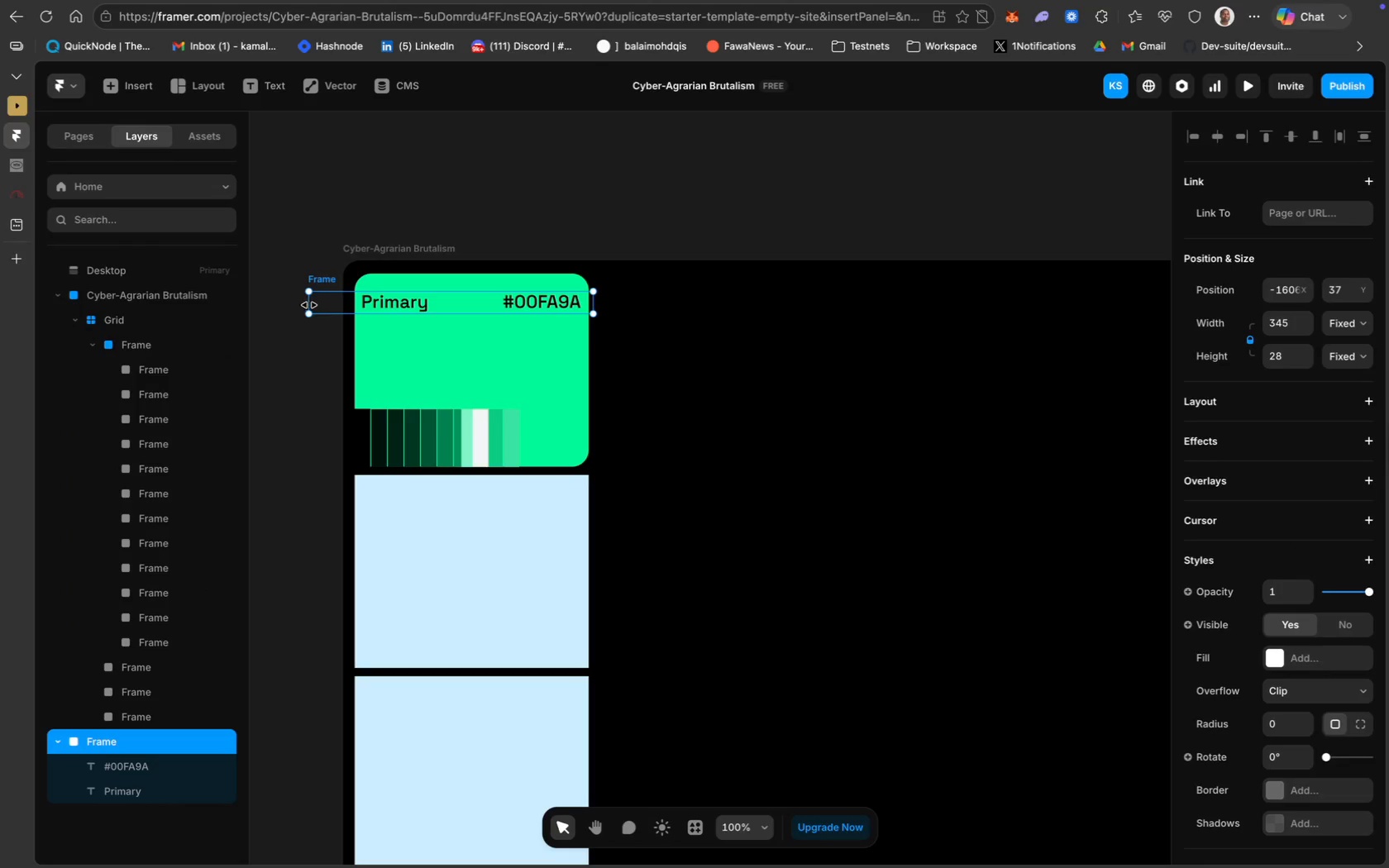 
left_click_drag(start_coordinate=[309, 304], to_coordinate=[317, 303])
 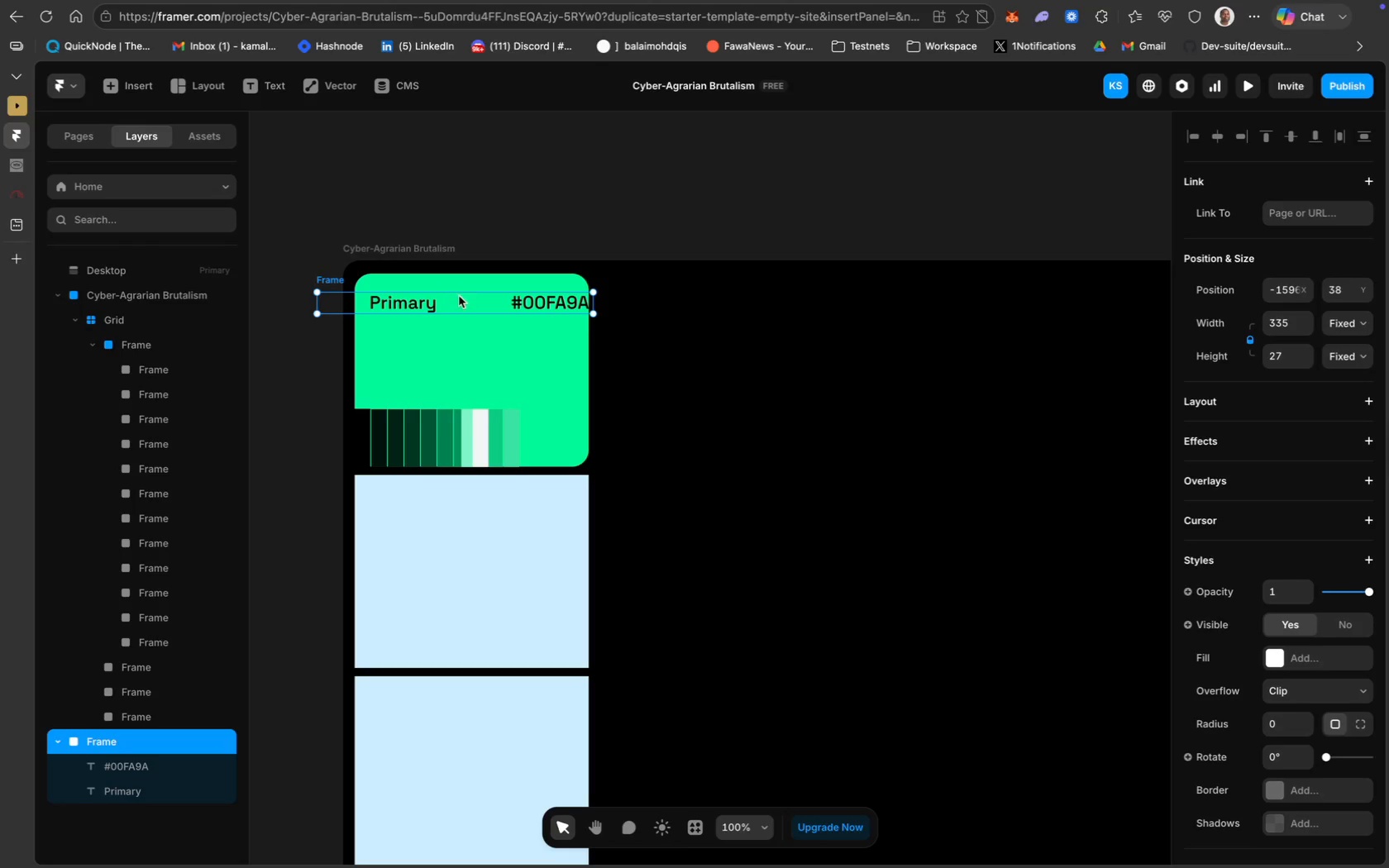 
left_click_drag(start_coordinate=[464, 301], to_coordinate=[456, 300])
 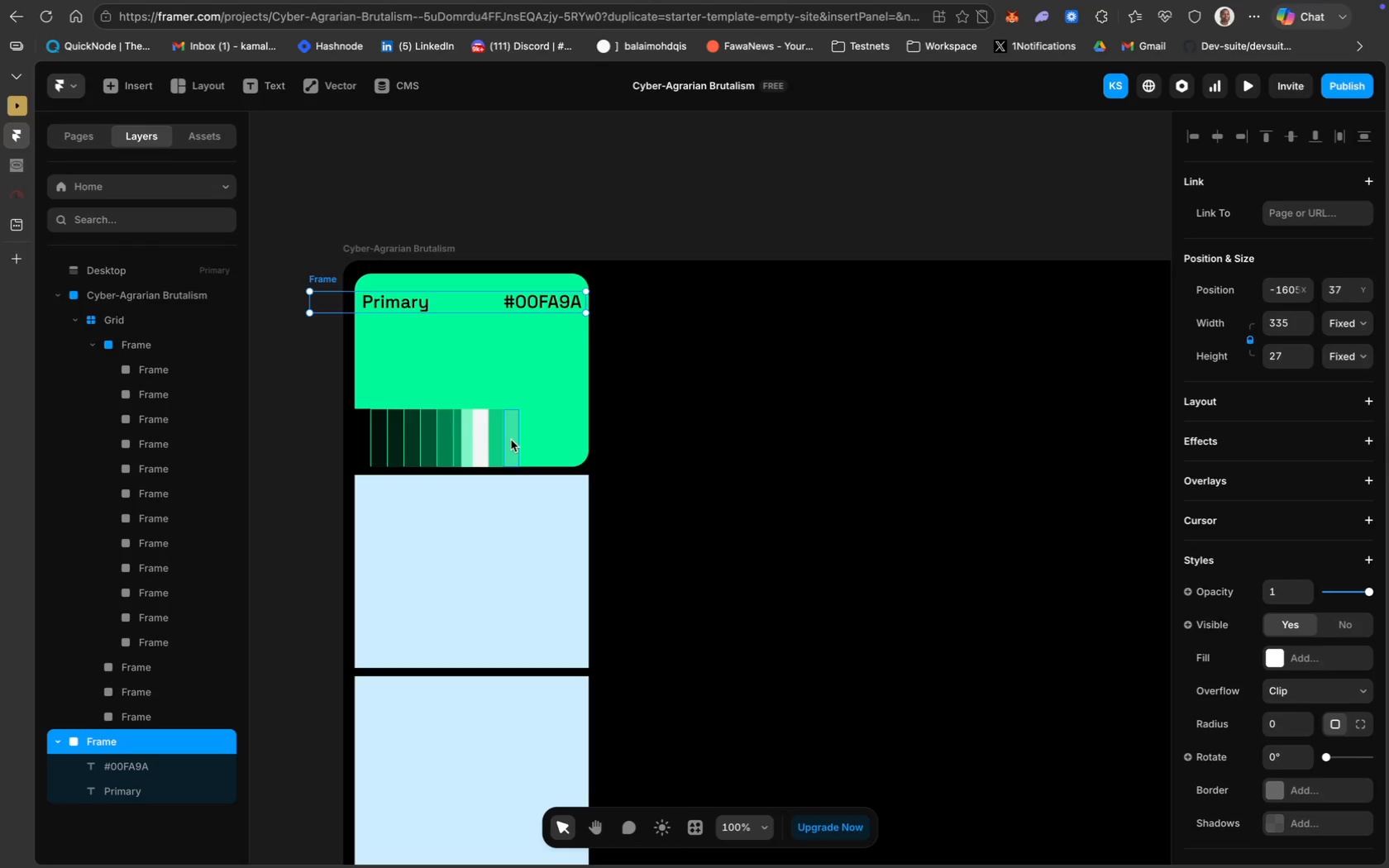 
wait(10.47)
 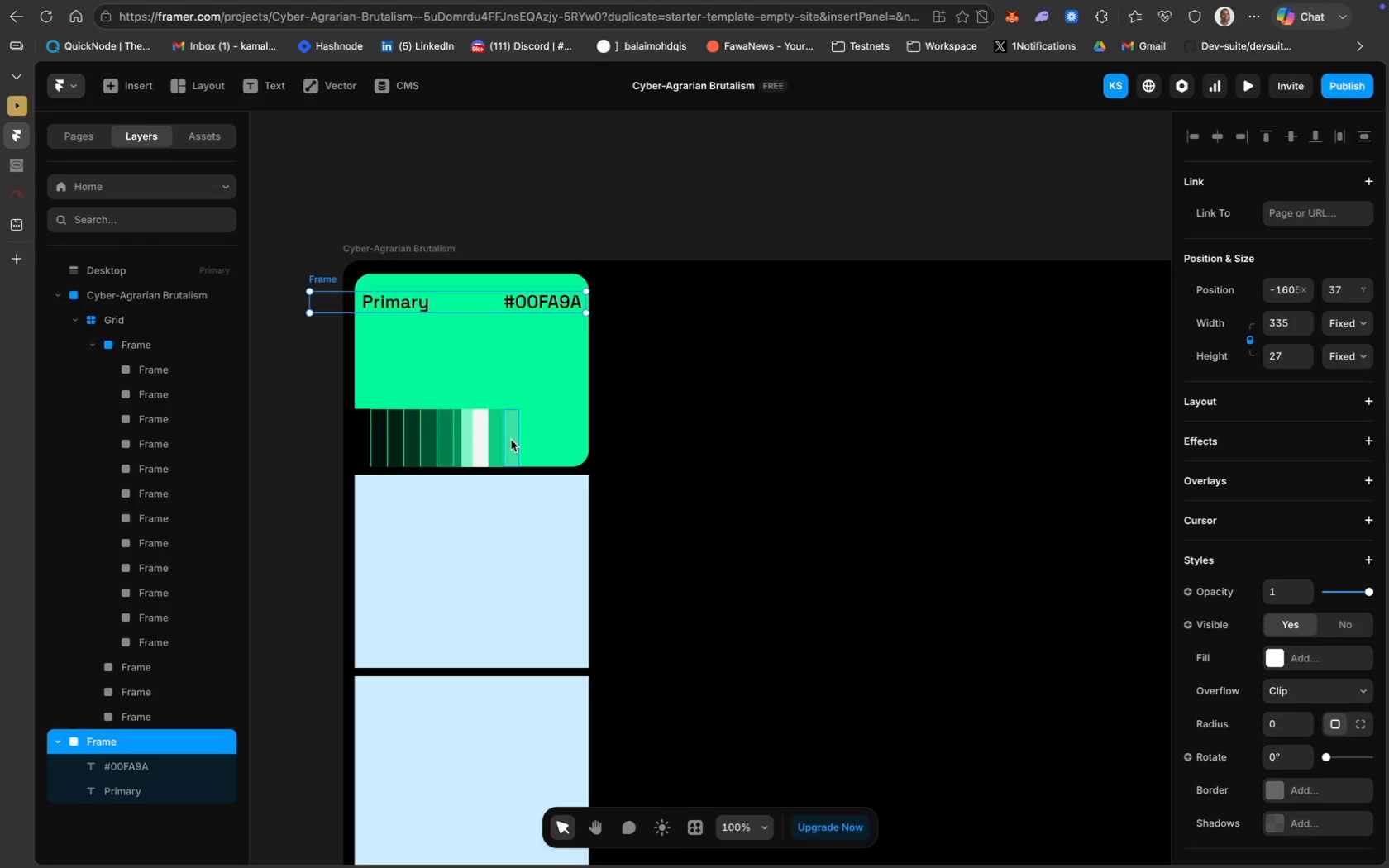 
left_click([671, 436])
 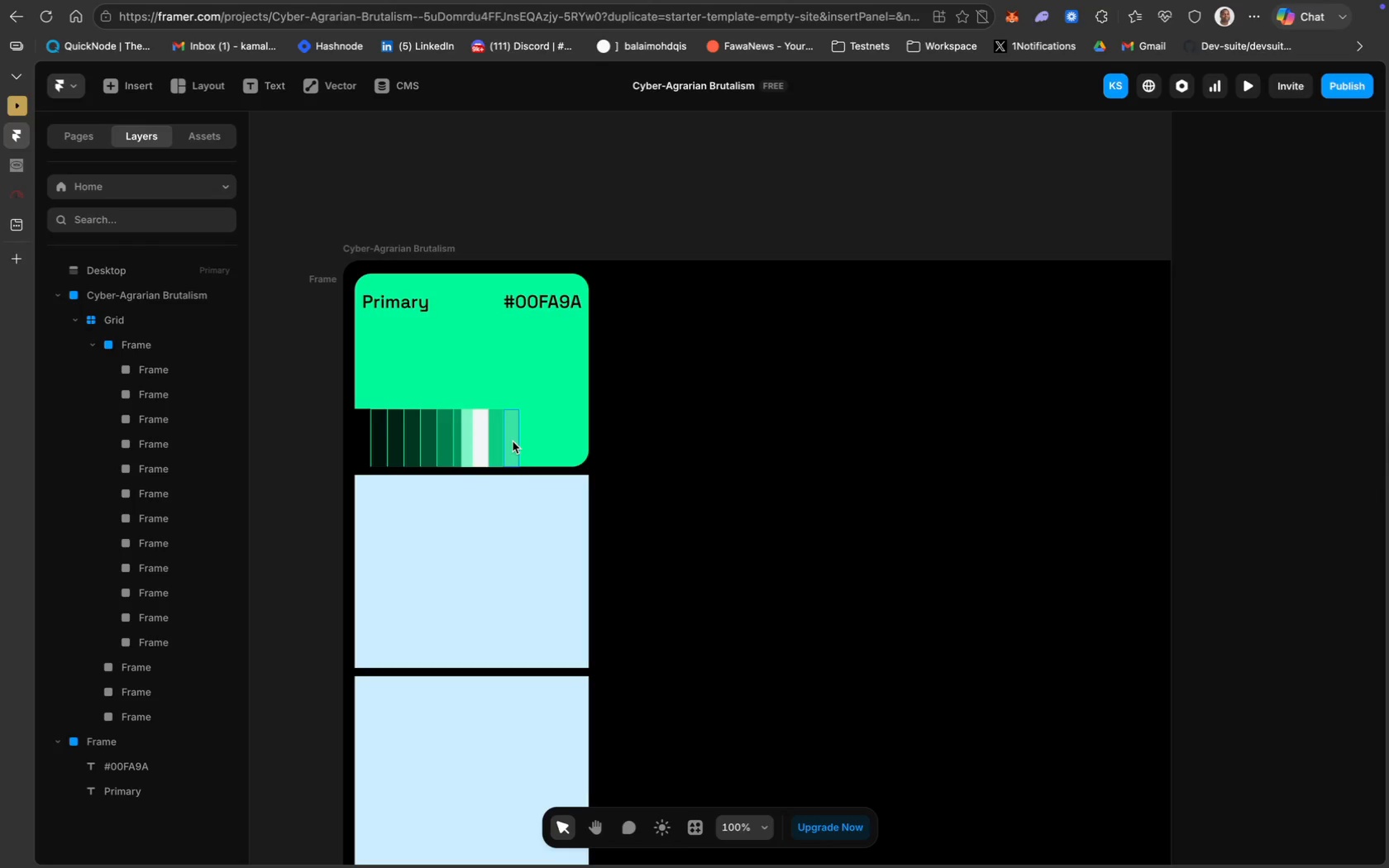 
left_click_drag(start_coordinate=[513, 441], to_coordinate=[512, 367])
 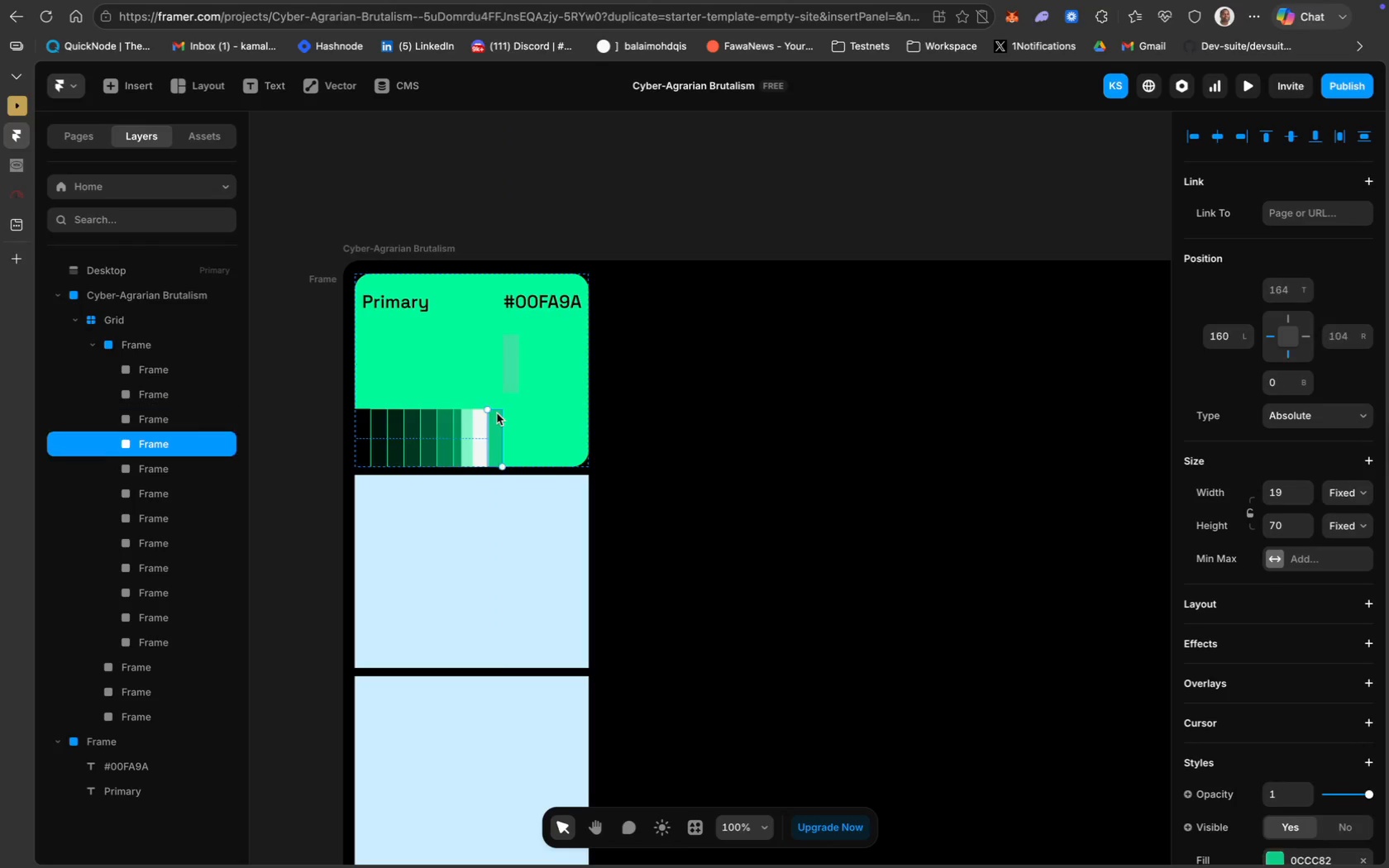 
left_click_drag(start_coordinate=[497, 413], to_coordinate=[539, 388])
 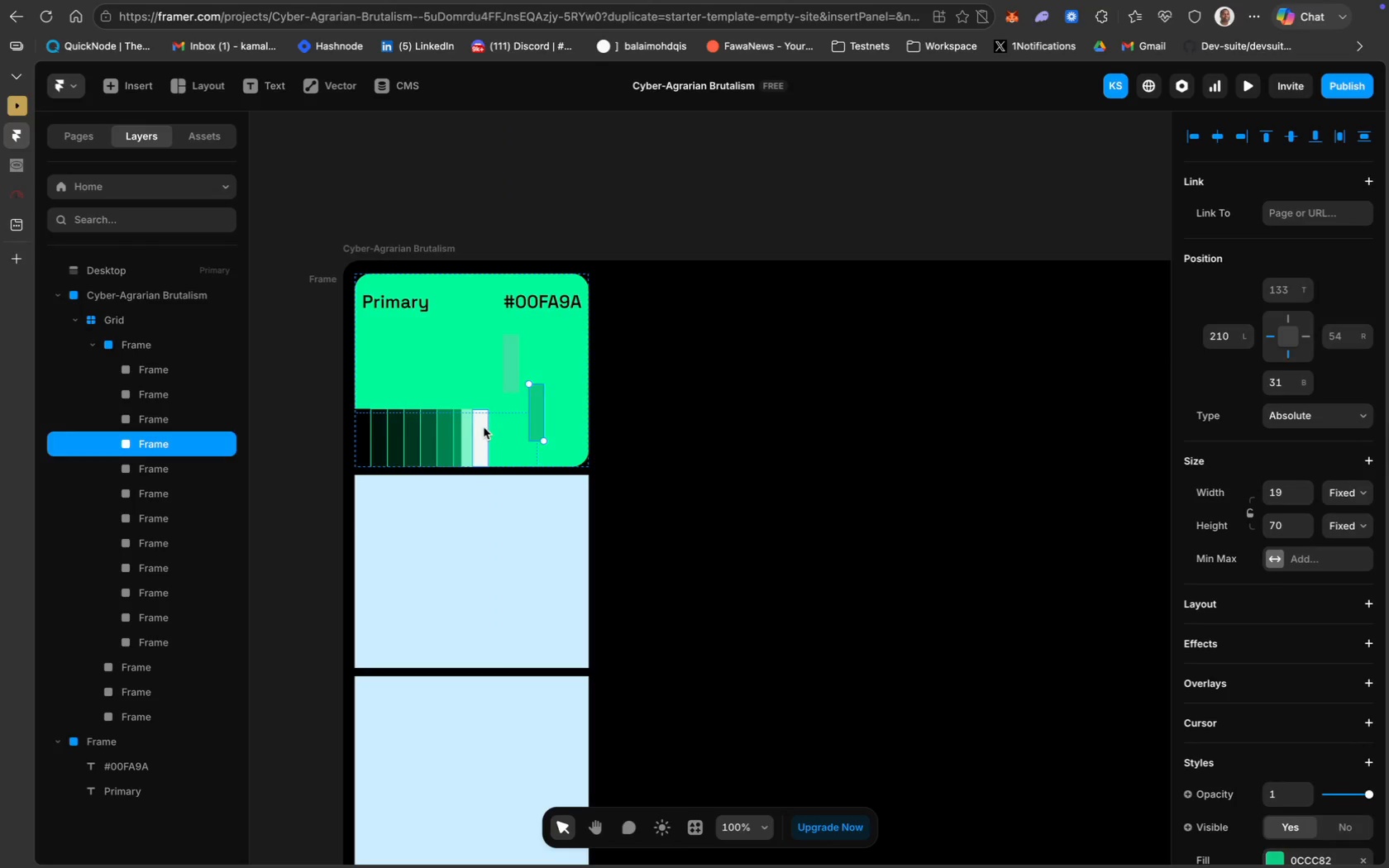 
left_click_drag(start_coordinate=[484, 427], to_coordinate=[516, 423])
 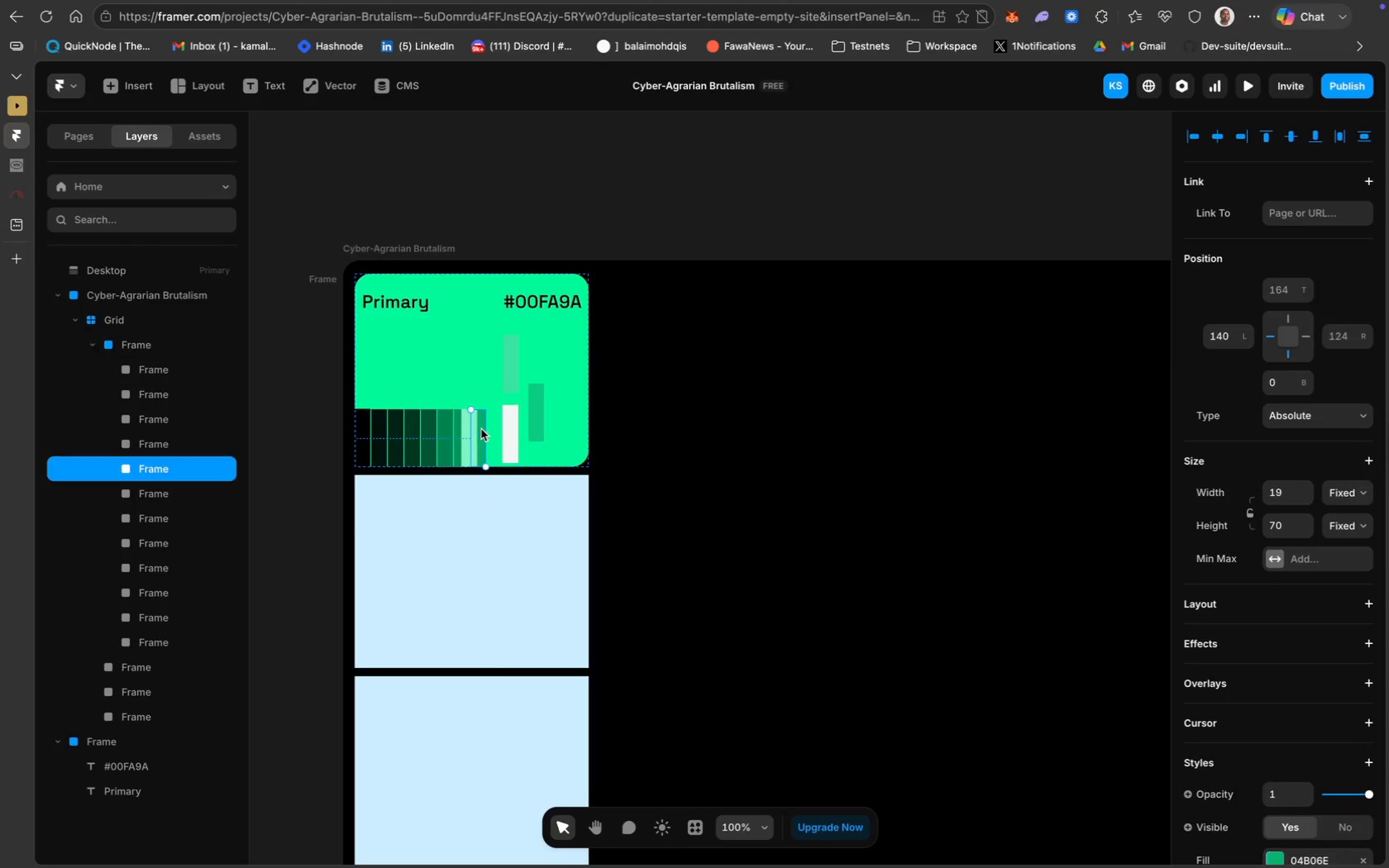 
left_click_drag(start_coordinate=[481, 429], to_coordinate=[481, 365])
 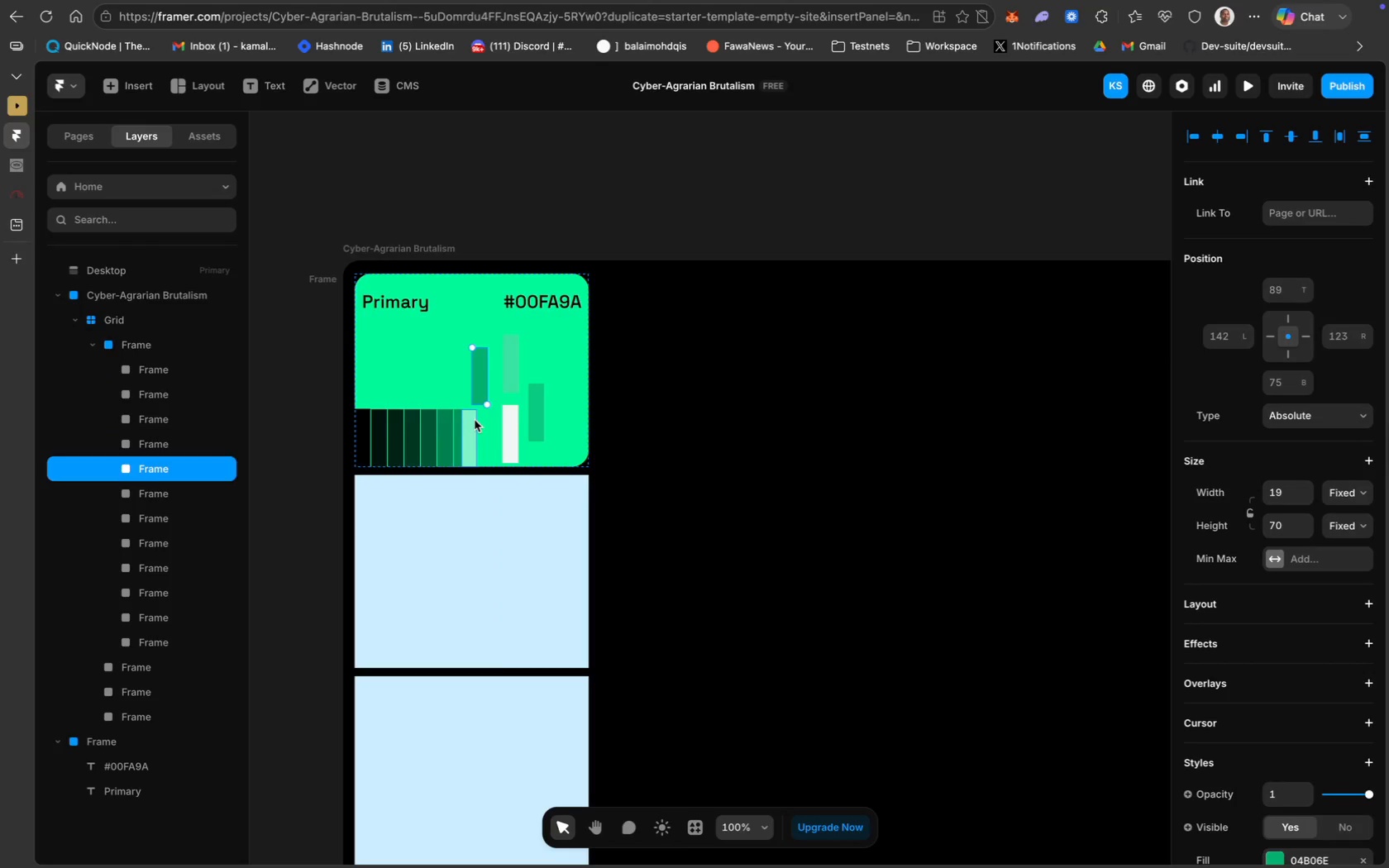 
left_click_drag(start_coordinate=[475, 420], to_coordinate=[492, 420])
 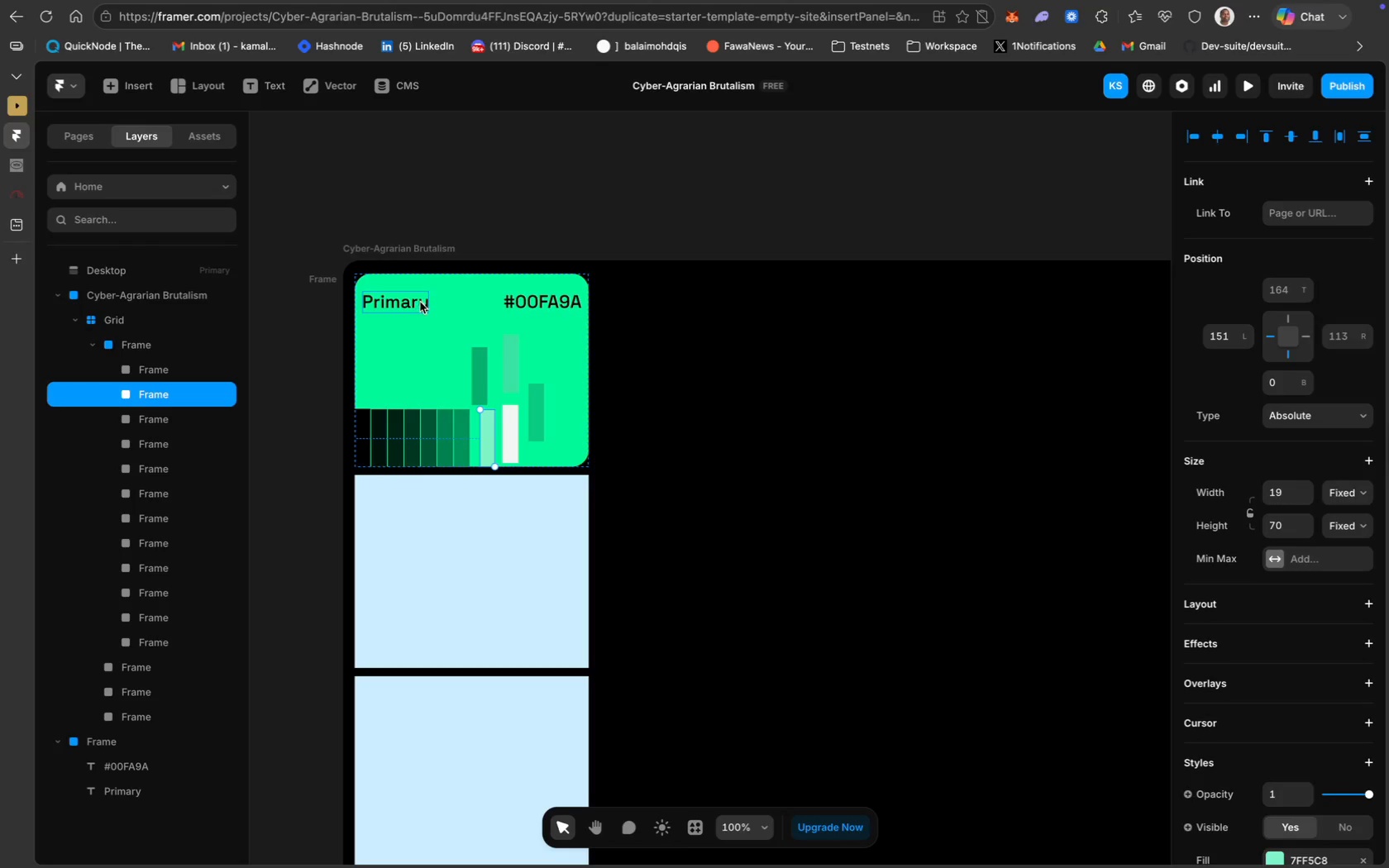 
left_click([413, 304])
 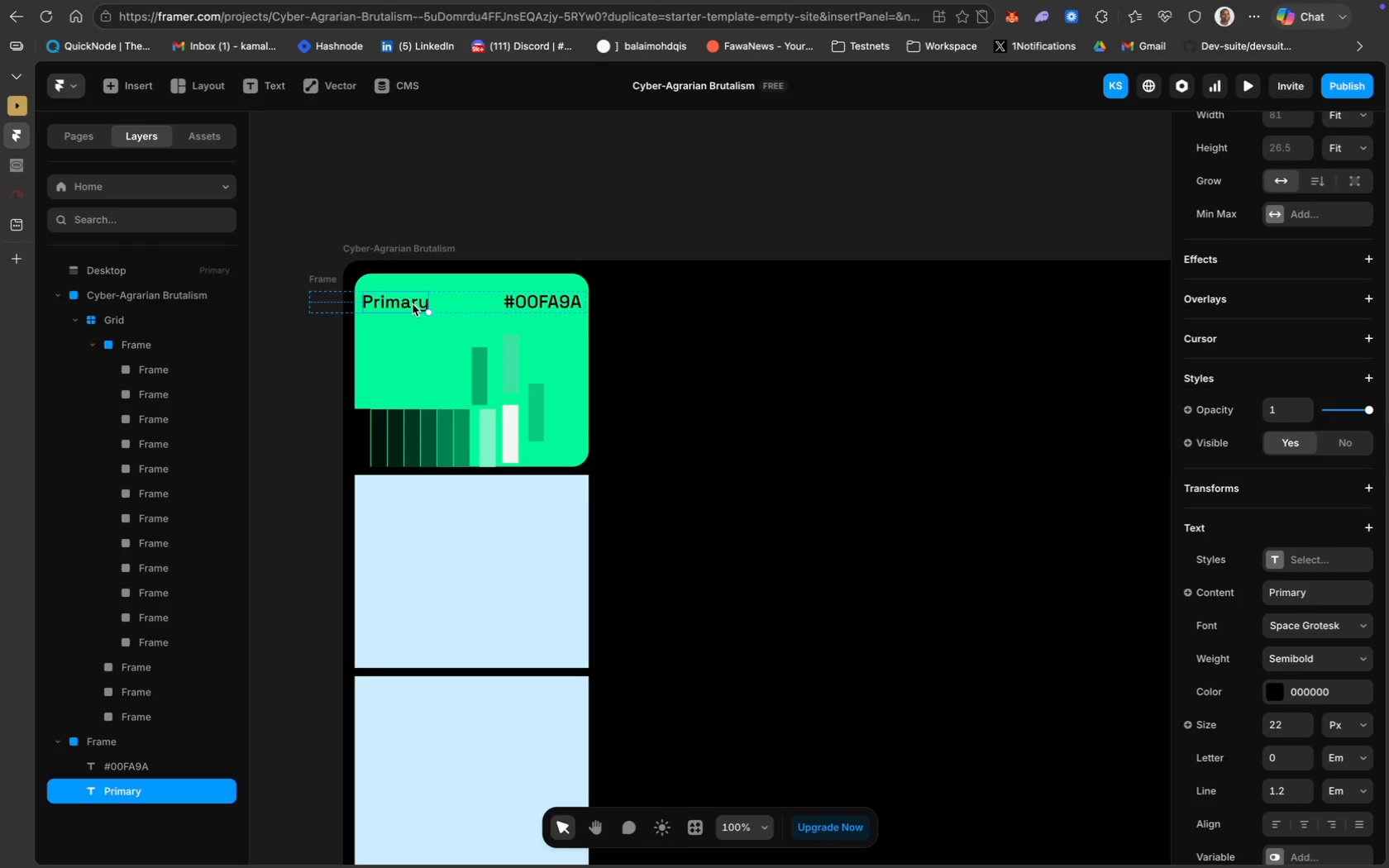 
left_click_drag(start_coordinate=[413, 304], to_coordinate=[414, 355])
 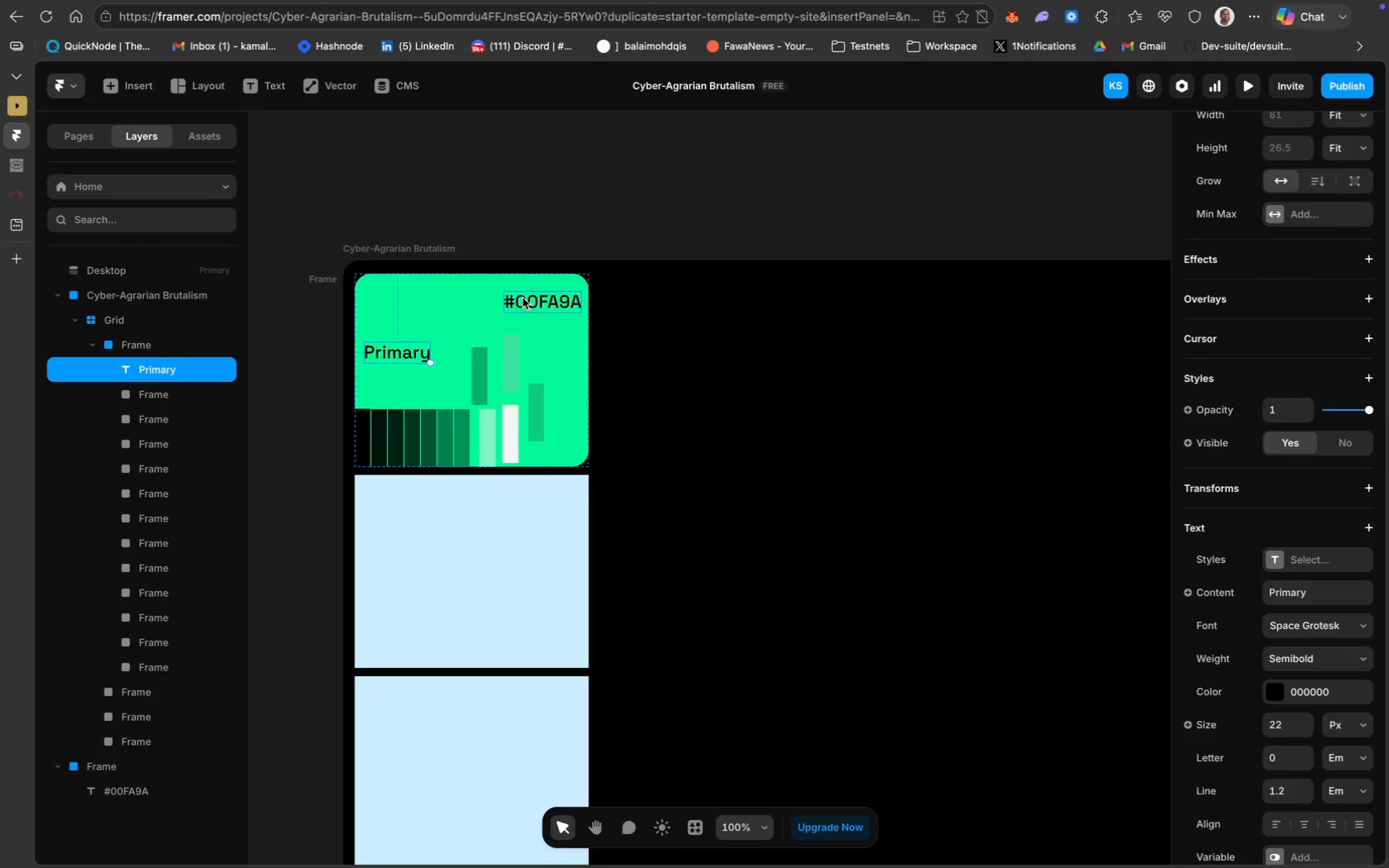 
left_click_drag(start_coordinate=[523, 298], to_coordinate=[543, 345])
 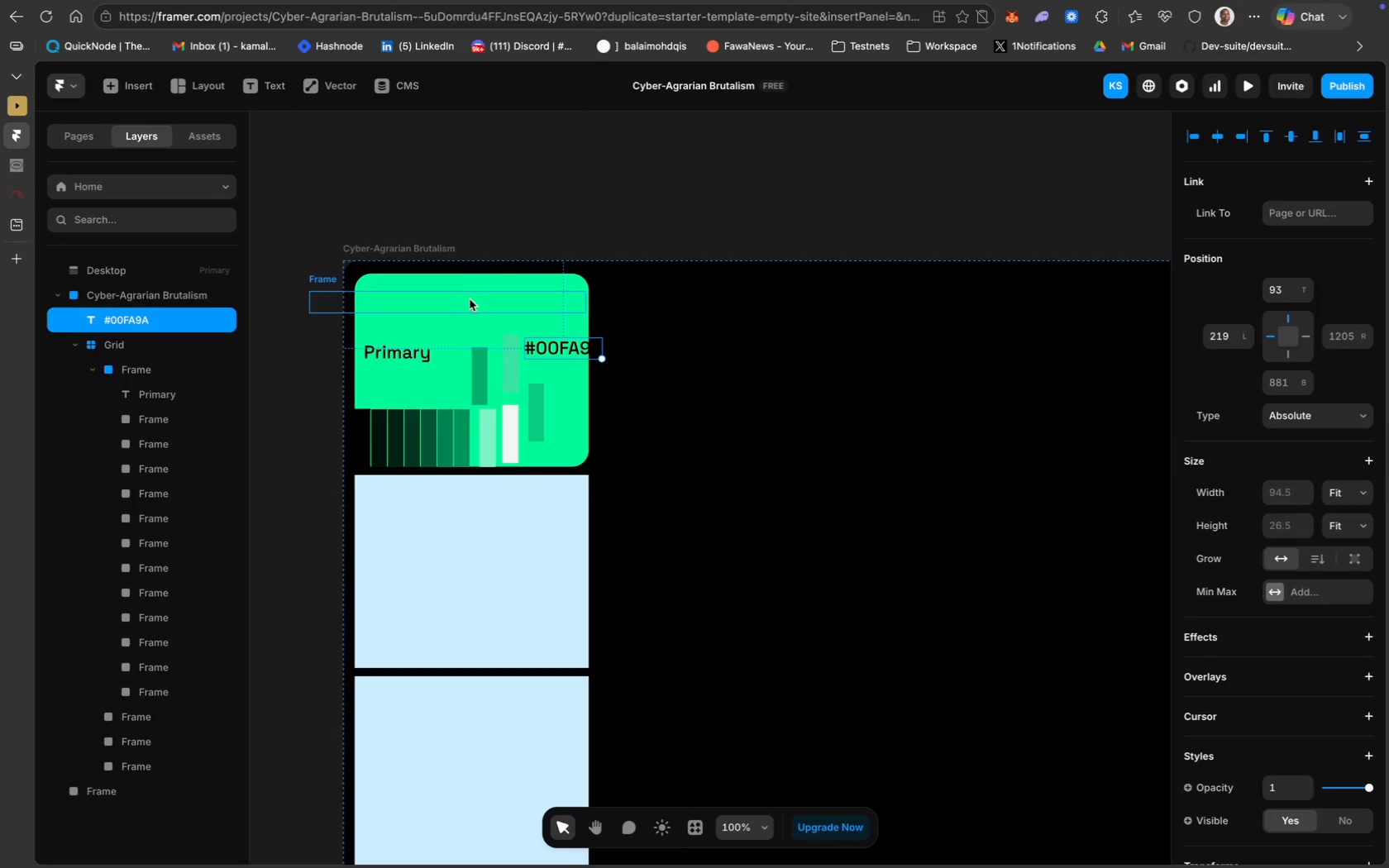 
left_click_drag(start_coordinate=[471, 299], to_coordinate=[476, 300])
 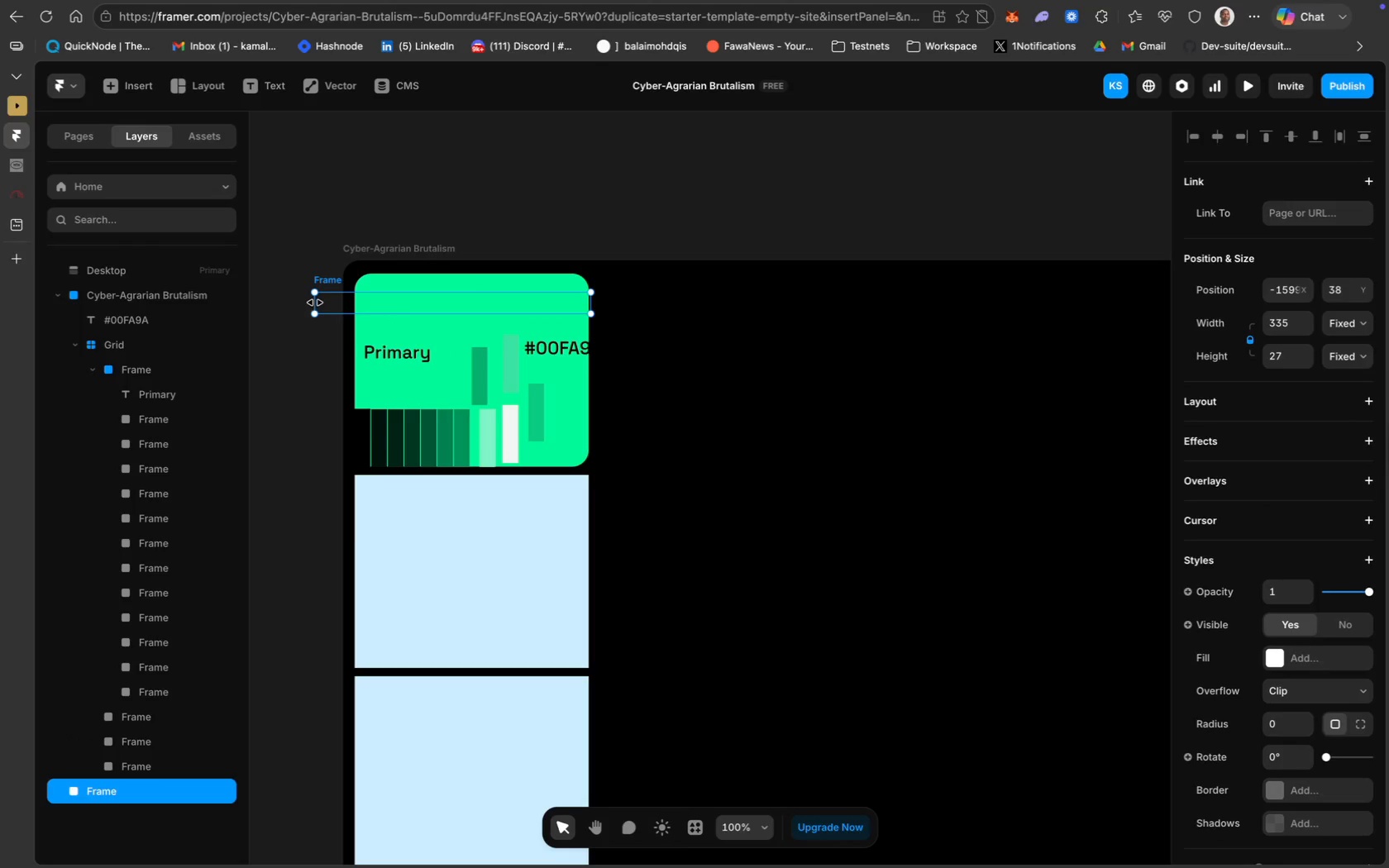 
left_click_drag(start_coordinate=[315, 303], to_coordinate=[363, 305])
 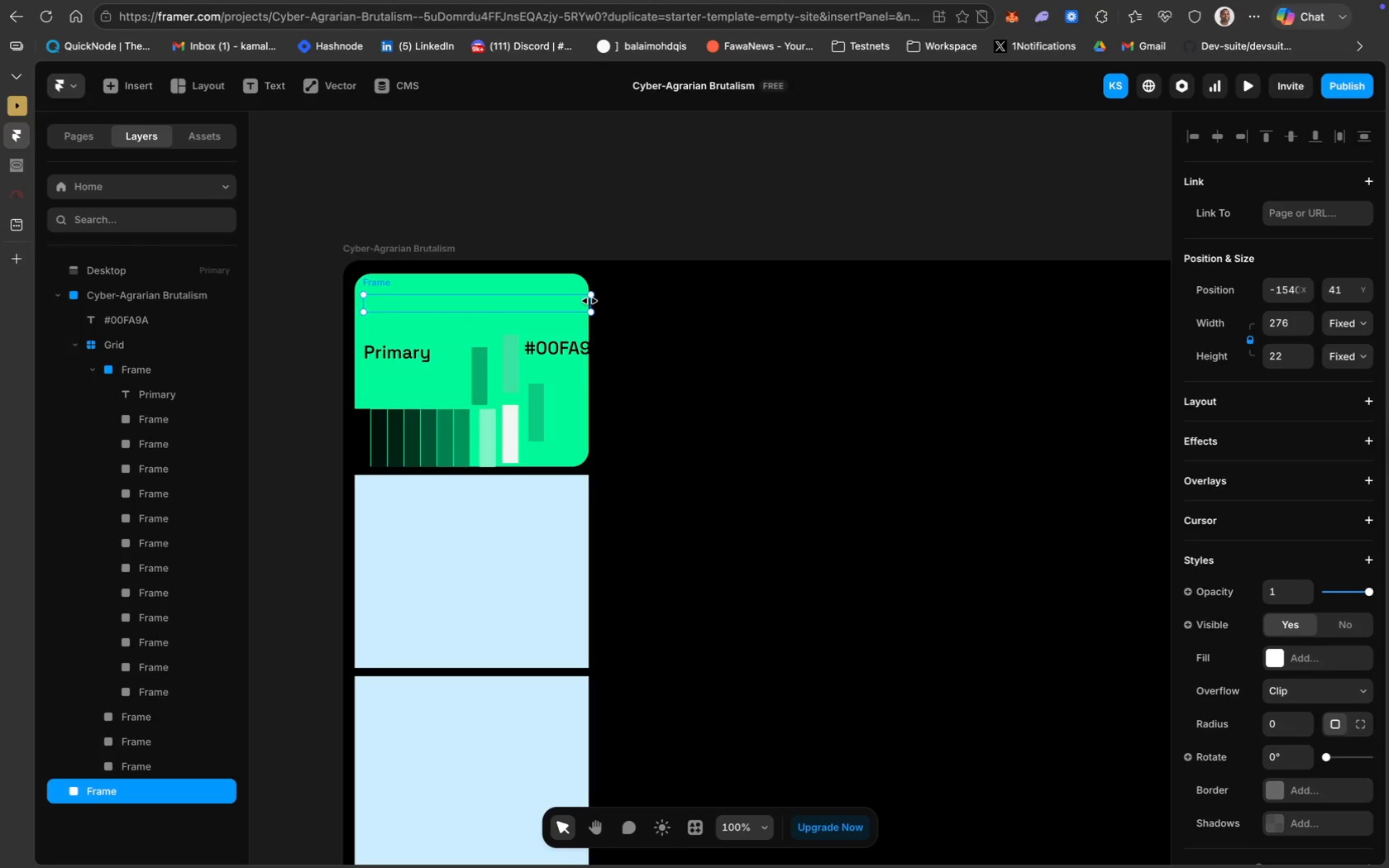 
left_click_drag(start_coordinate=[589, 301], to_coordinate=[585, 303])
 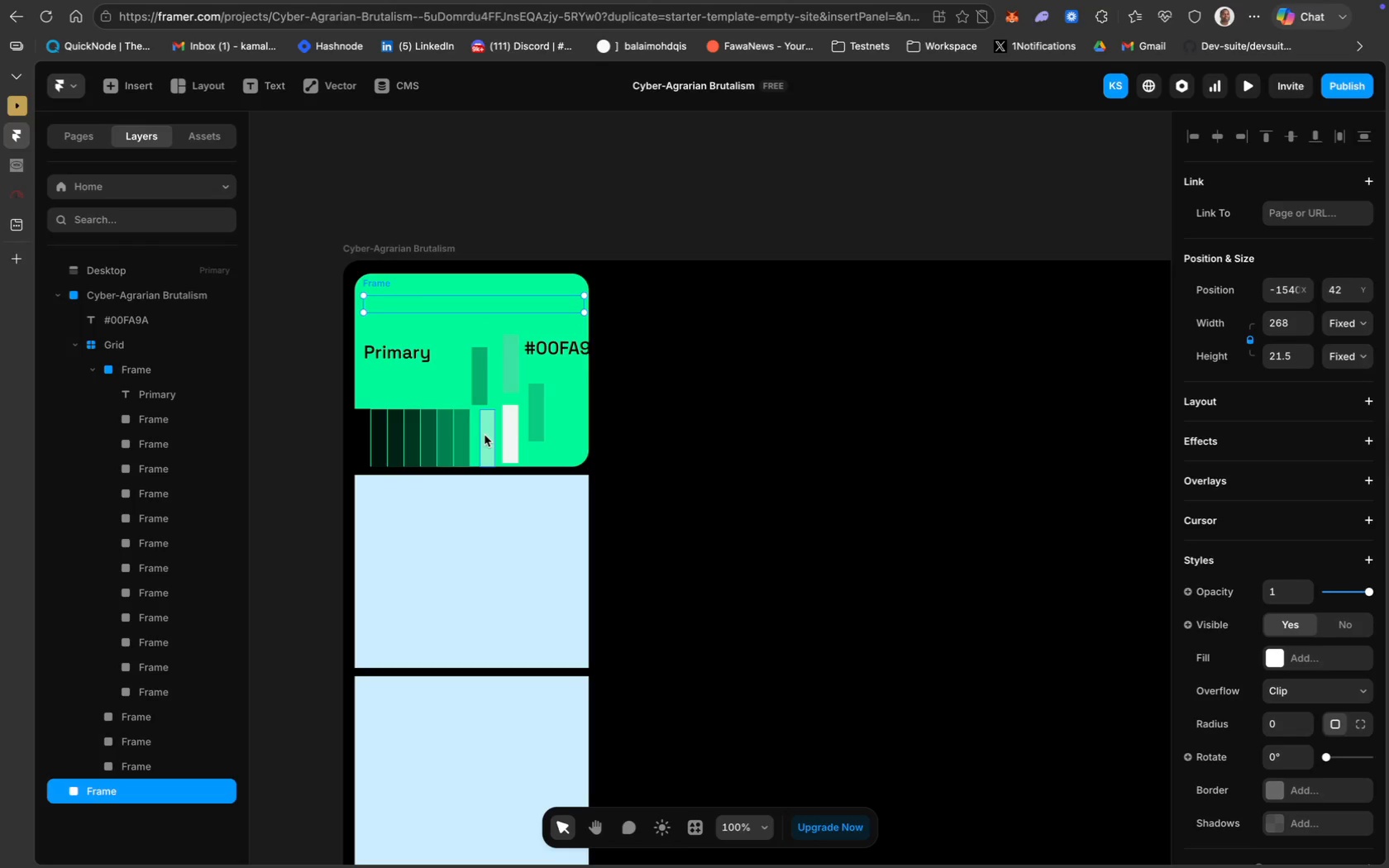 
left_click_drag(start_coordinate=[488, 424], to_coordinate=[492, 424])
 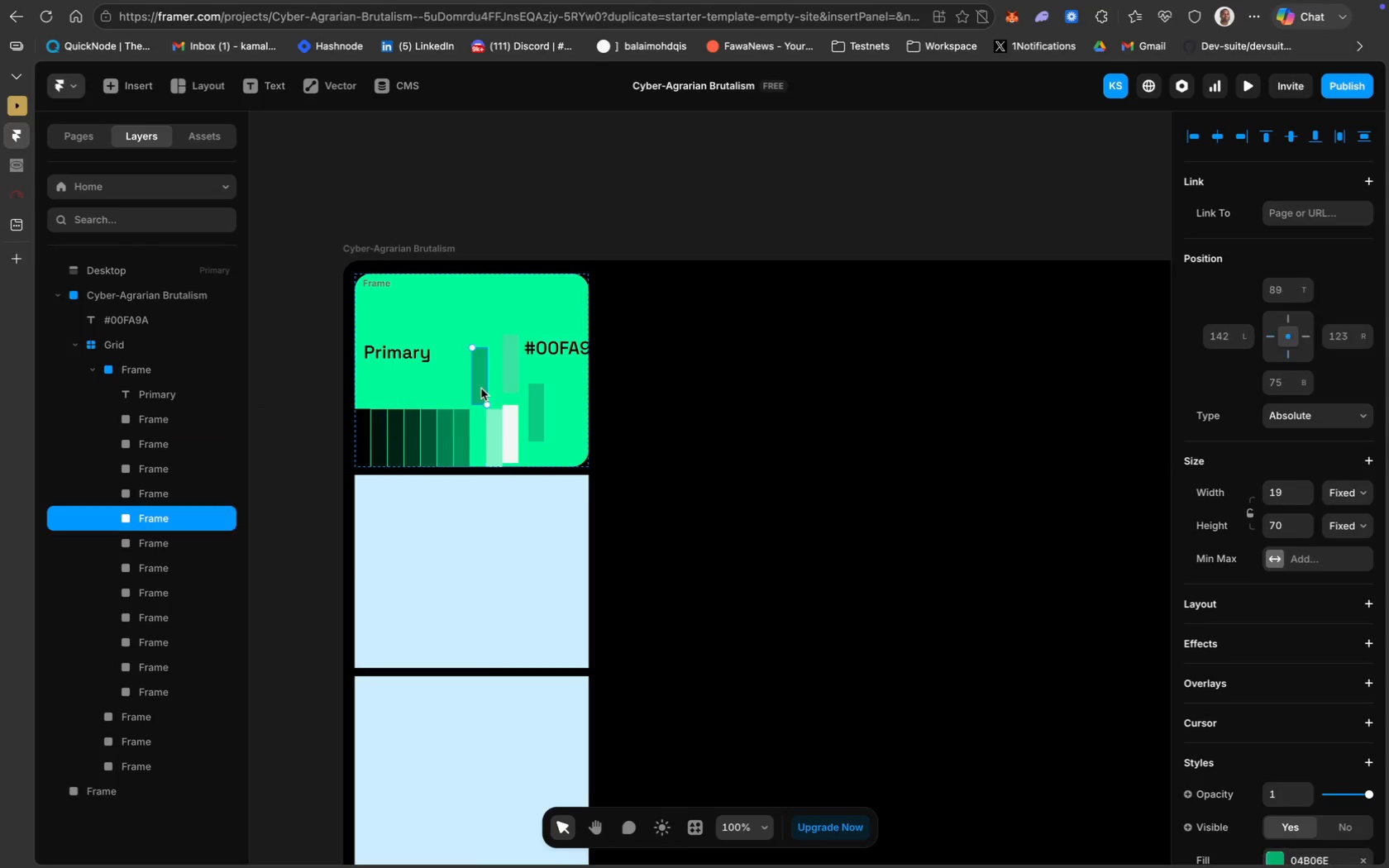 
left_click_drag(start_coordinate=[481, 389], to_coordinate=[480, 450])
 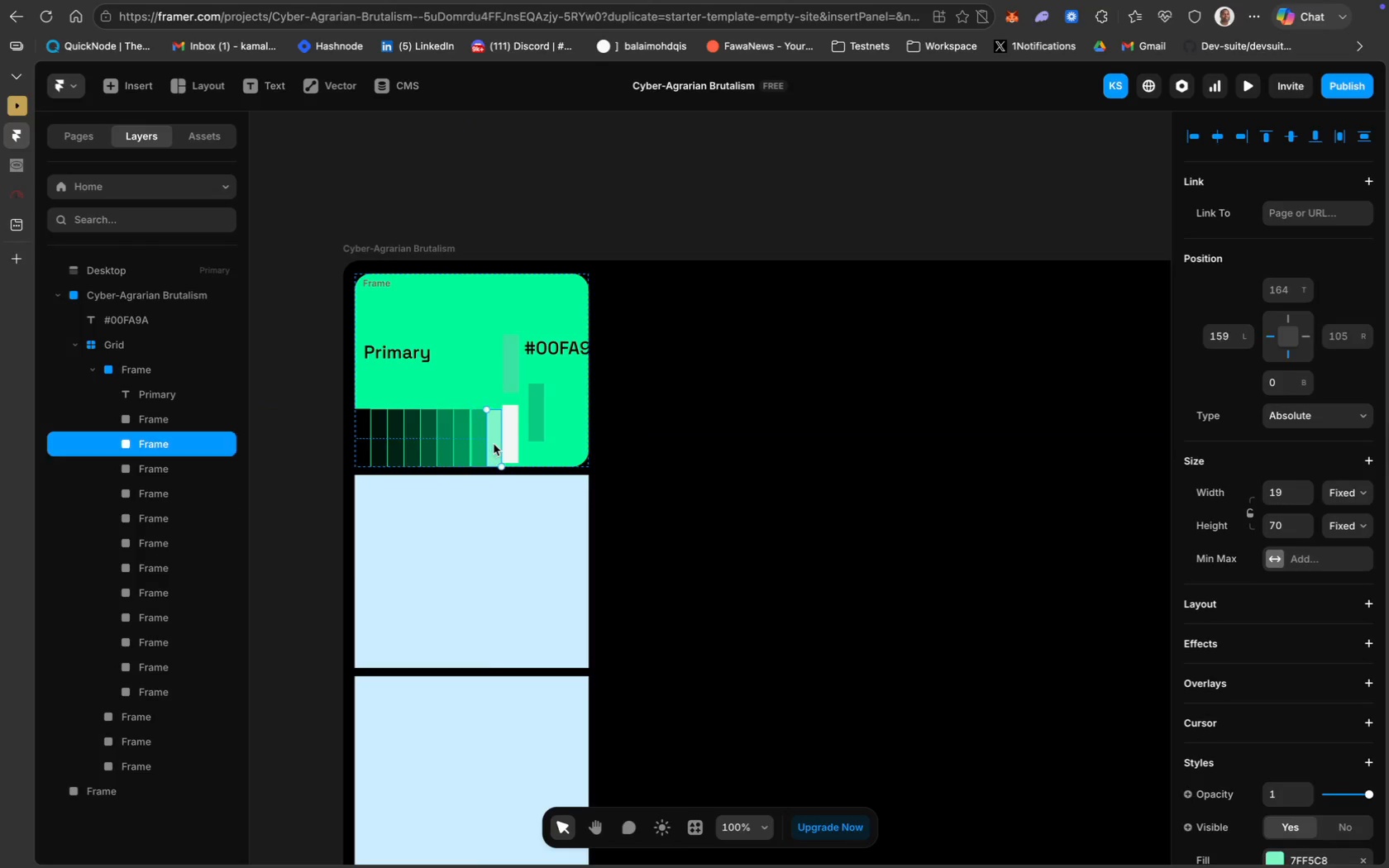 
left_click_drag(start_coordinate=[494, 444], to_coordinate=[478, 359])
 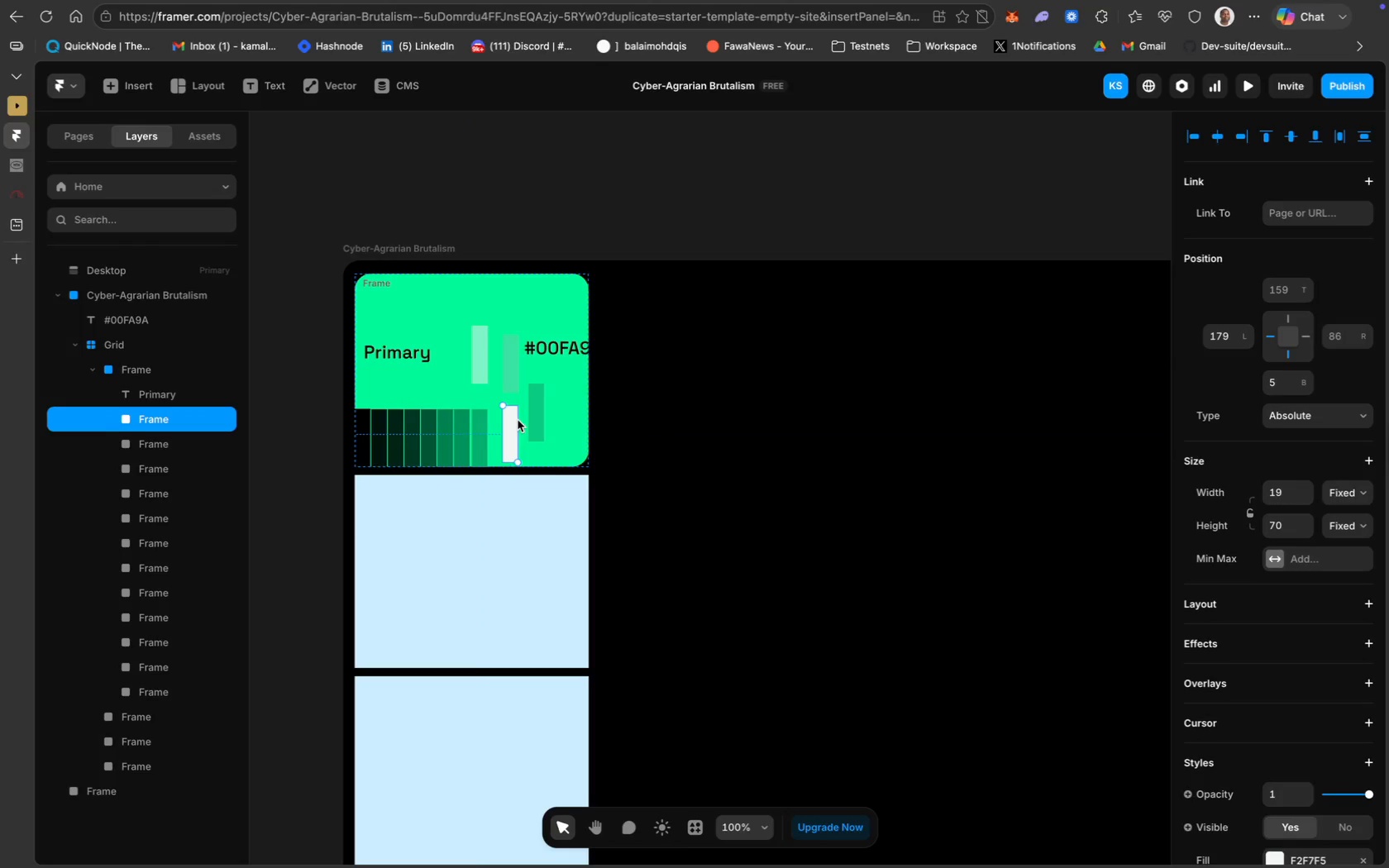 
left_click_drag(start_coordinate=[518, 420], to_coordinate=[587, 423])
 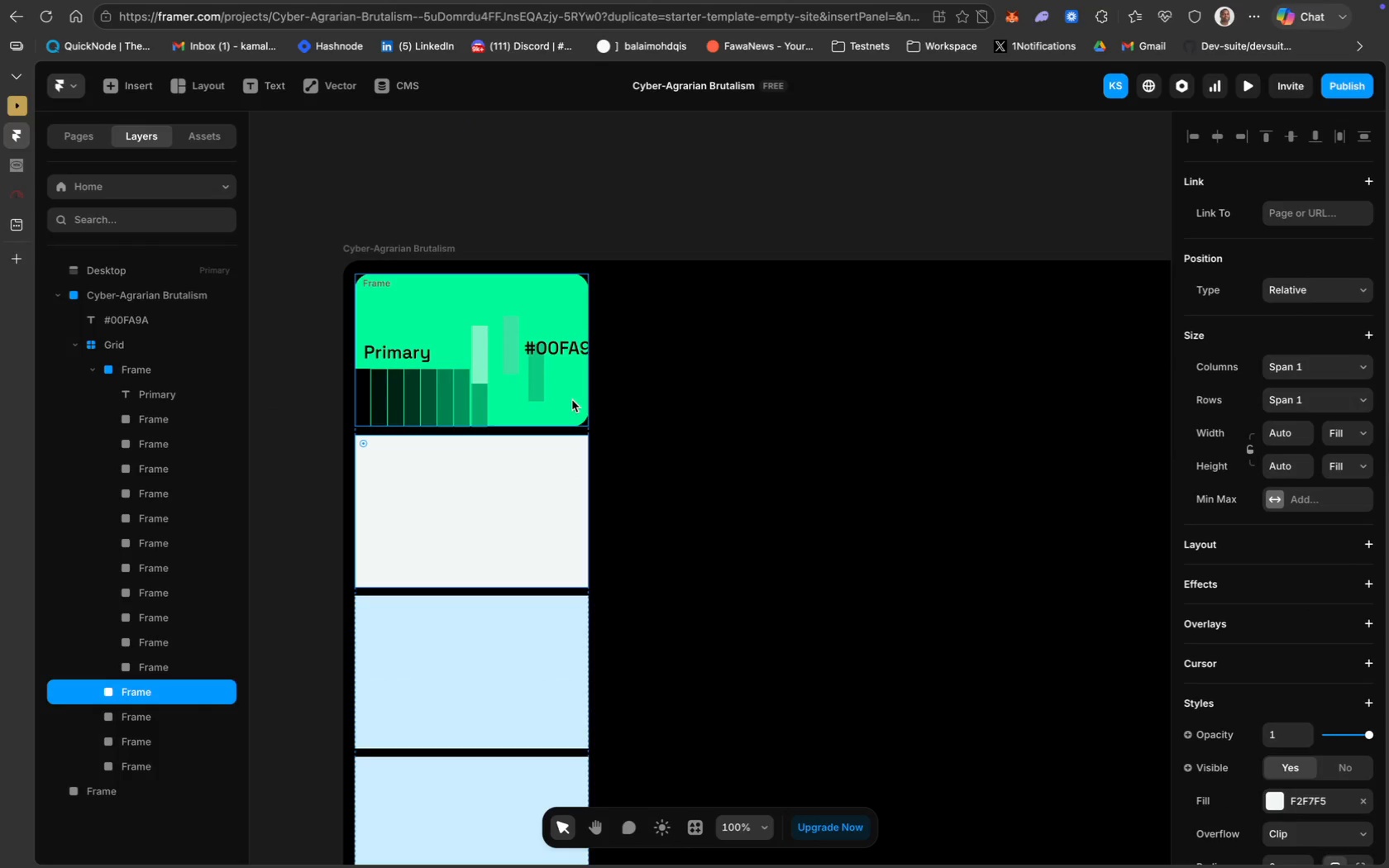 
scroll: coordinate [531, 544], scroll_direction: down, amount: 1.0
 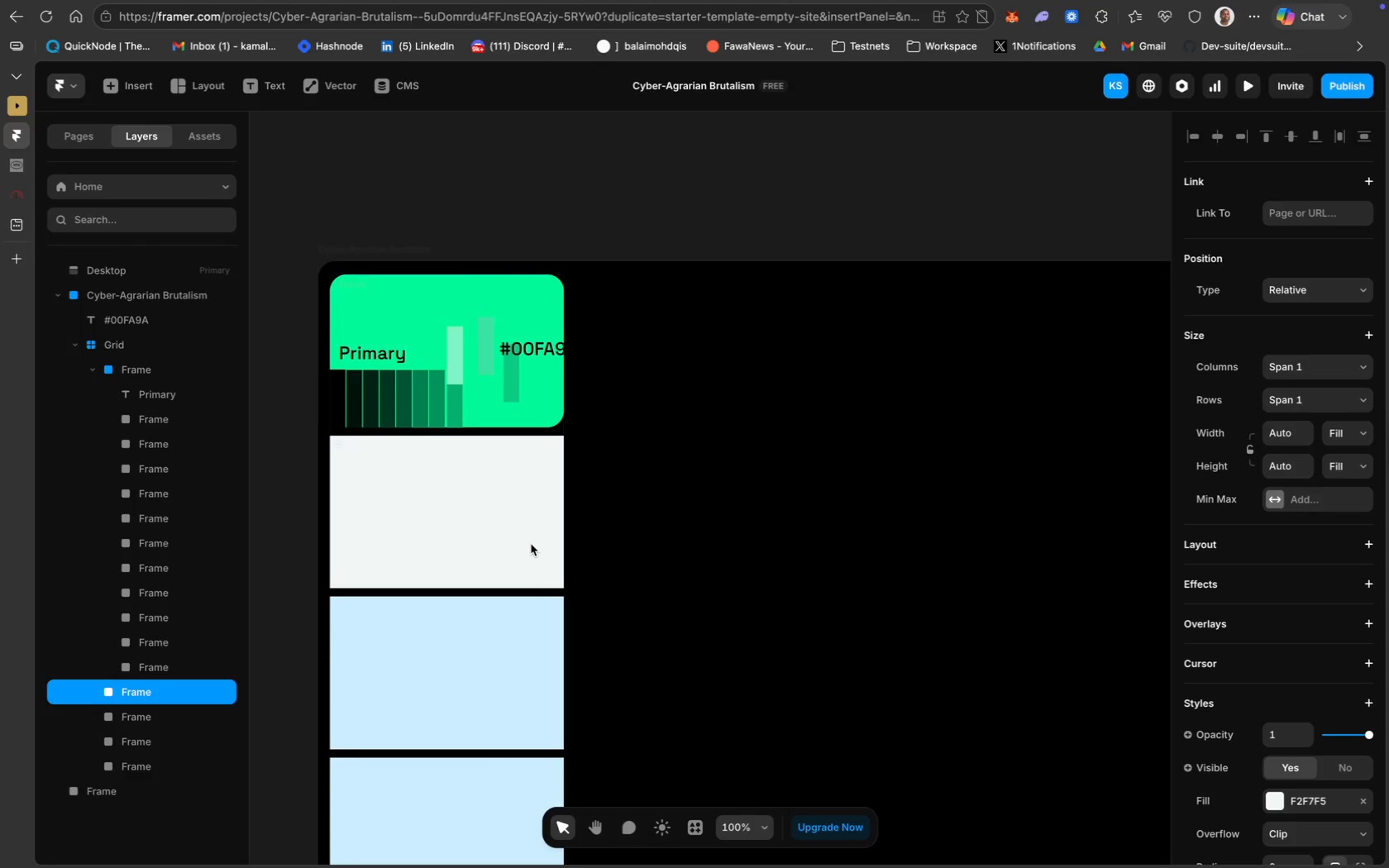 
key(Meta+Z)
 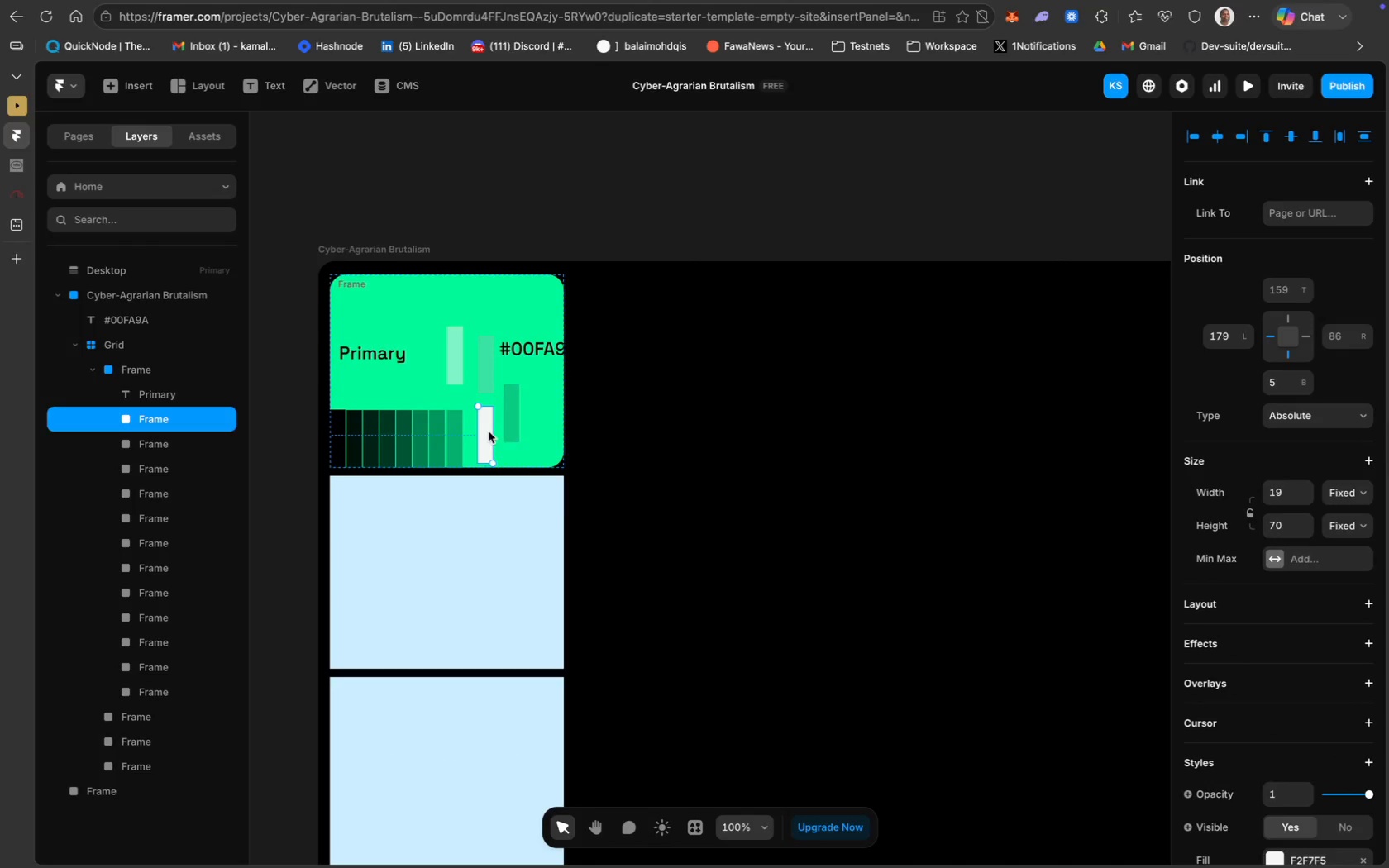 
left_click_drag(start_coordinate=[488, 432], to_coordinate=[549, 434])
 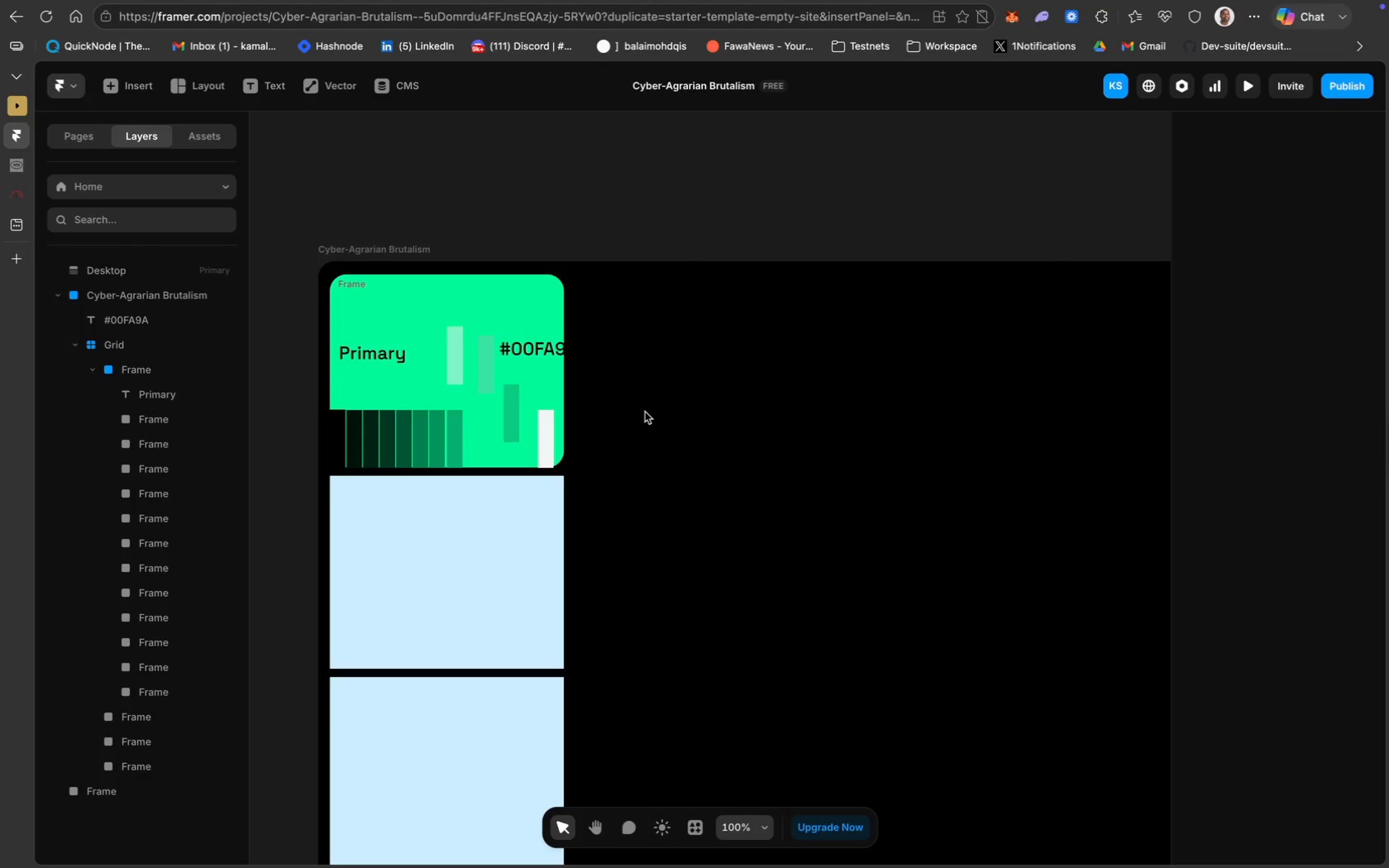 
left_click([645, 412])
 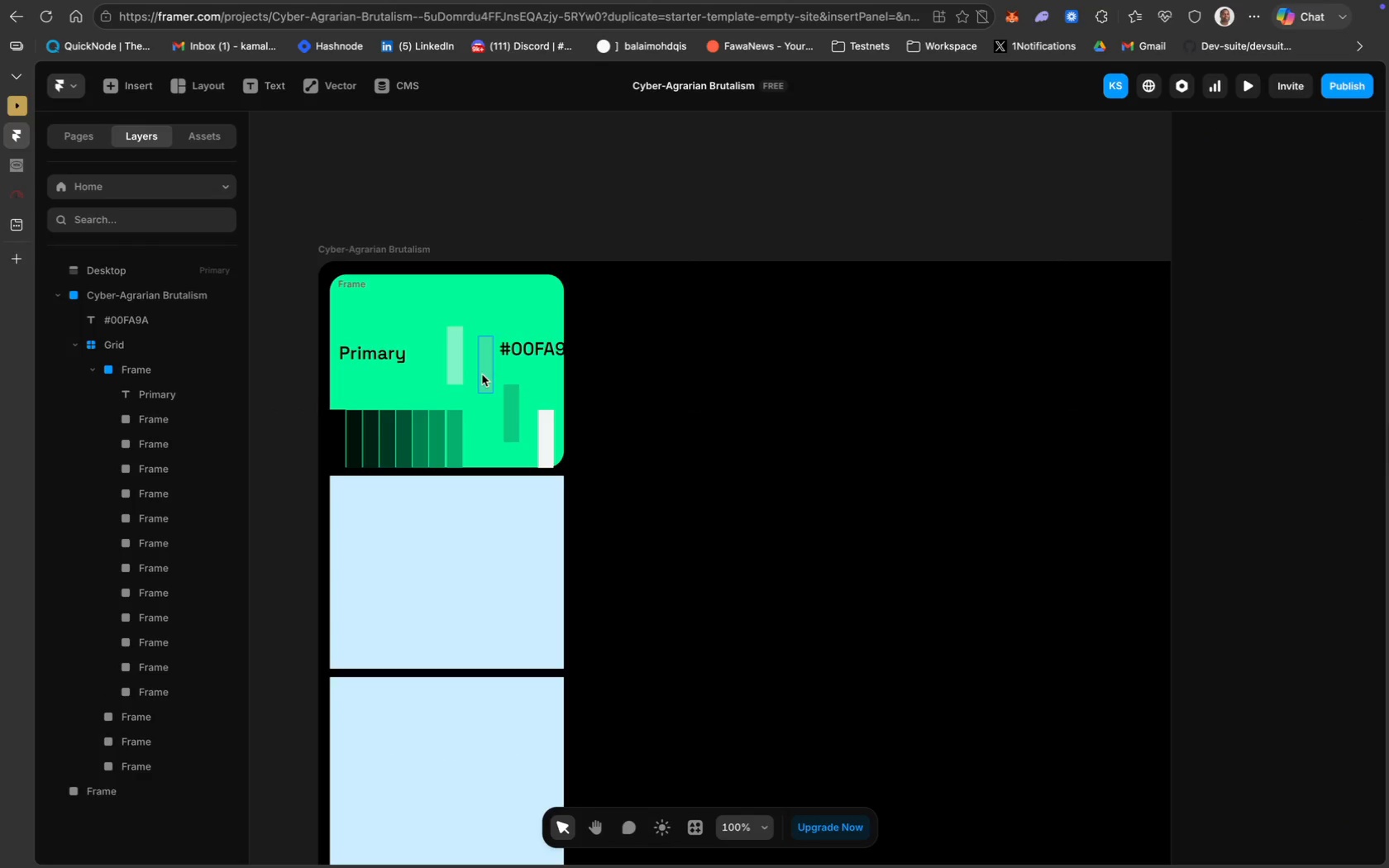 
left_click_drag(start_coordinate=[482, 374], to_coordinate=[481, 387])
 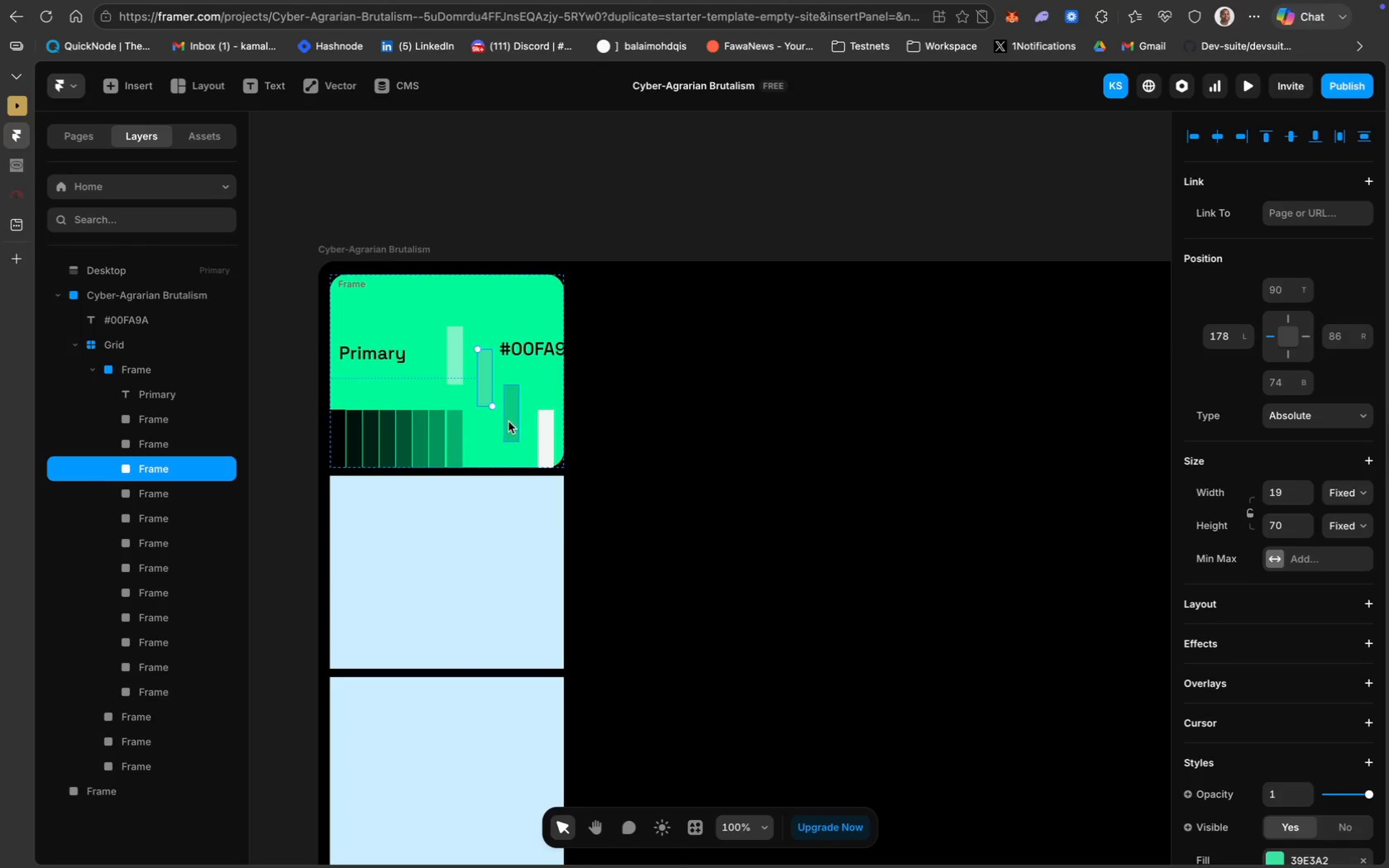 
left_click_drag(start_coordinate=[508, 422], to_coordinate=[472, 447])
 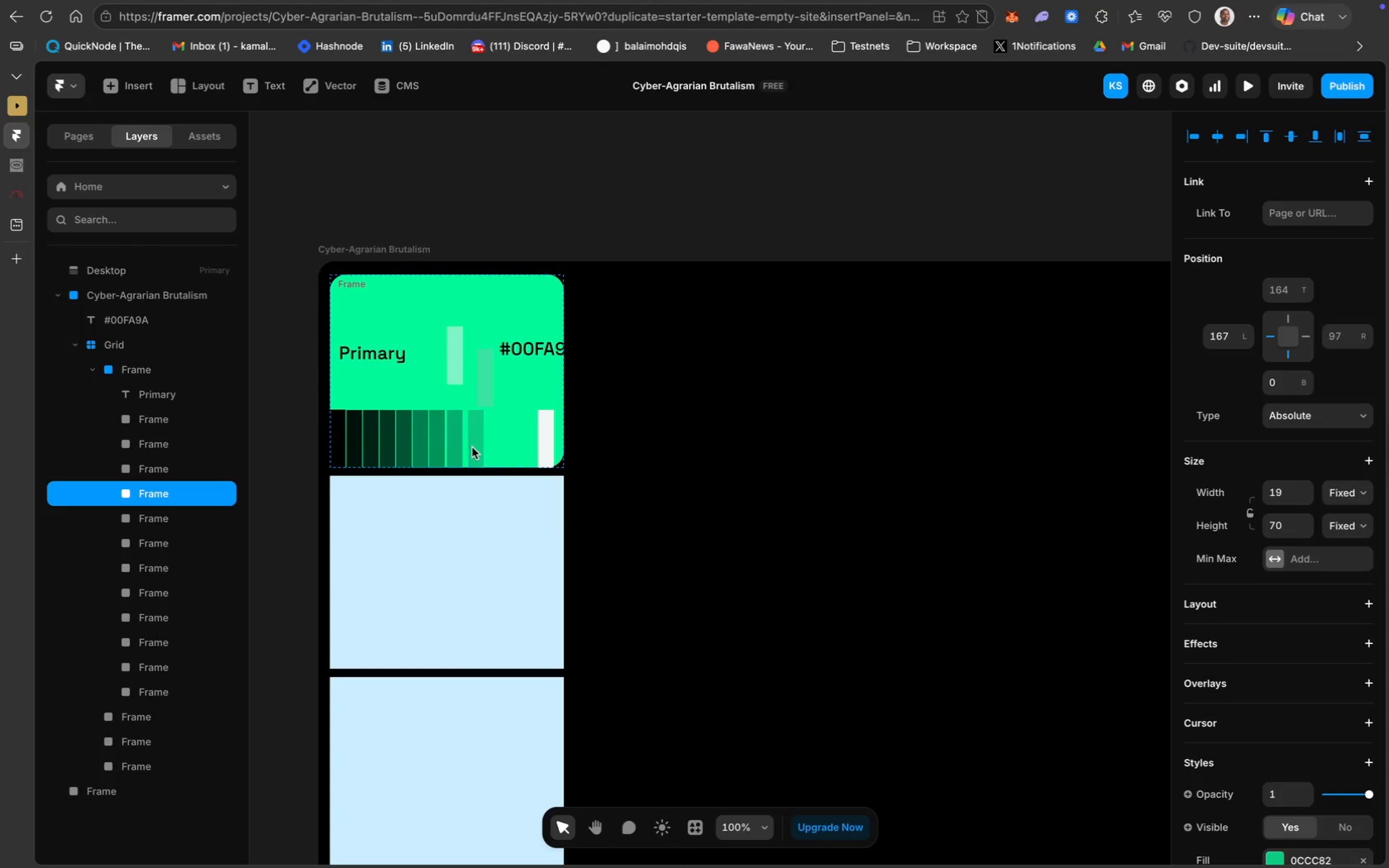 
key(ArrowLeft)
 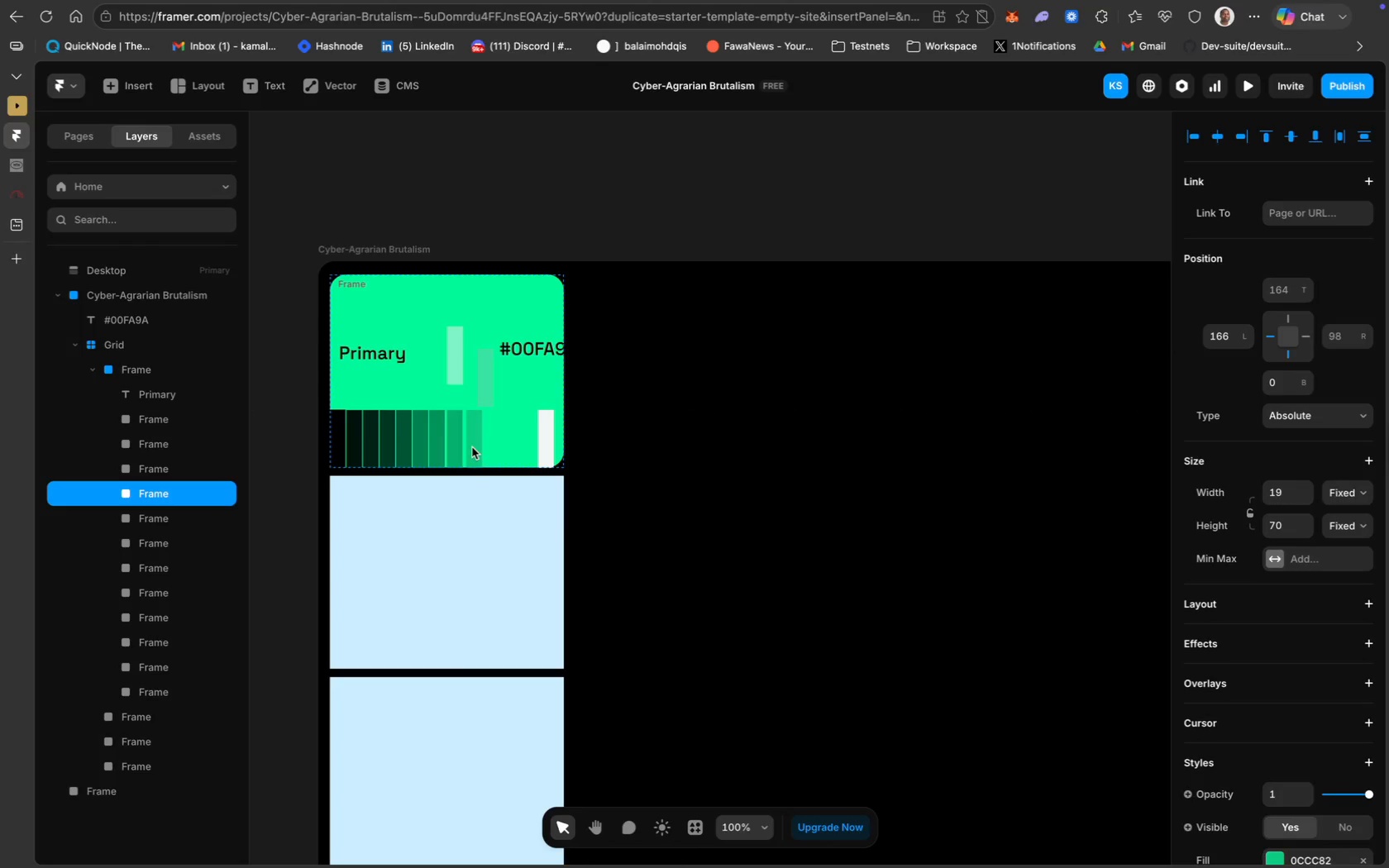 
key(ArrowLeft)
 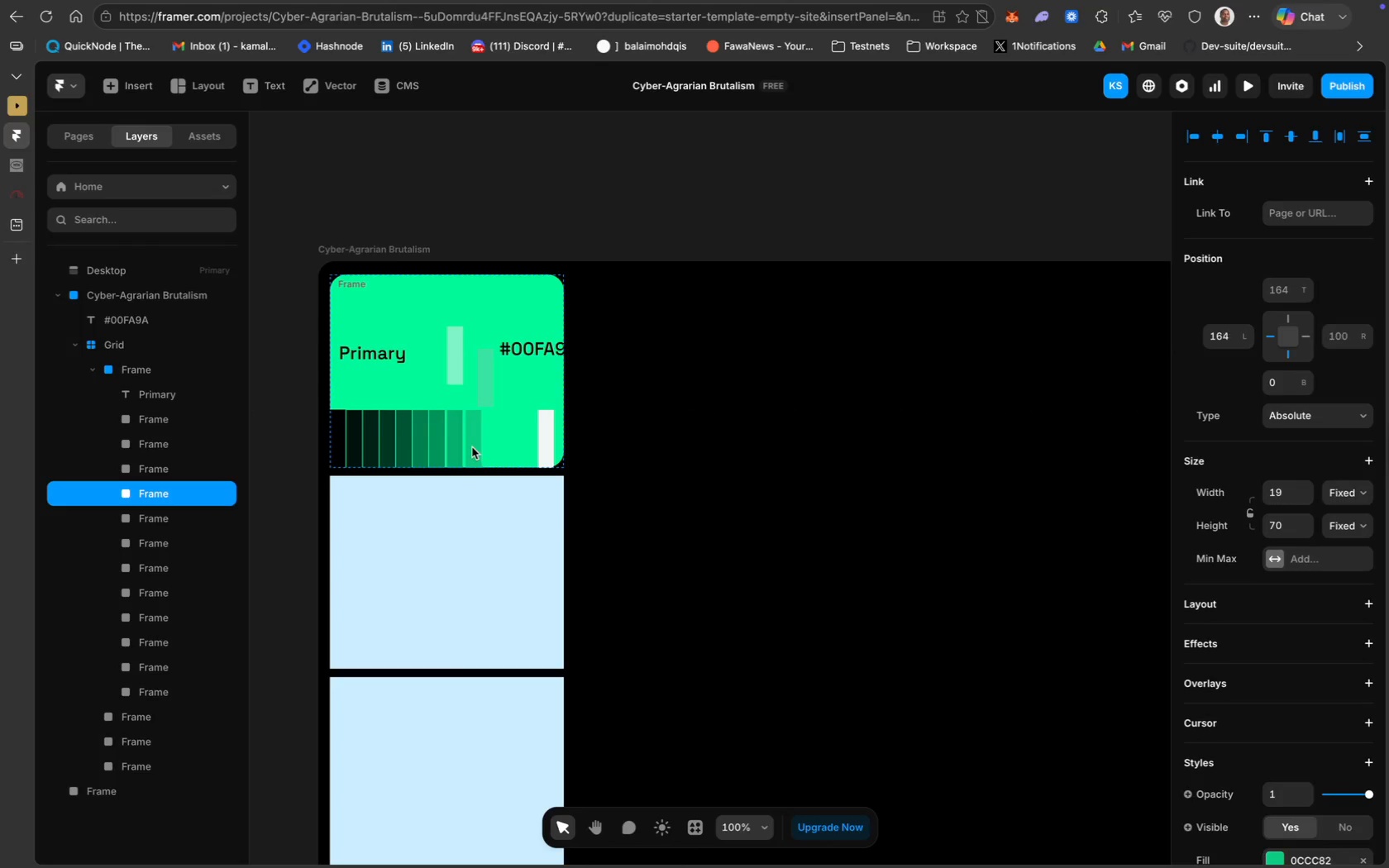 
key(ArrowLeft)
 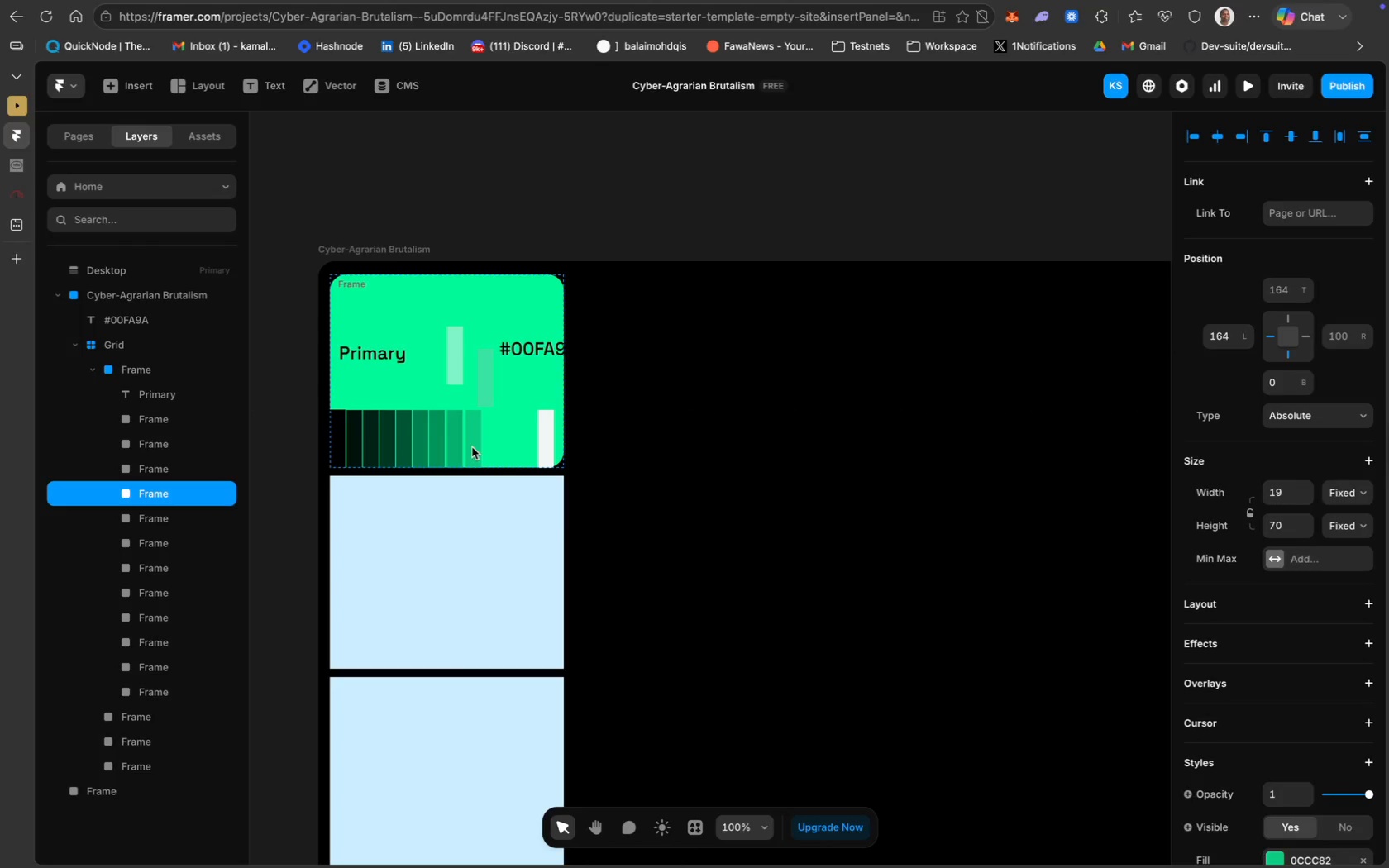 
key(ArrowLeft)
 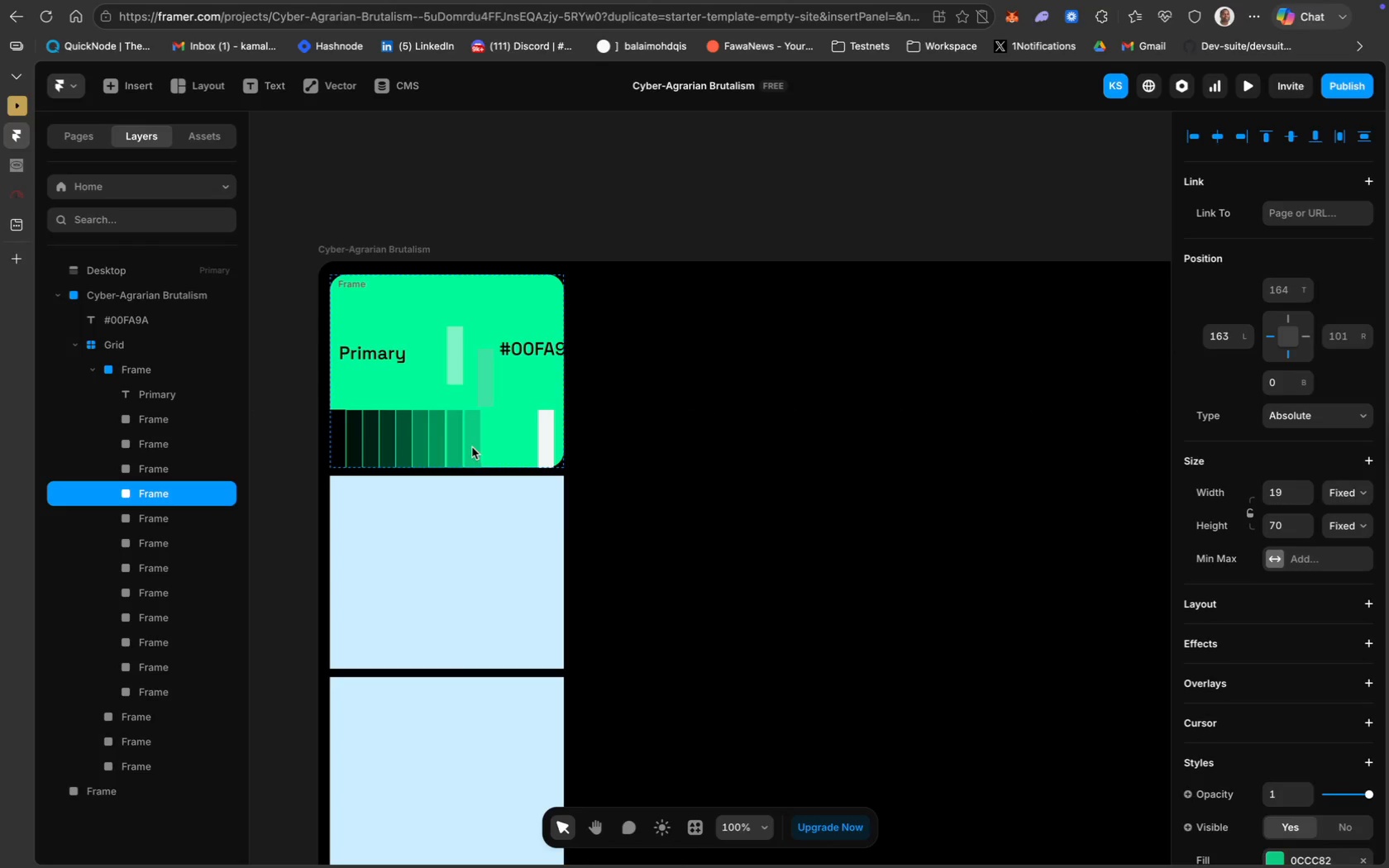 
key(ArrowLeft)
 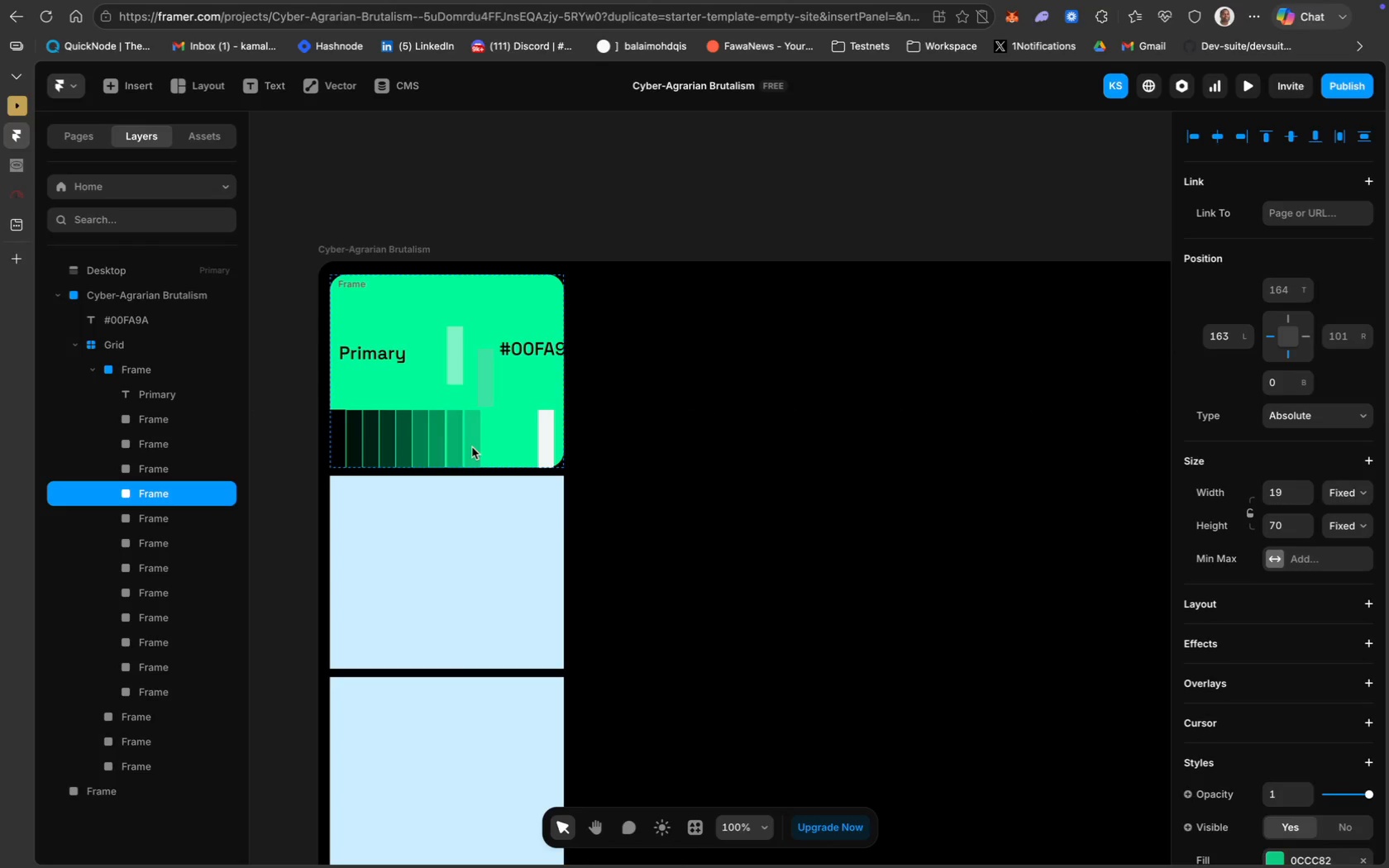 
key(ArrowLeft)
 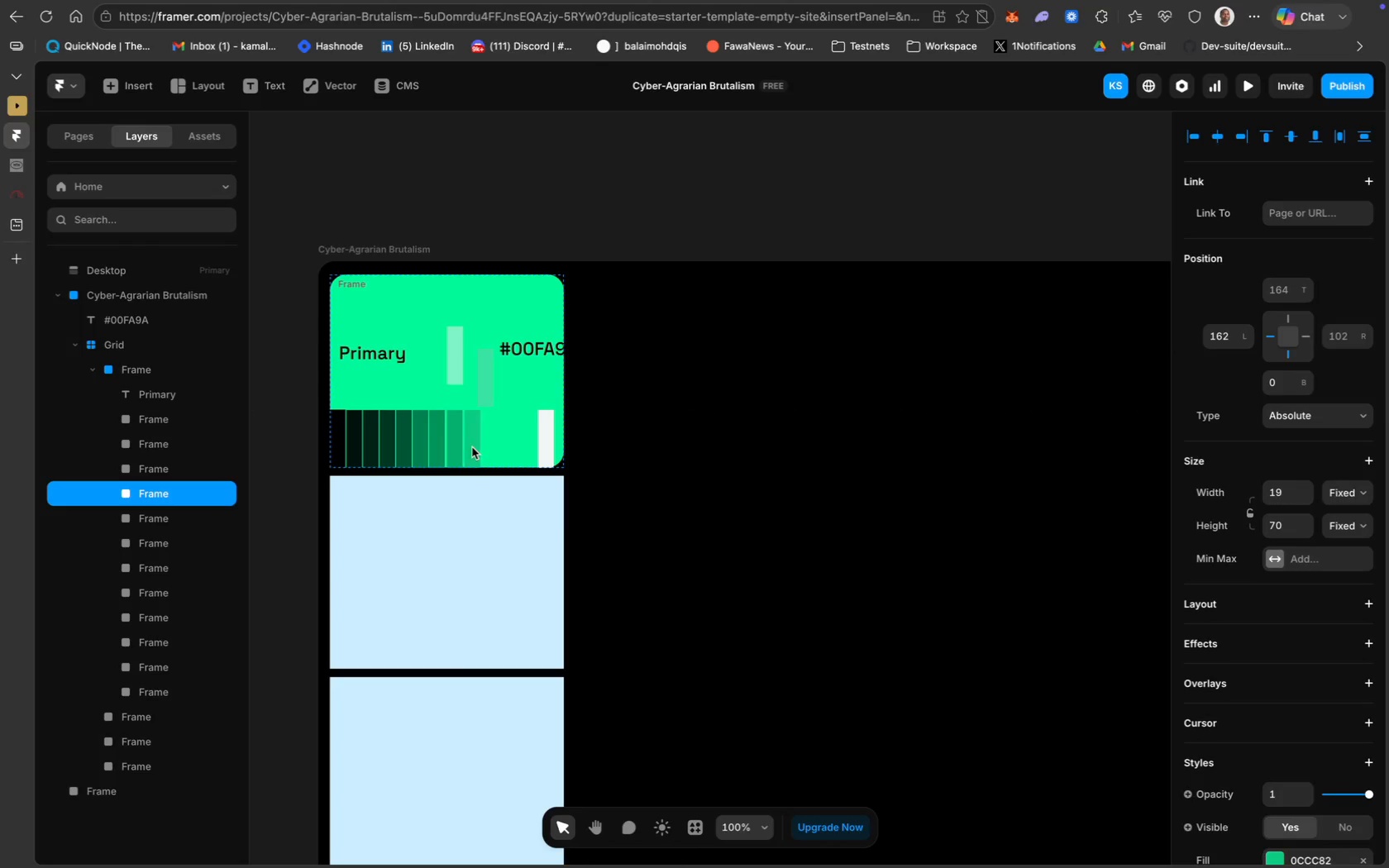 
key(ArrowRight)
 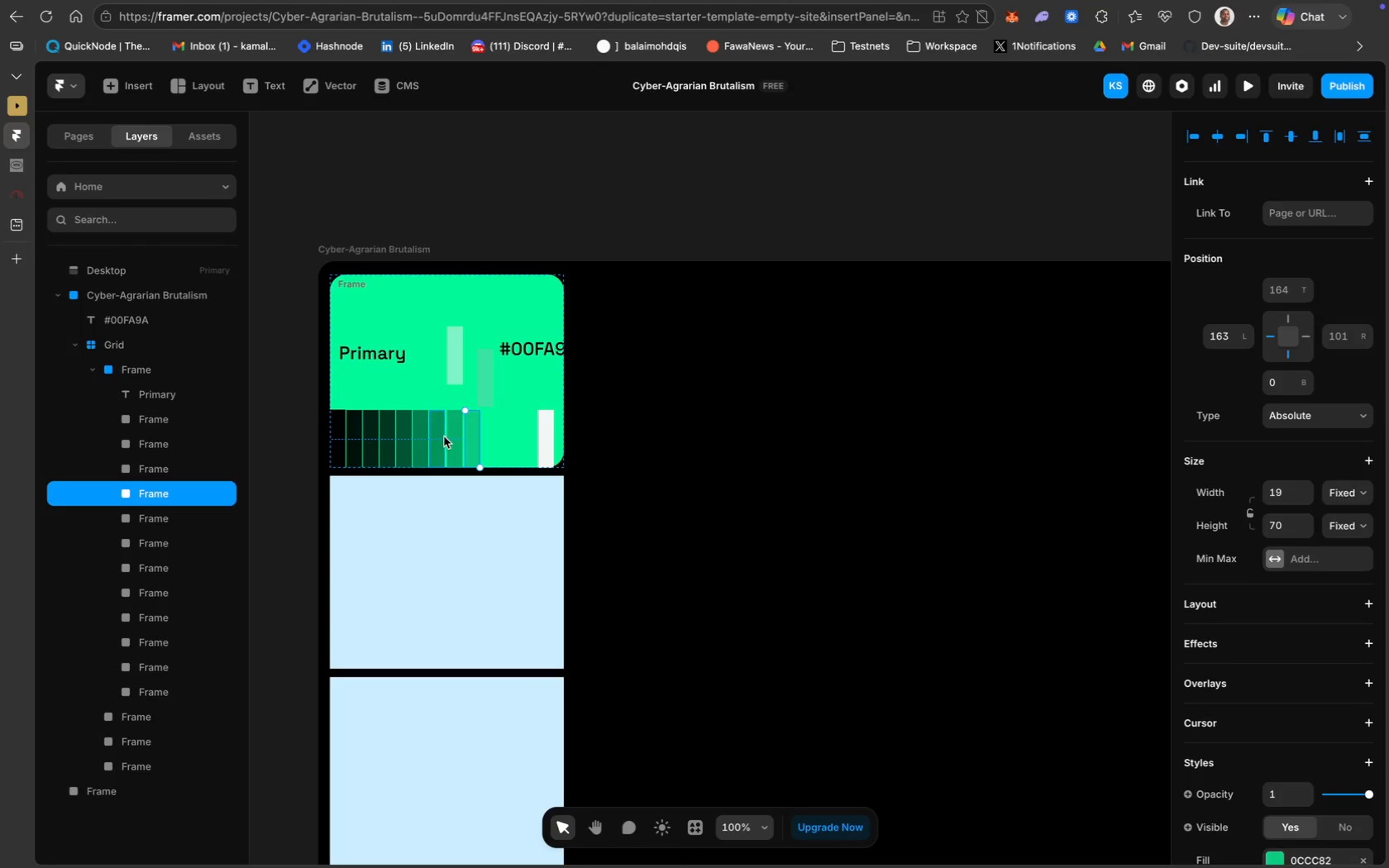 
left_click([439, 436])
 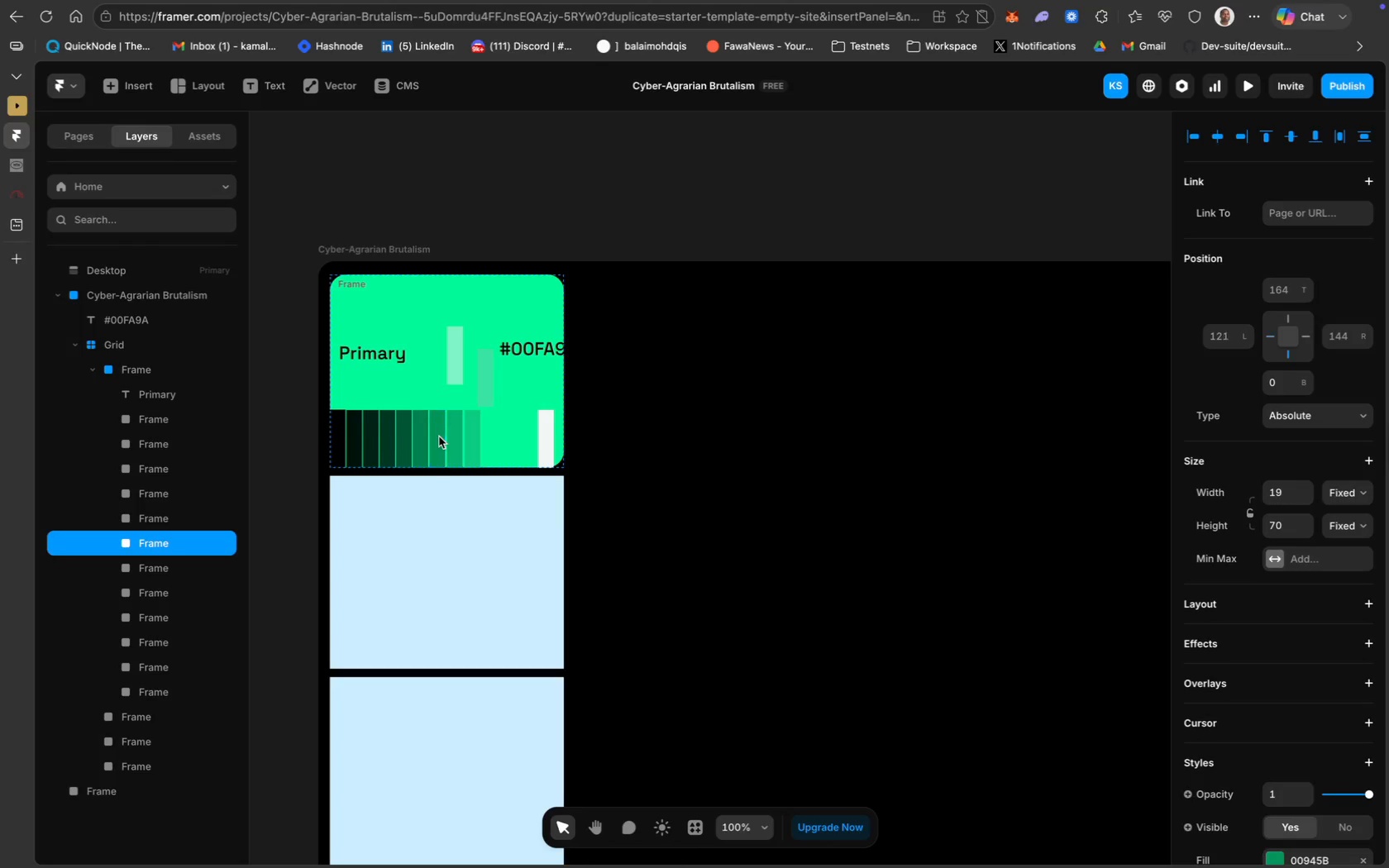 
key(ArrowRight)
 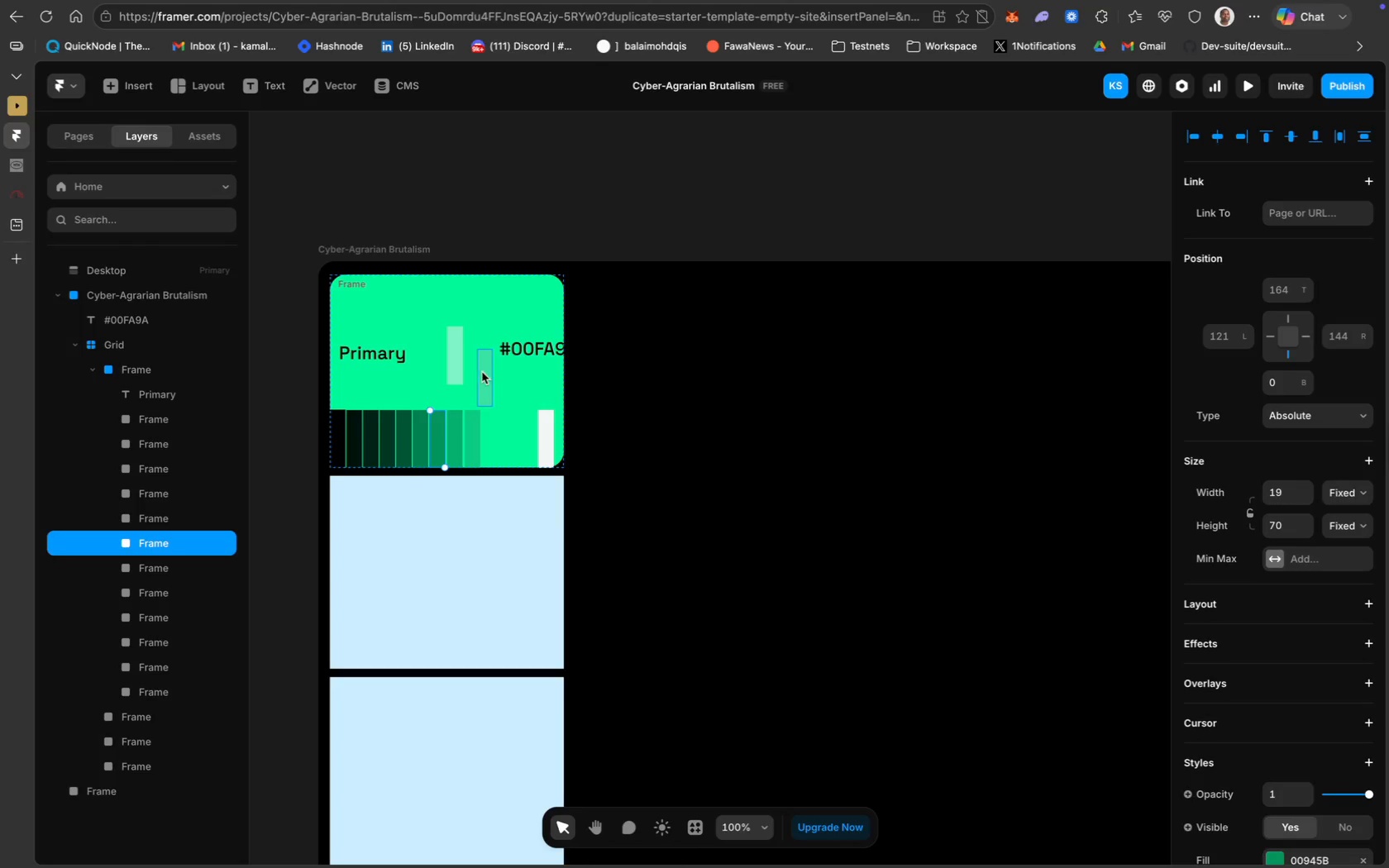 
left_click_drag(start_coordinate=[490, 375], to_coordinate=[500, 438])
 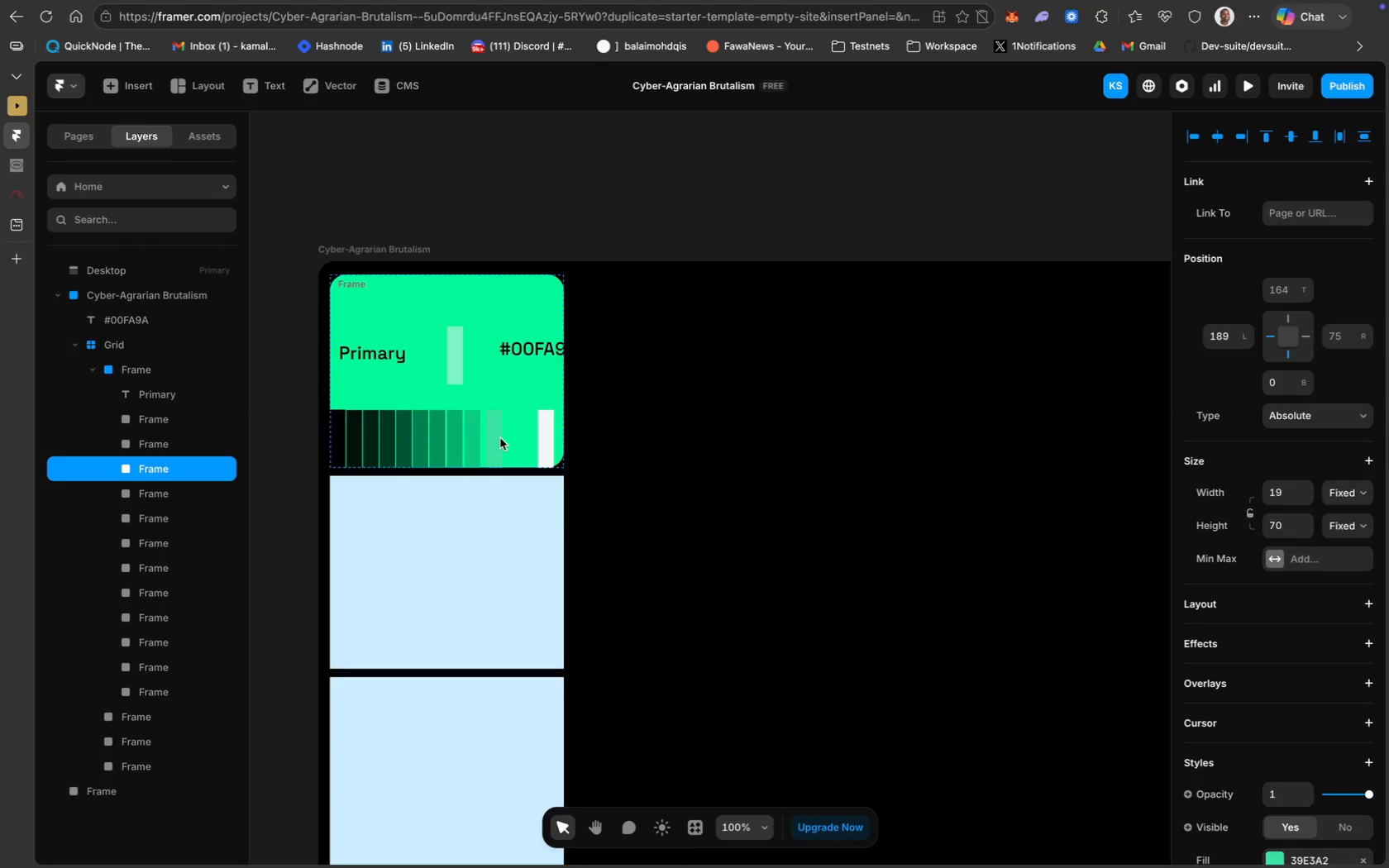 
key(ArrowLeft)
 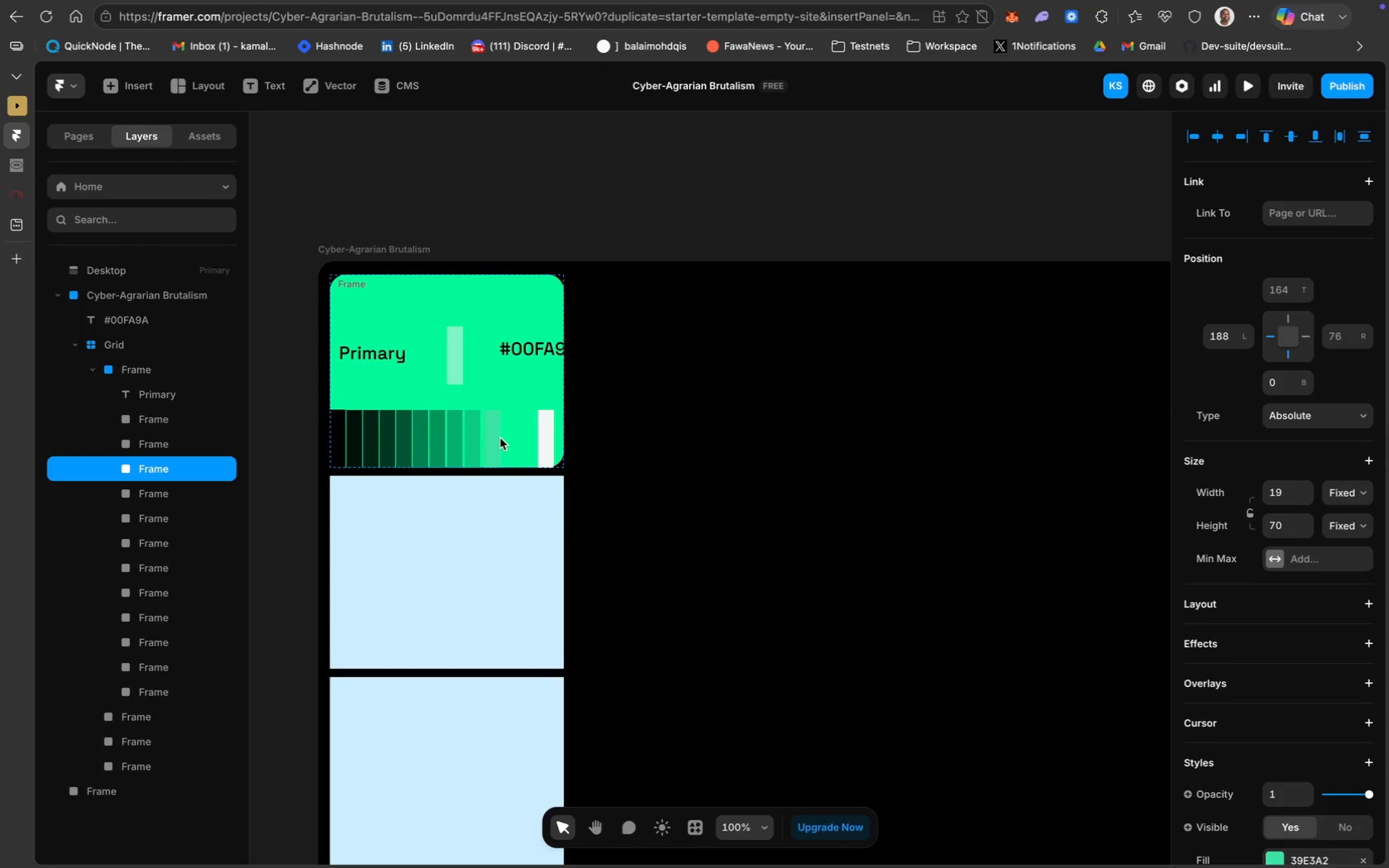 
key(ArrowLeft)
 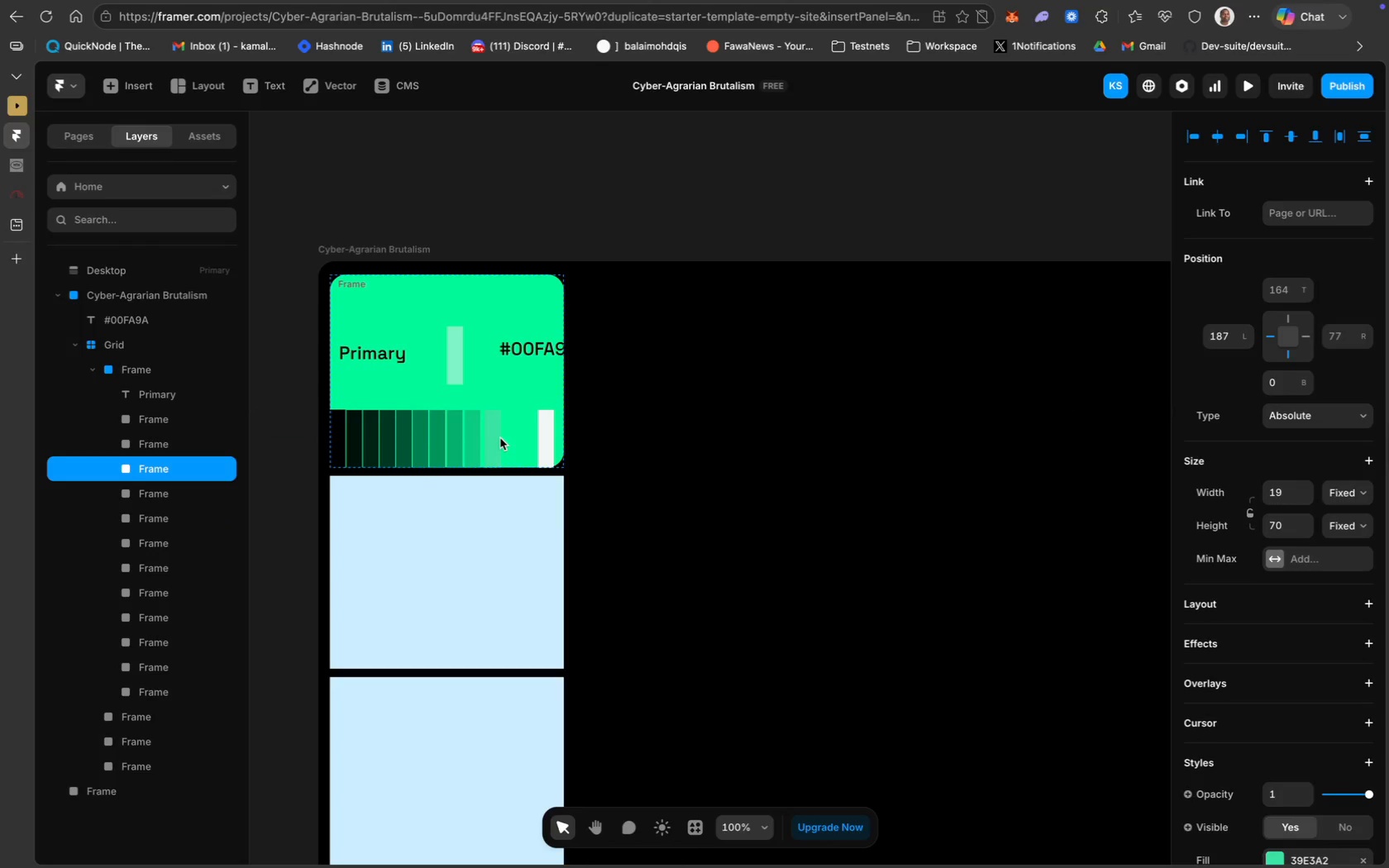 
key(ArrowLeft)
 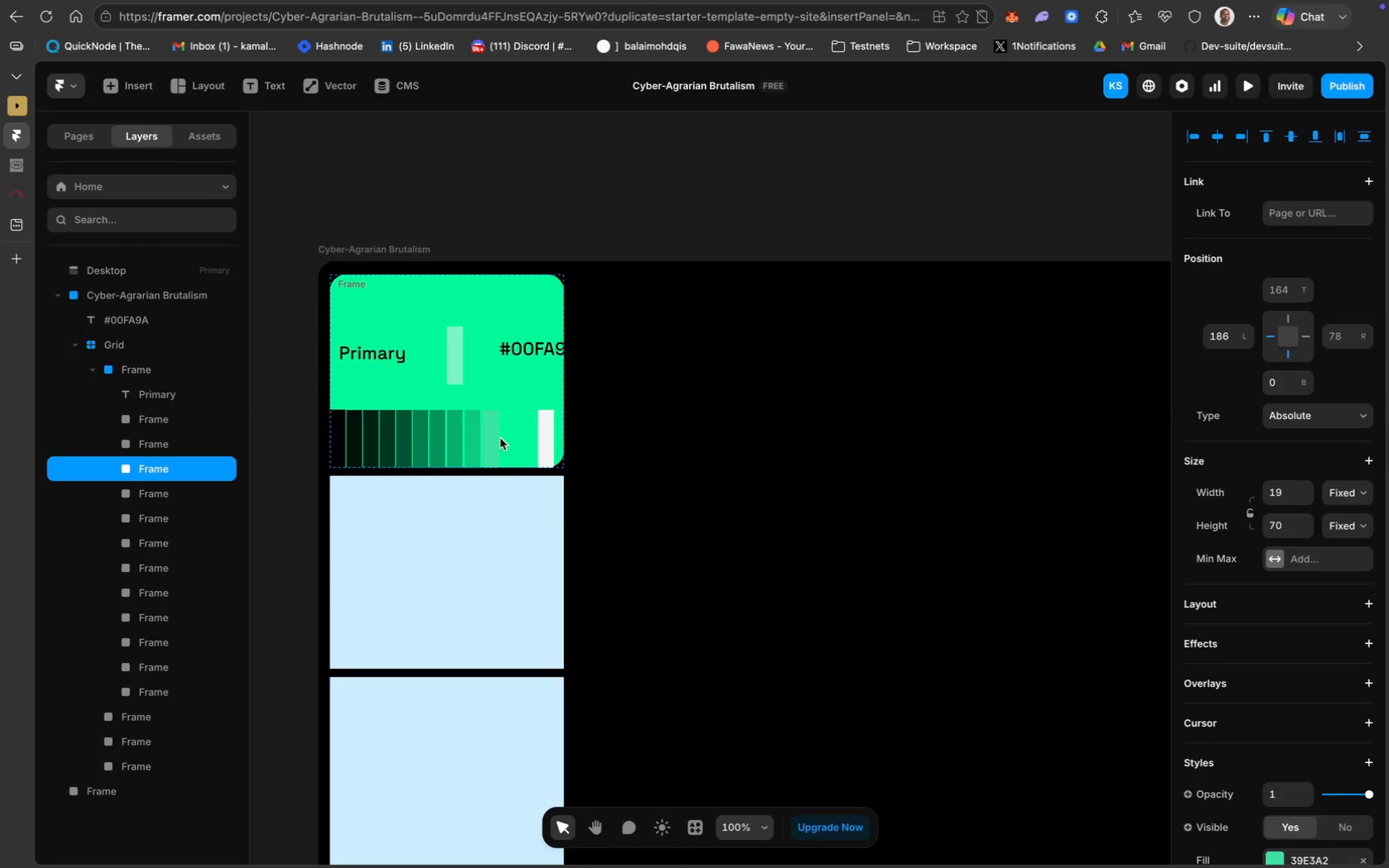 
key(ArrowLeft)
 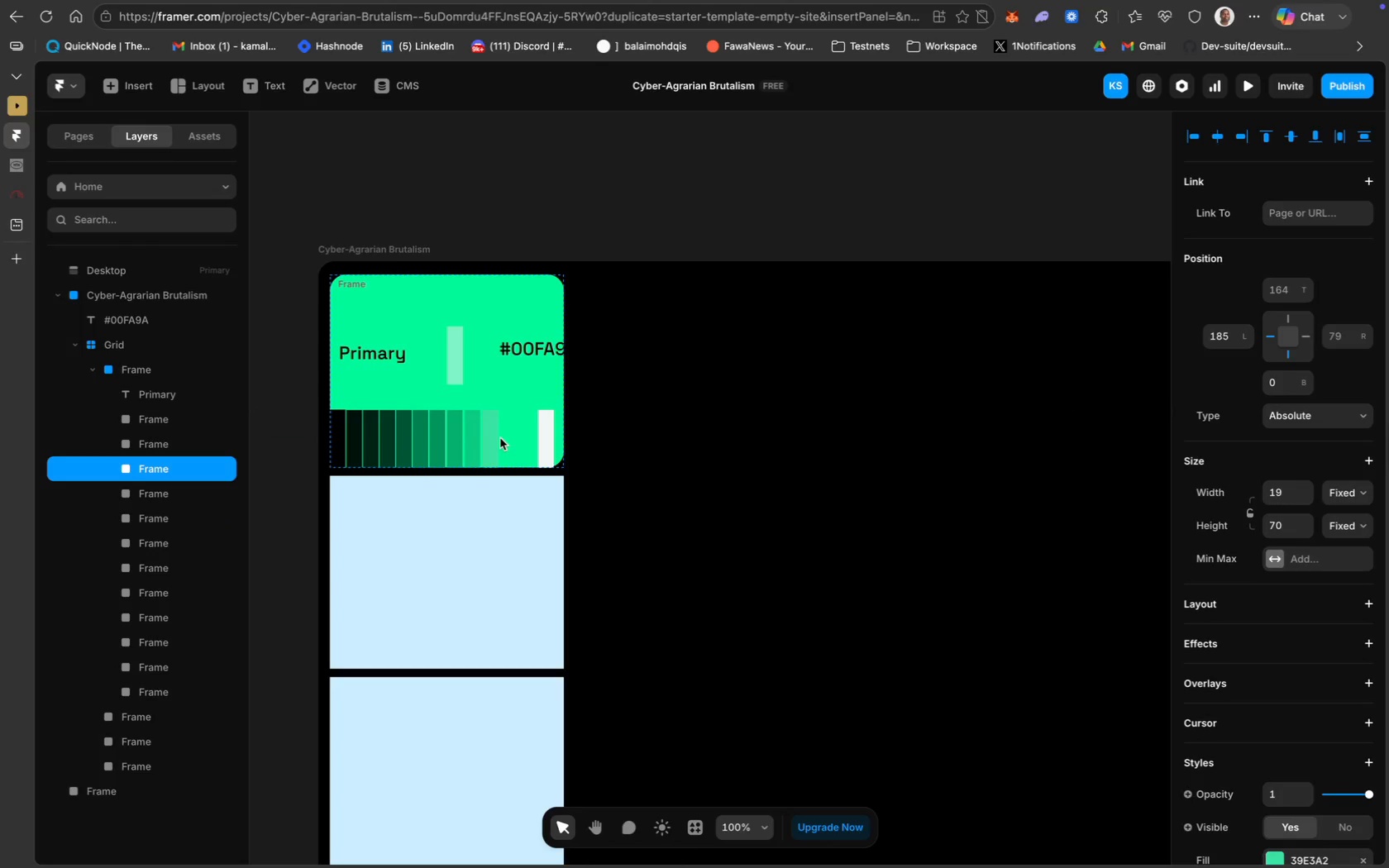 
key(ArrowLeft)
 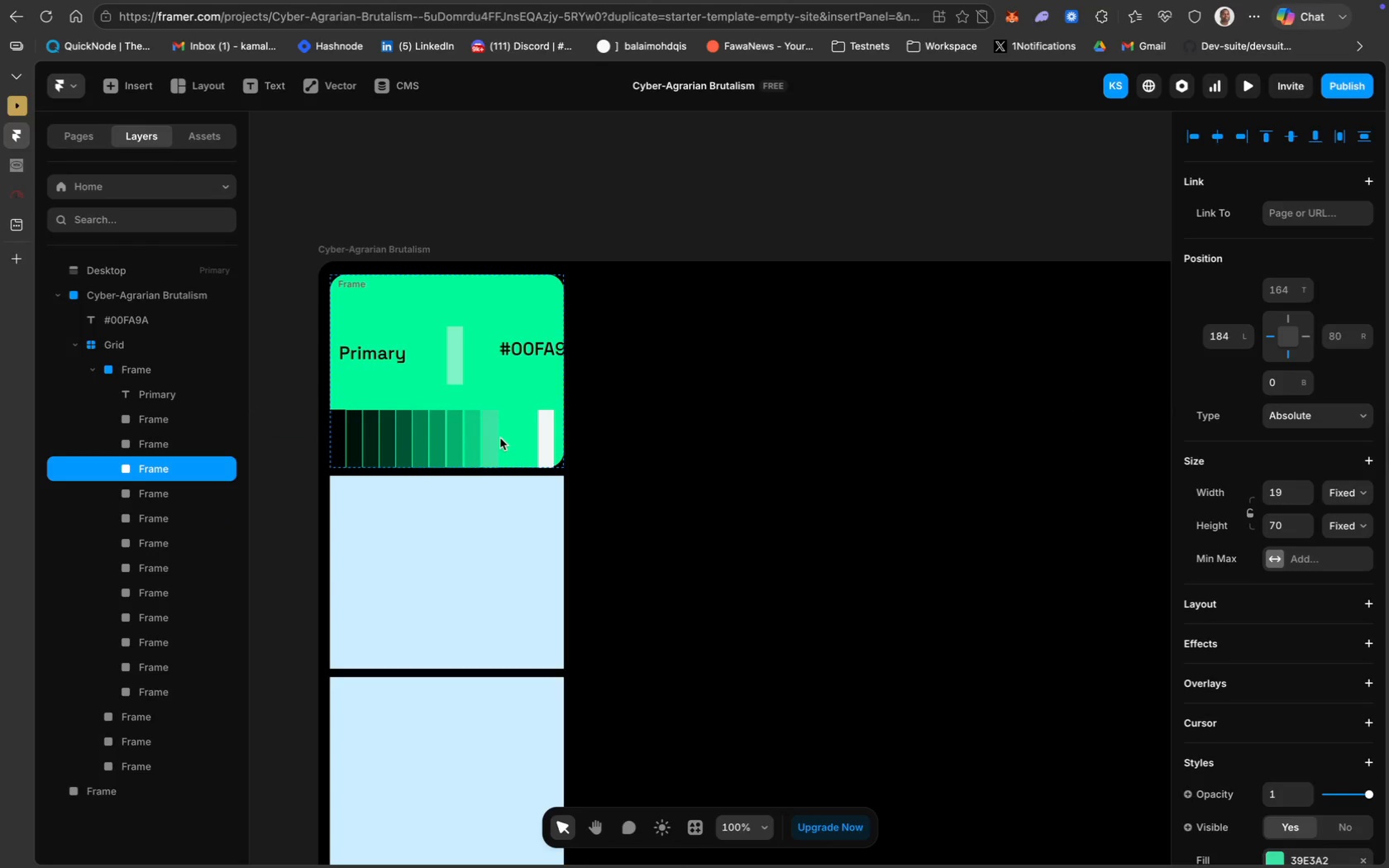 
key(ArrowLeft)
 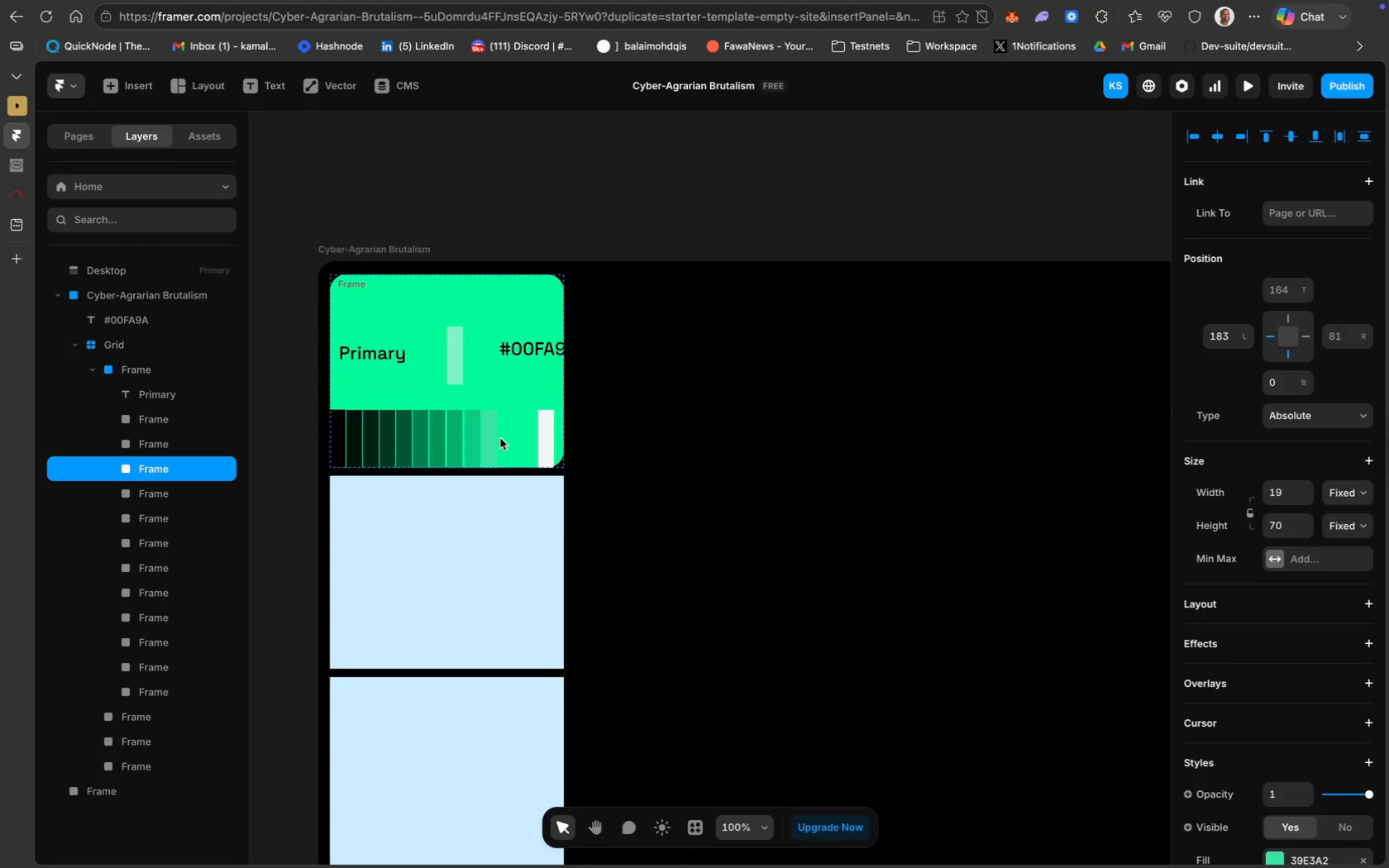 
key(ArrowLeft)
 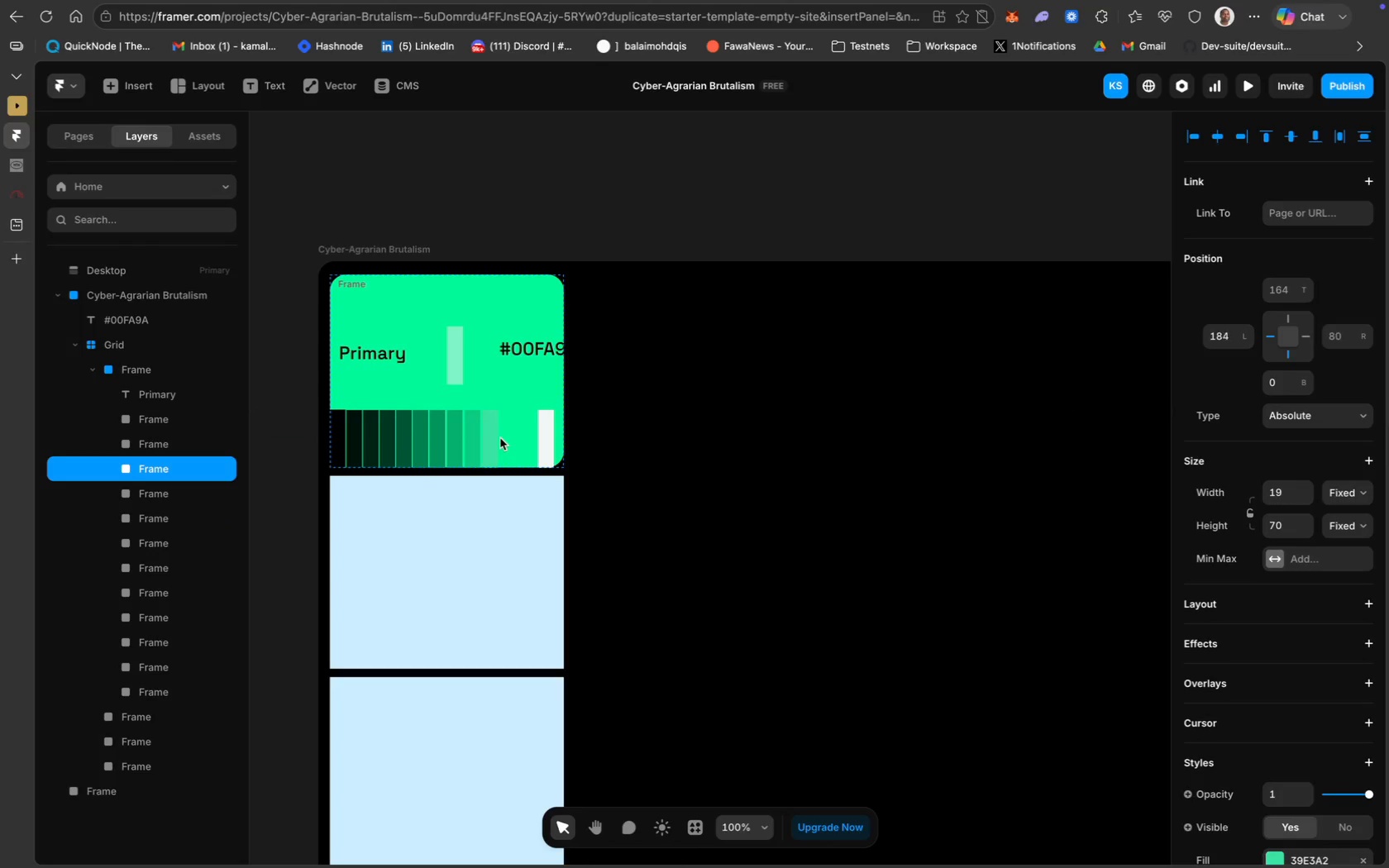 
key(ArrowRight)
 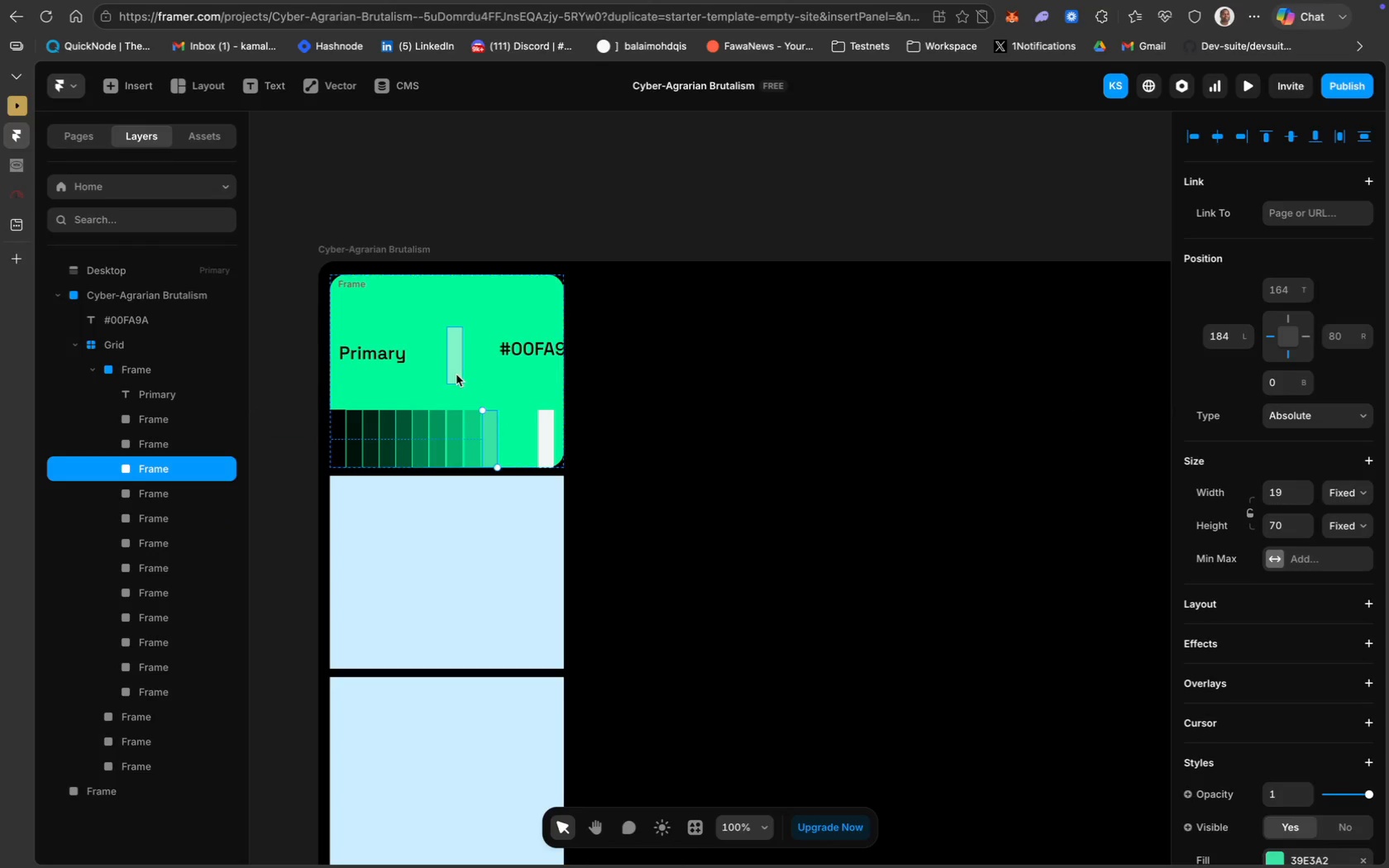 
left_click_drag(start_coordinate=[456, 374], to_coordinate=[513, 459])
 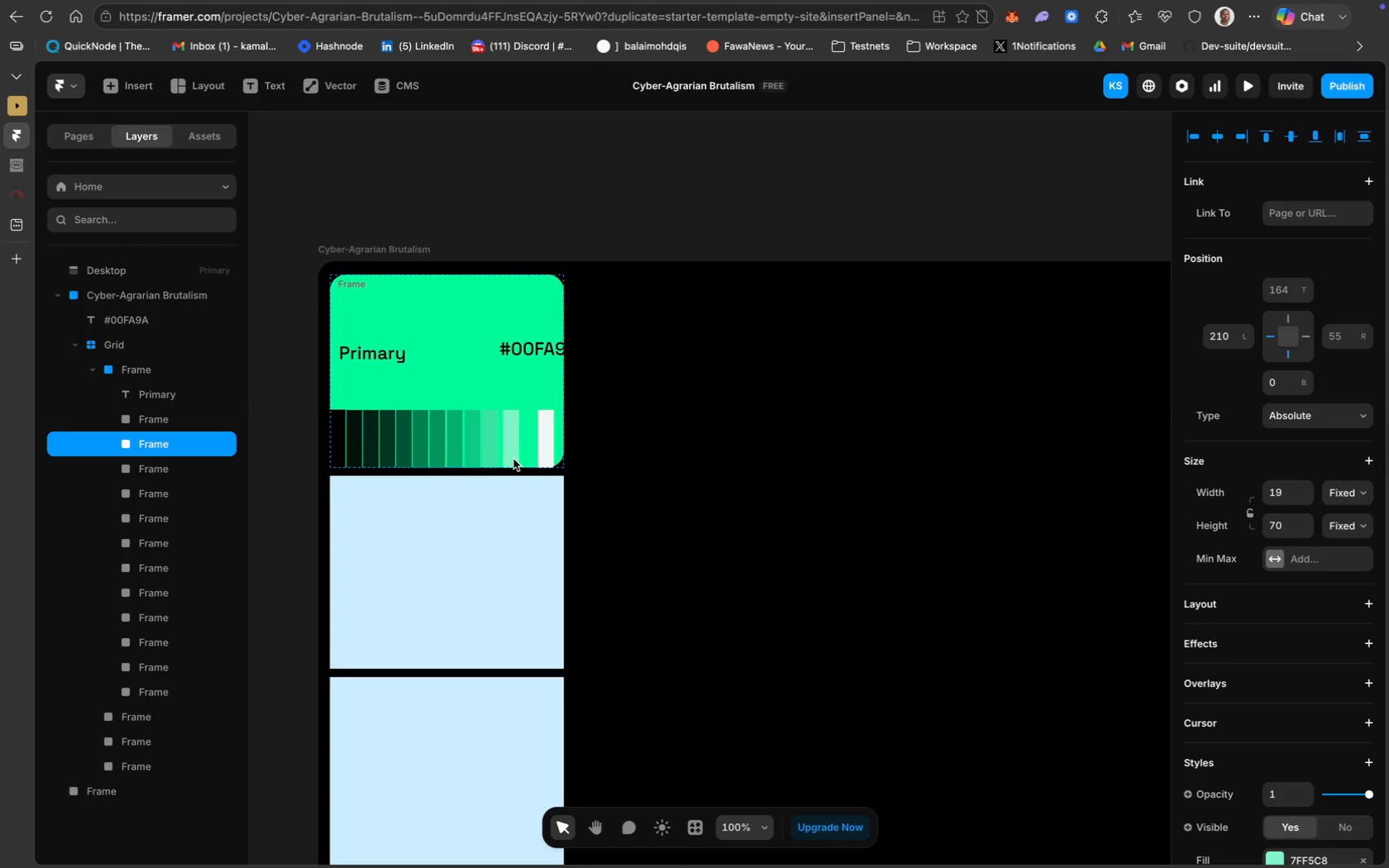 
key(ArrowLeft)
 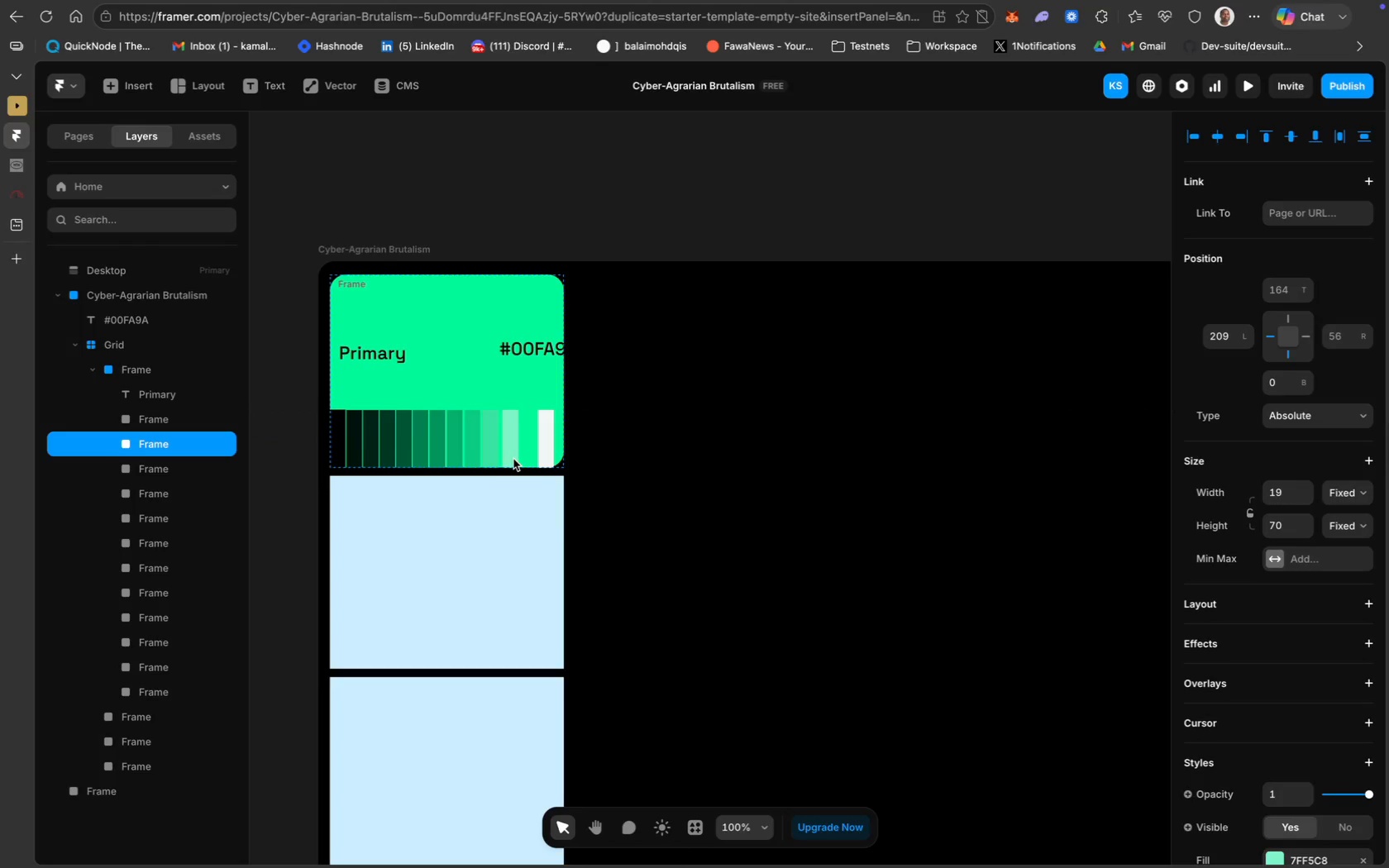 
key(ArrowLeft)
 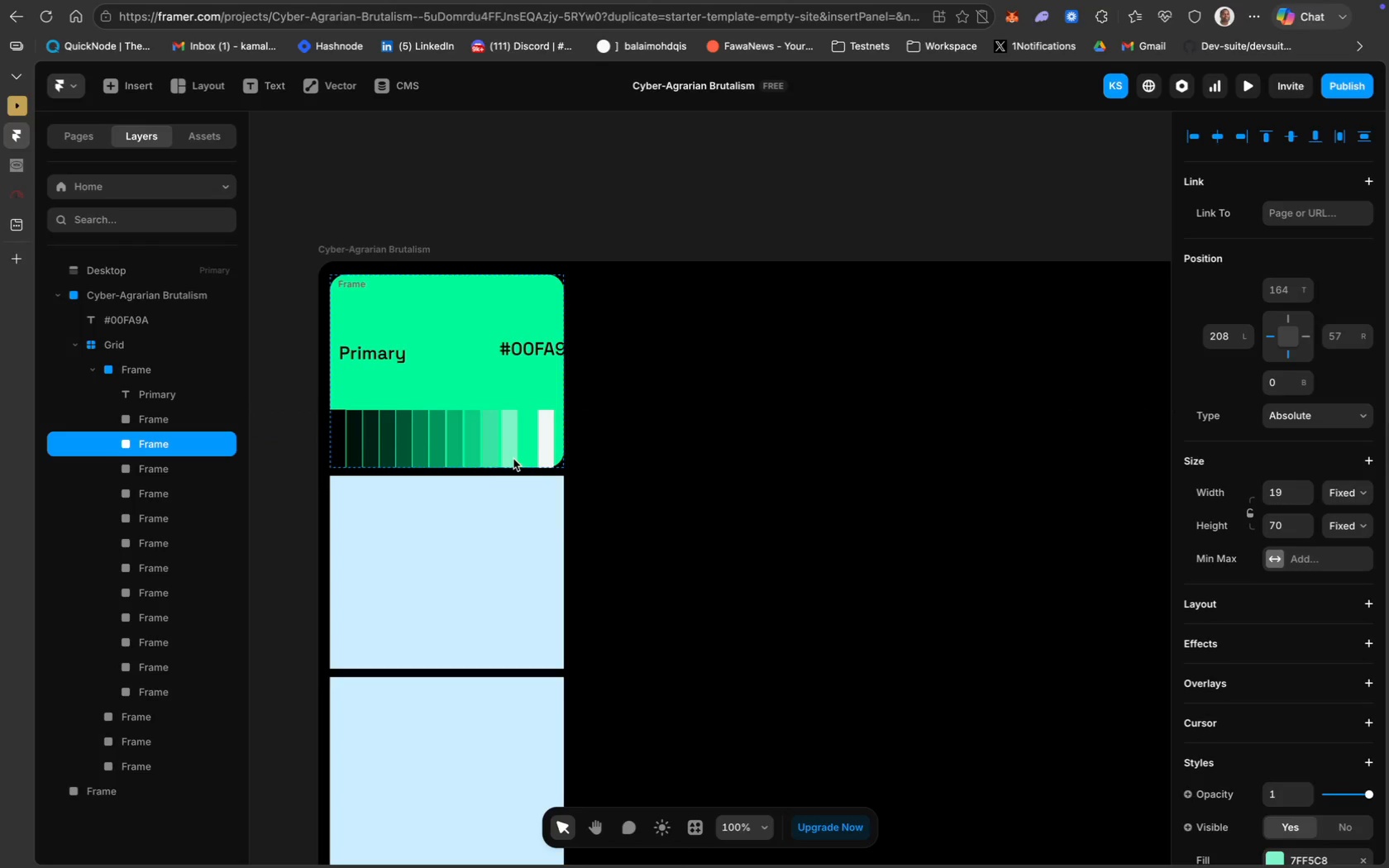 
key(ArrowLeft)
 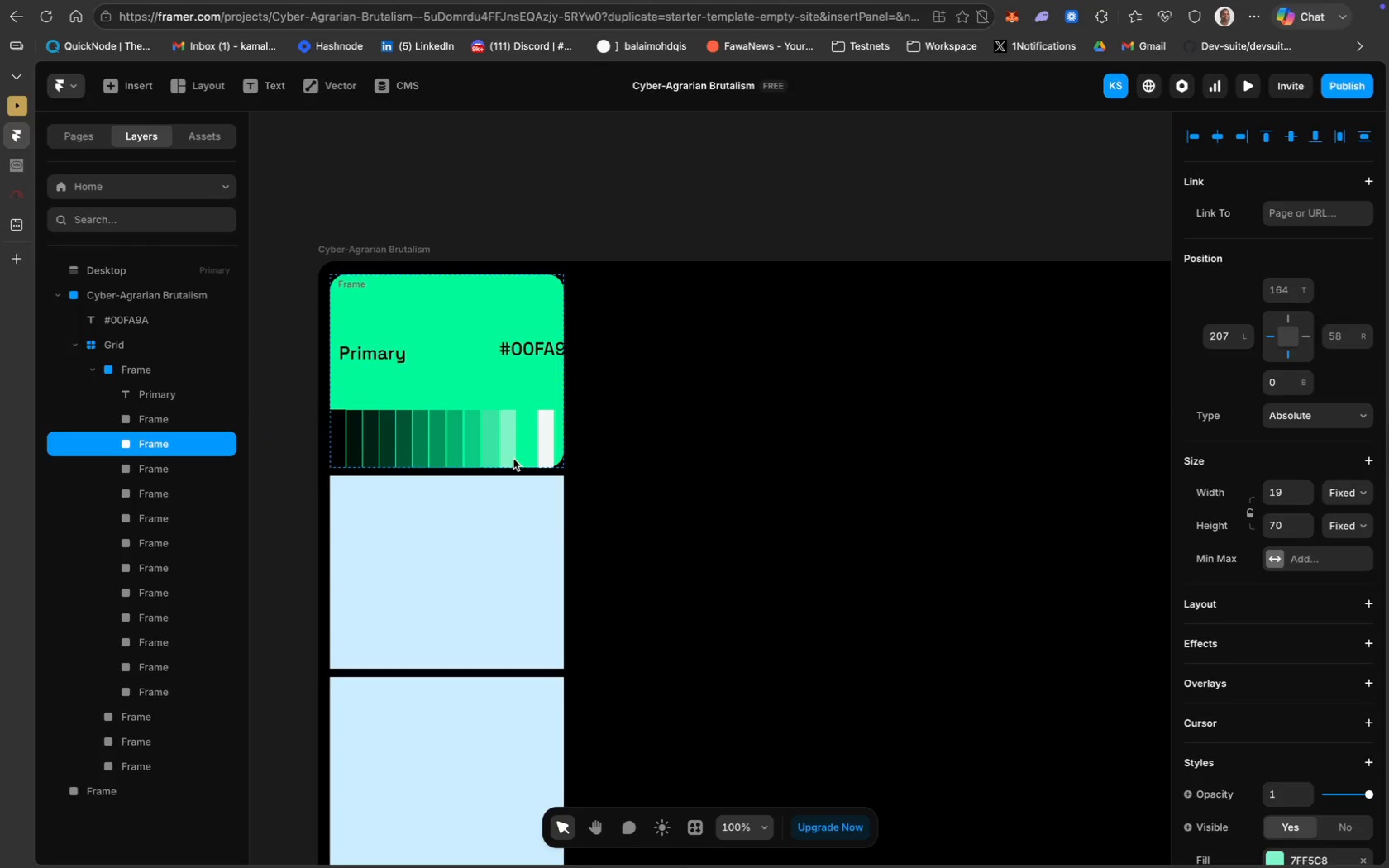 
key(ArrowLeft)
 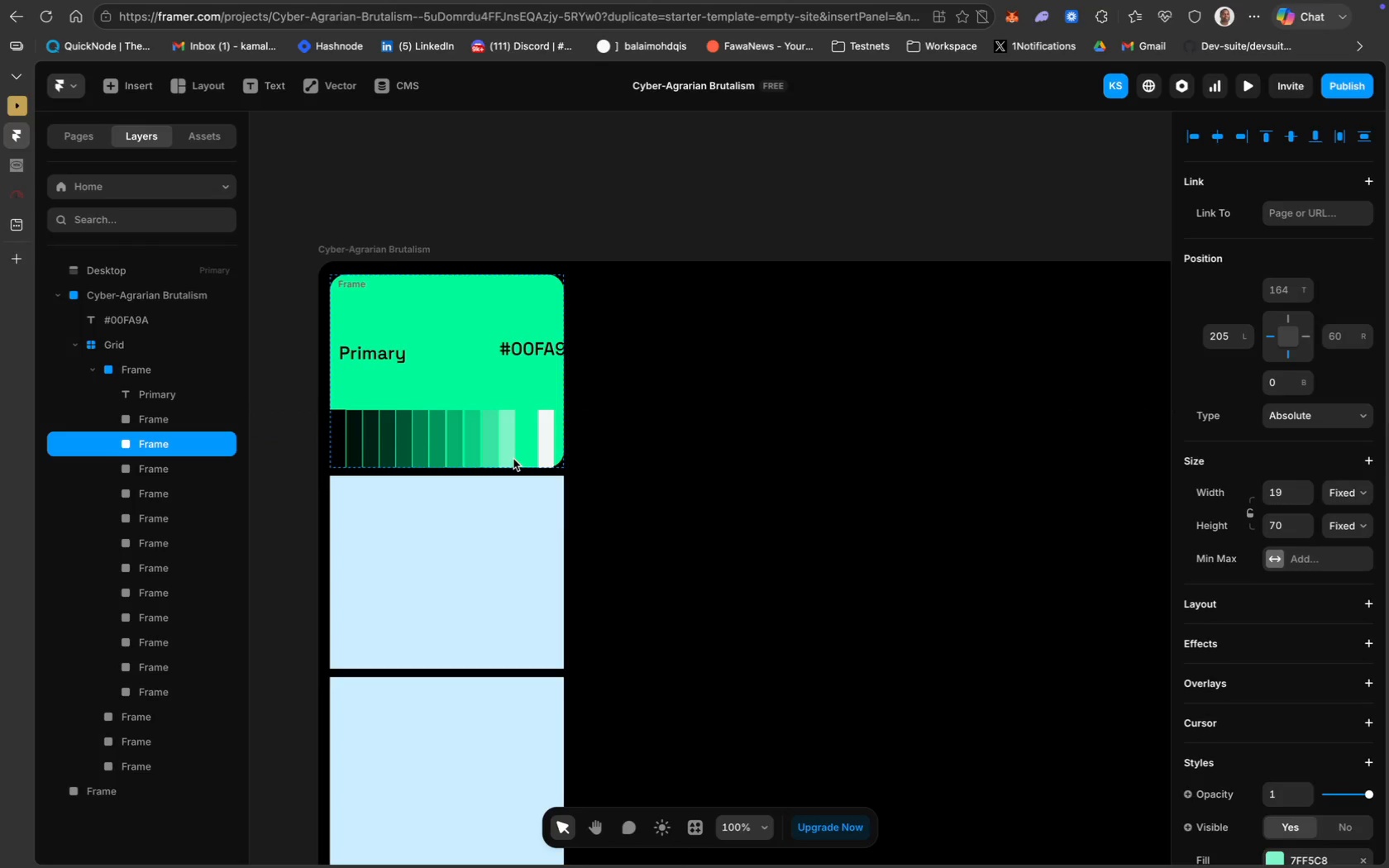 
key(ArrowLeft)
 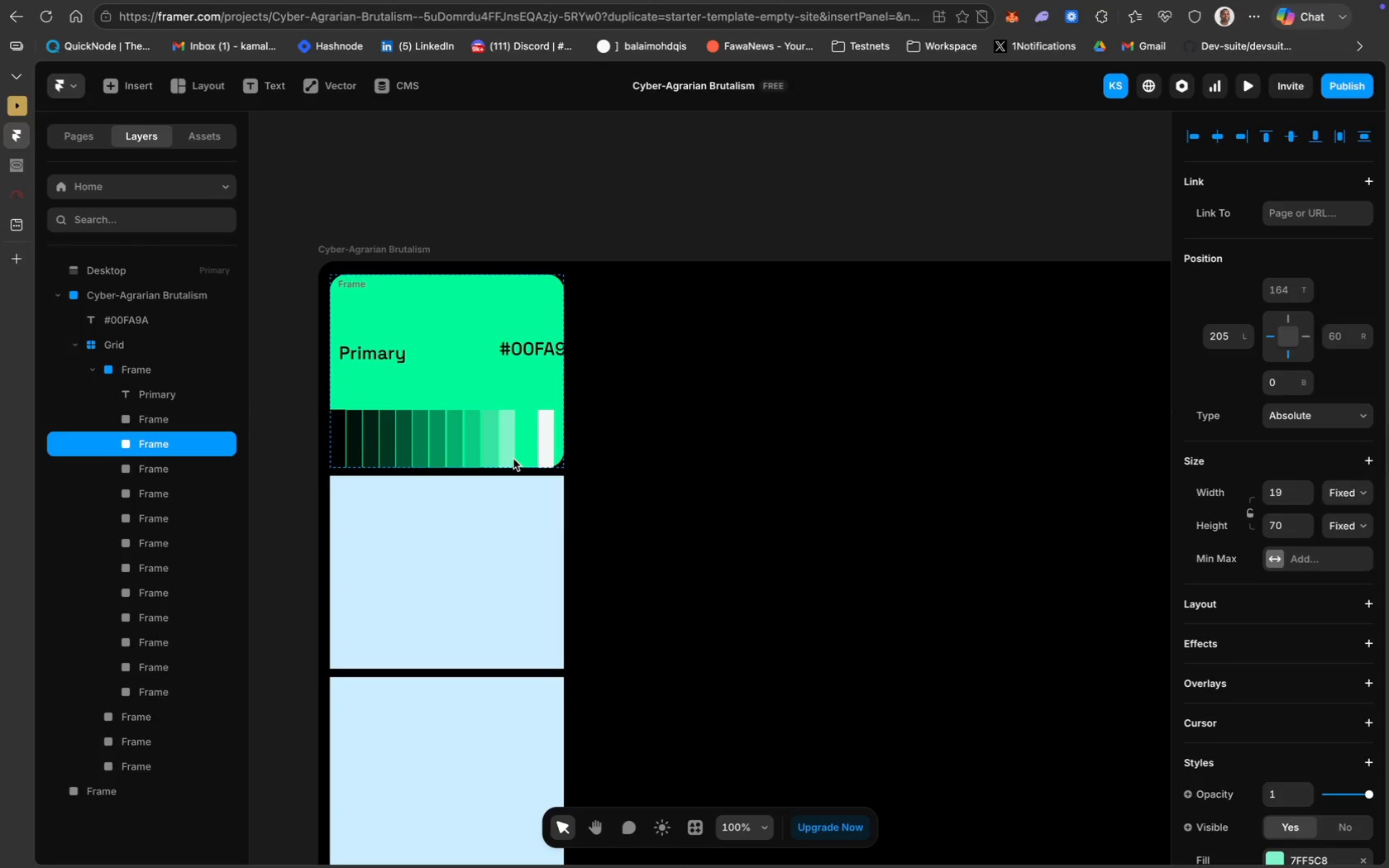 
key(ArrowLeft)
 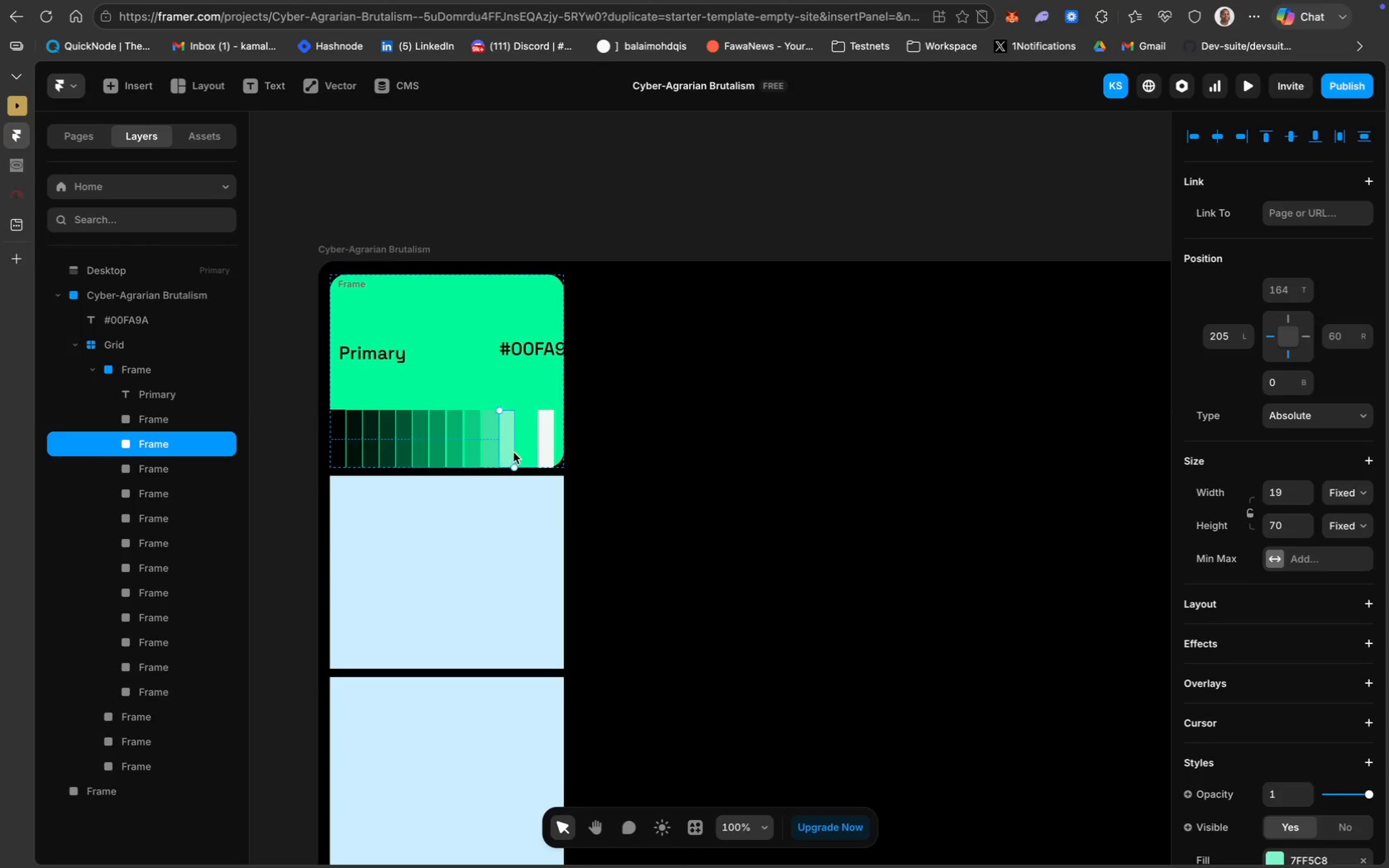 
key(ArrowRight)
 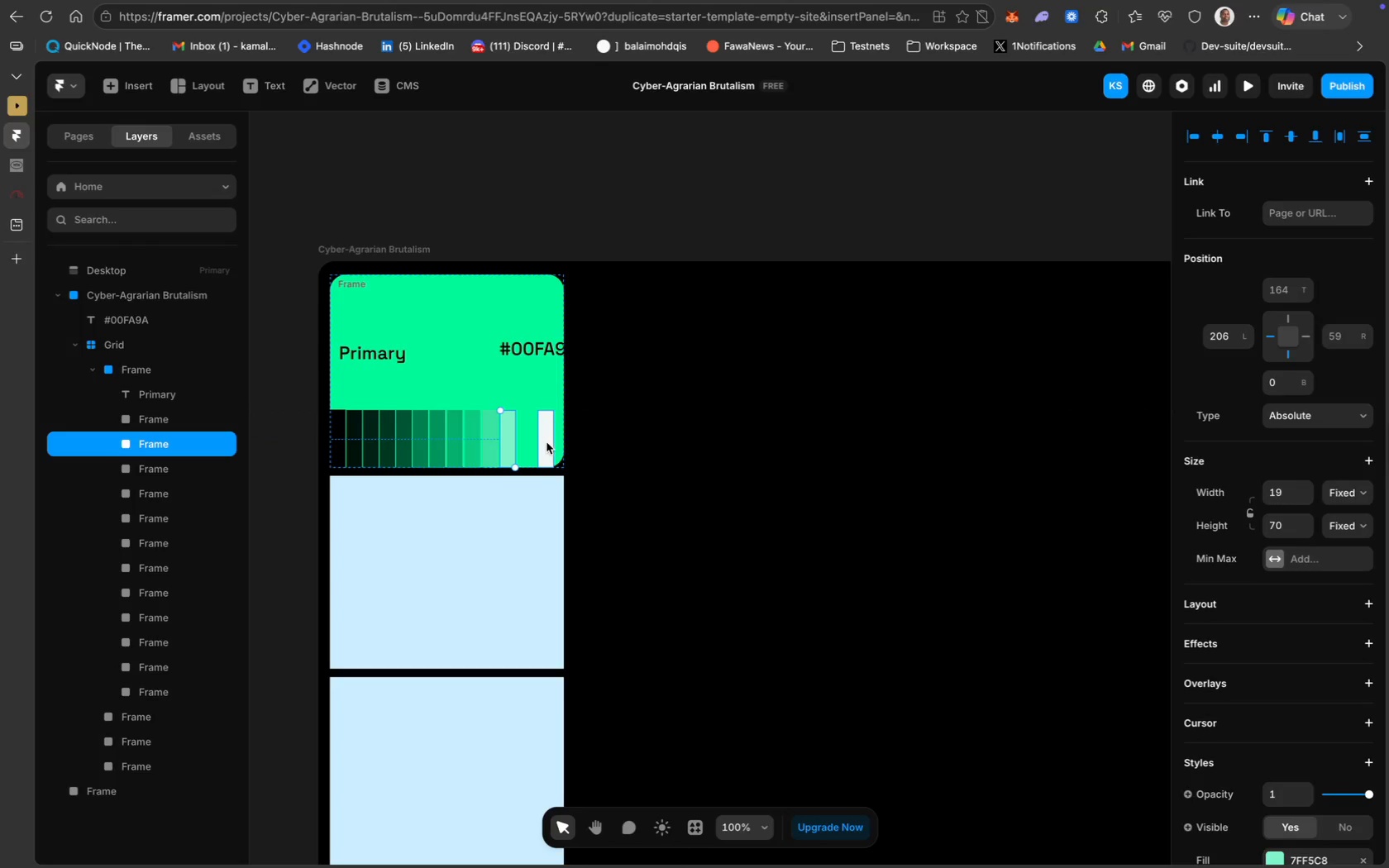 
left_click_drag(start_coordinate=[547, 442], to_coordinate=[527, 442])
 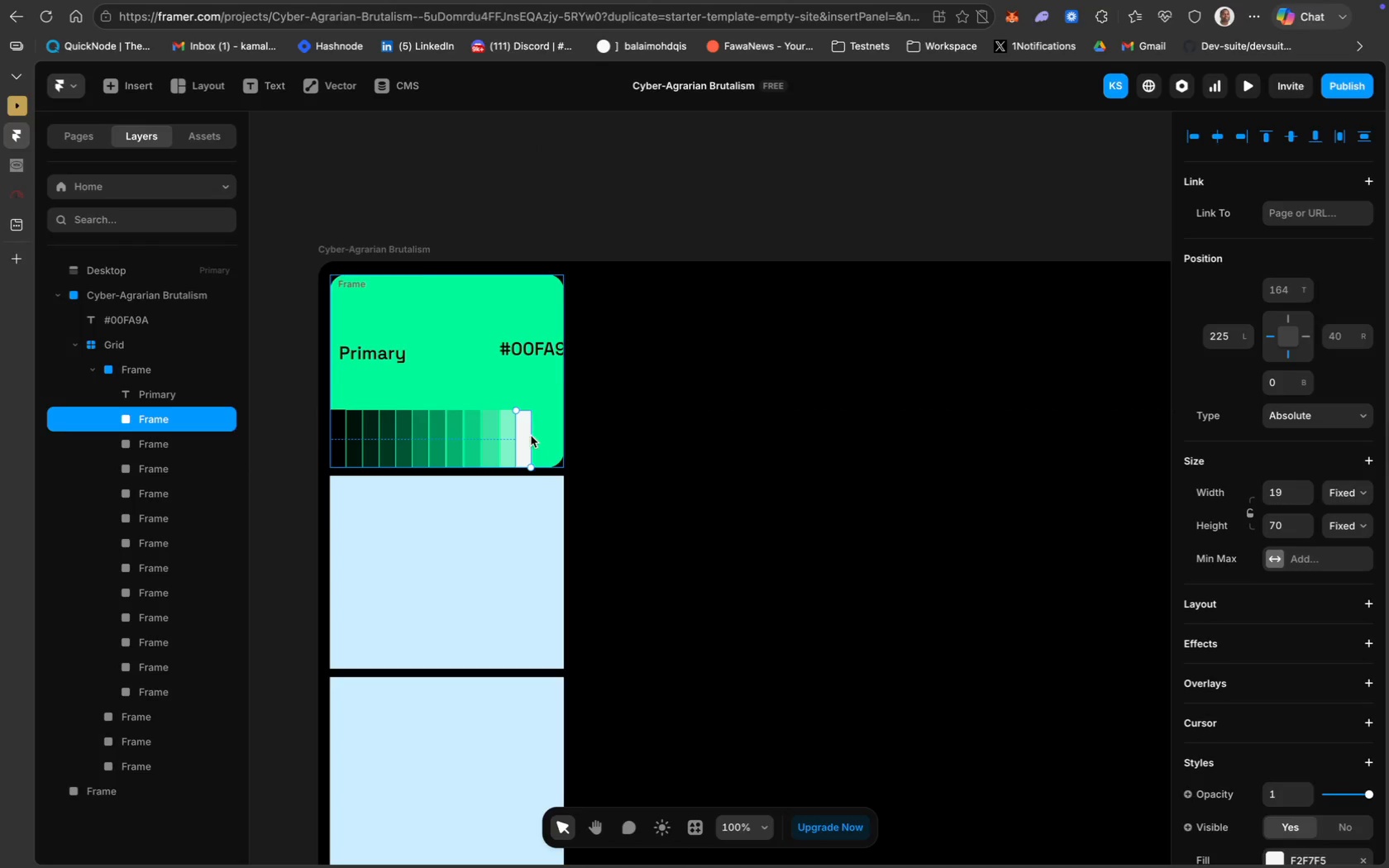 
left_click([530, 435])
 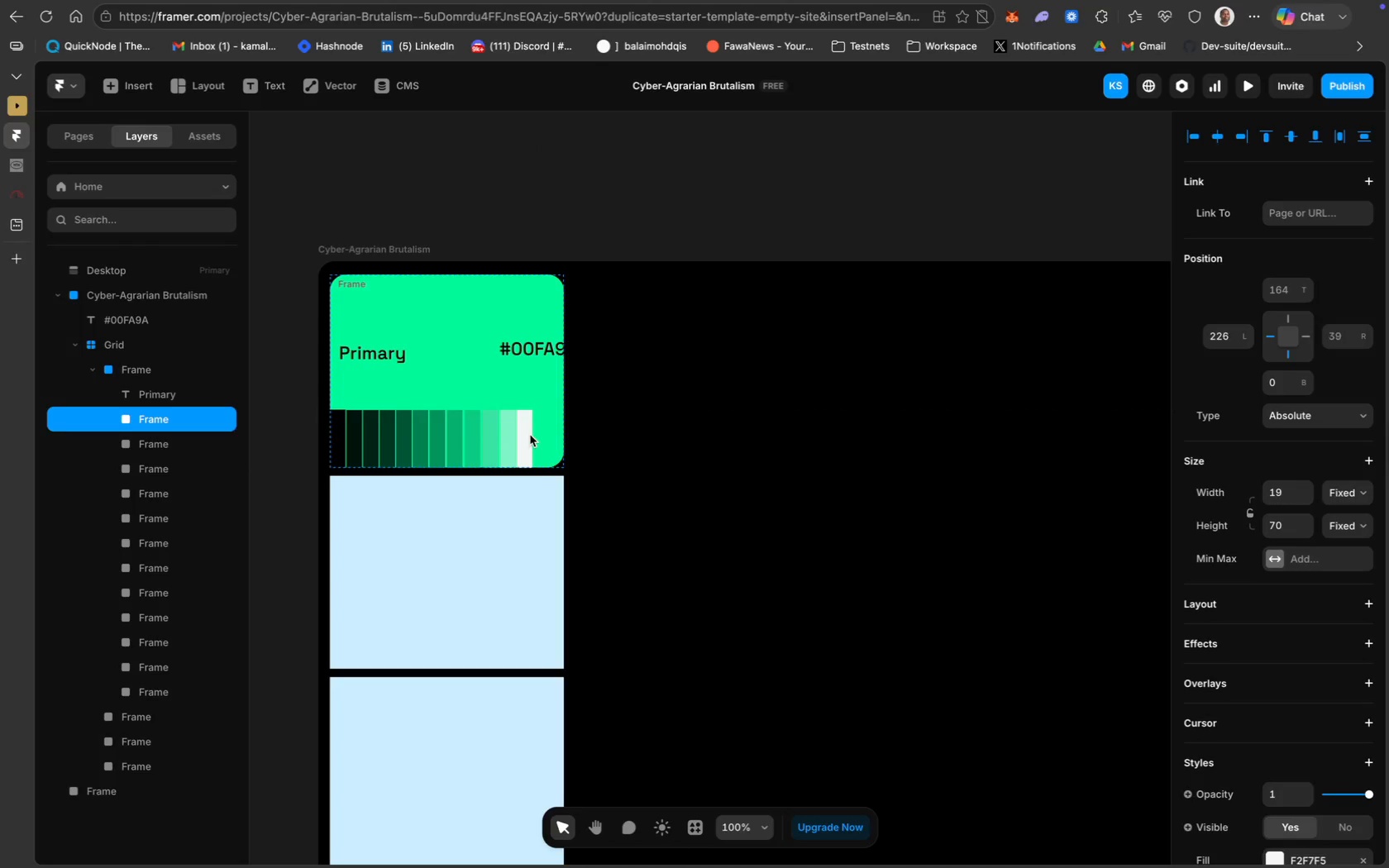 
key(ArrowRight)
 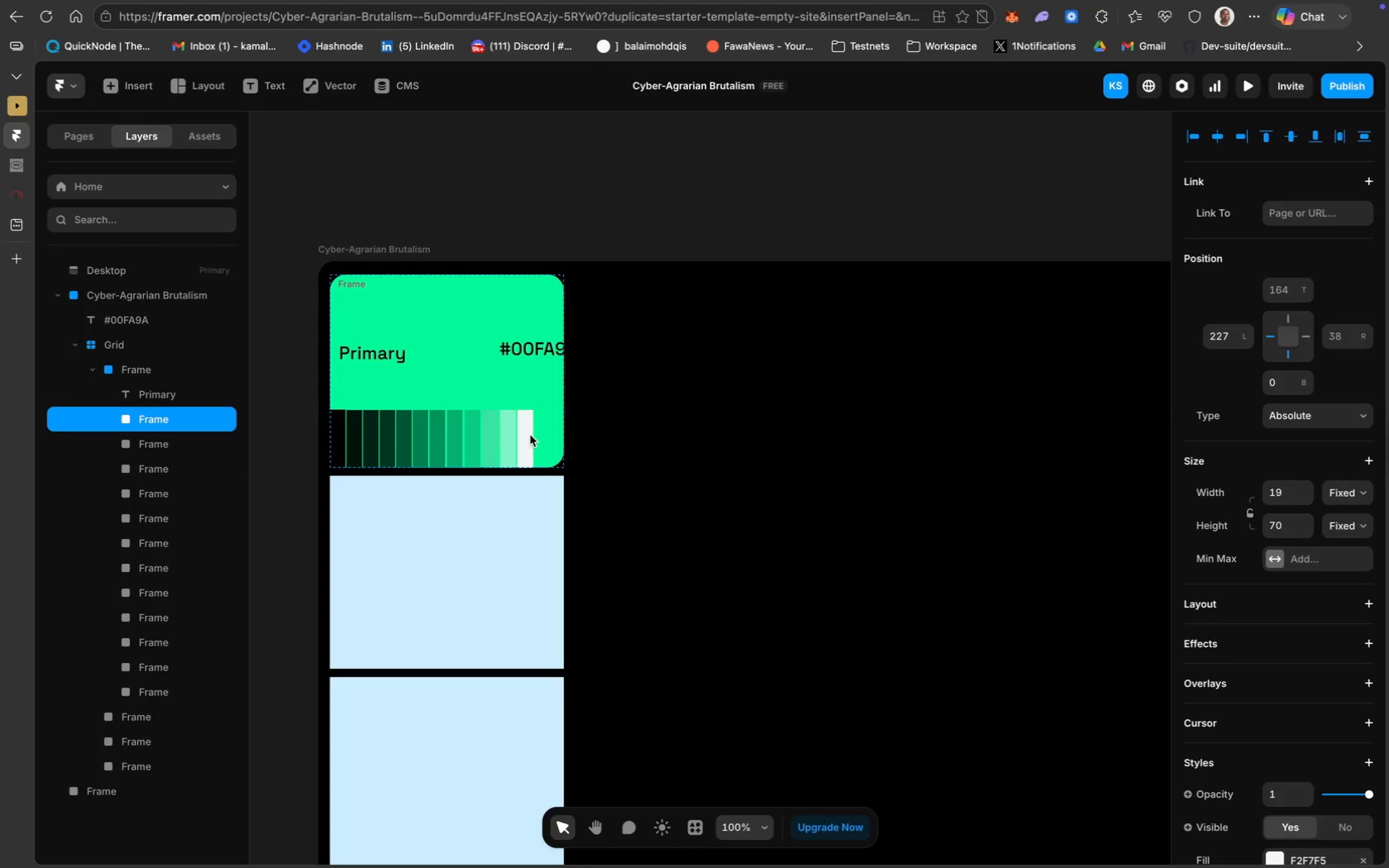 
key(ArrowRight)
 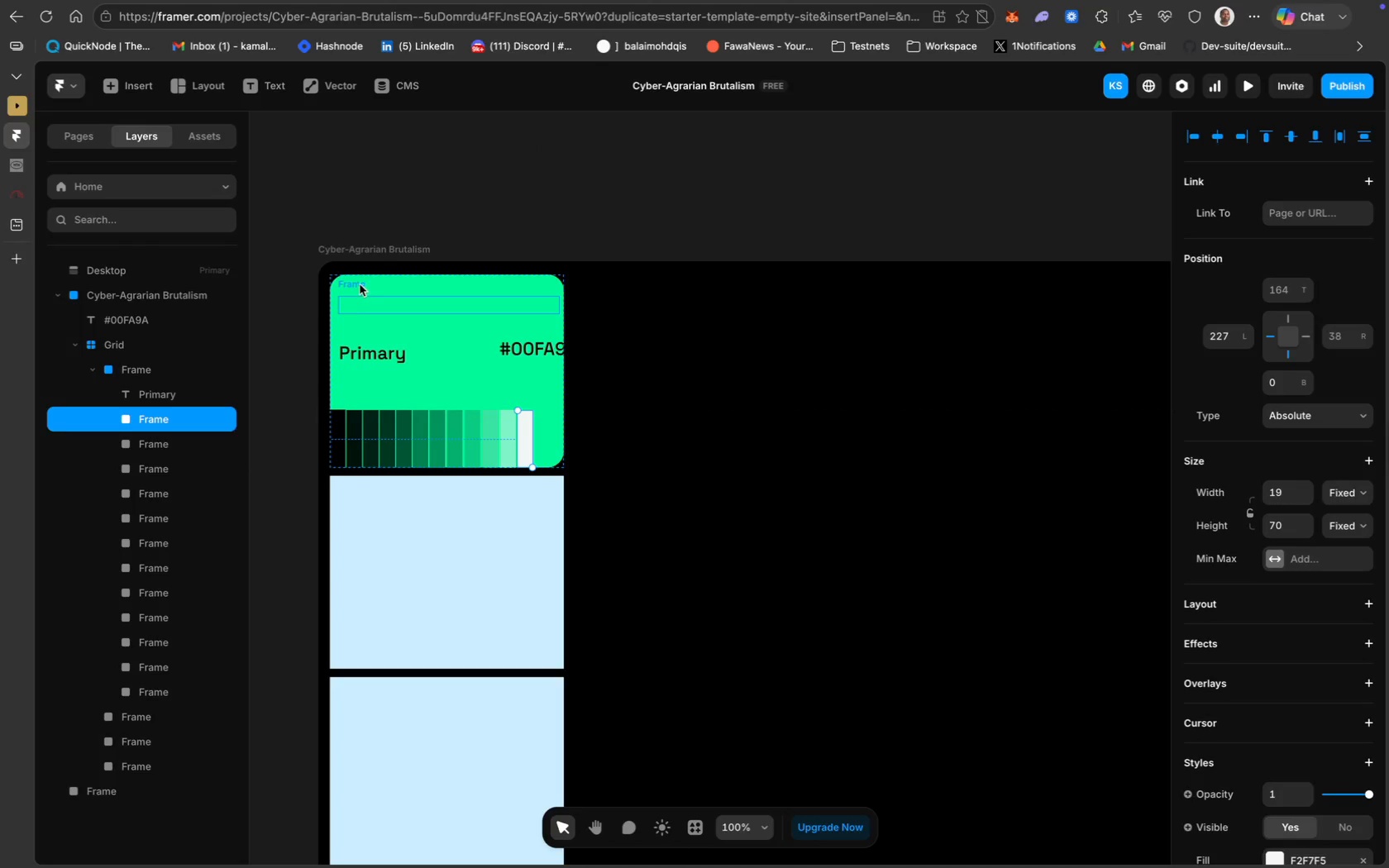 
wait(7.61)
 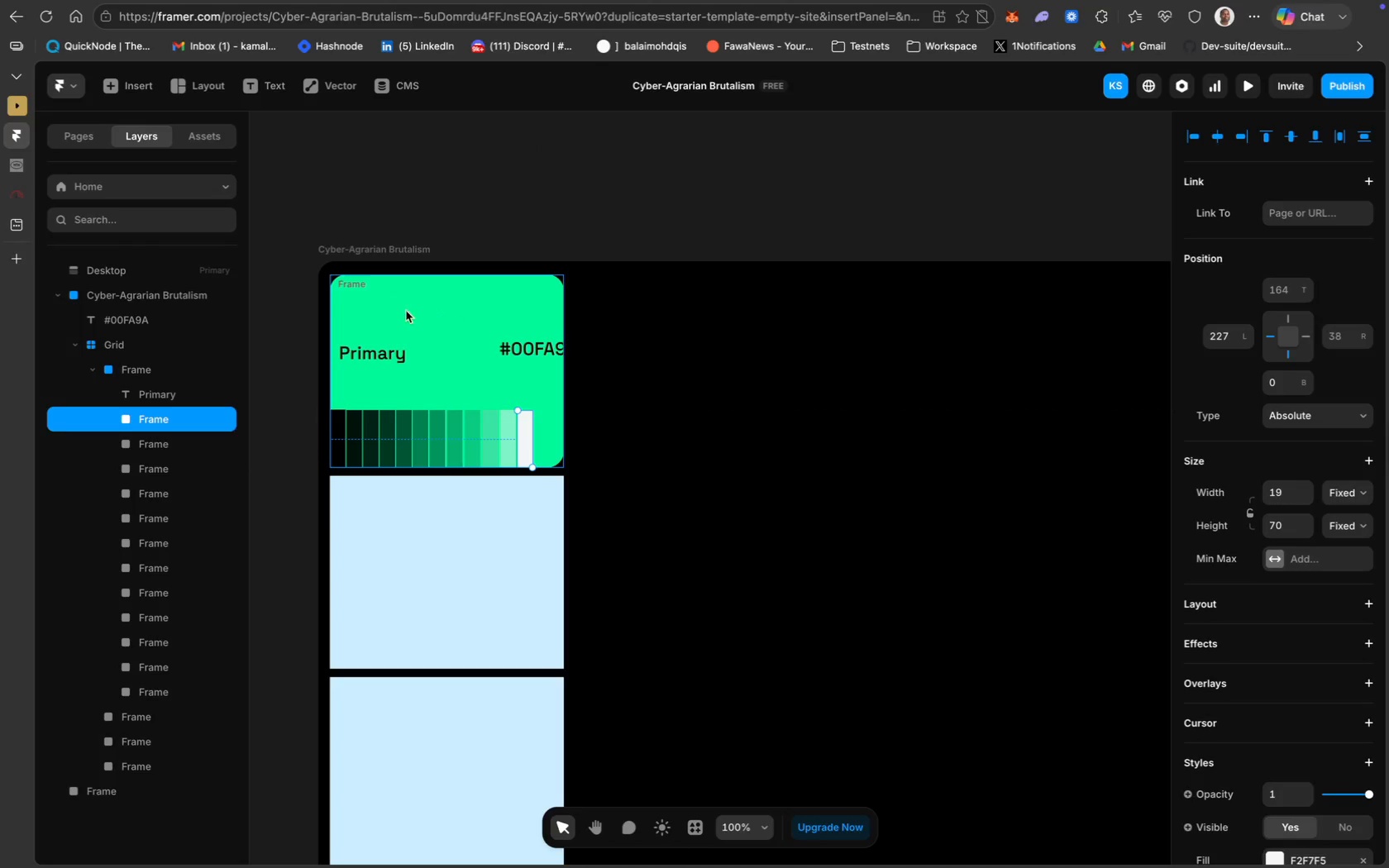 
double_click([351, 283])
 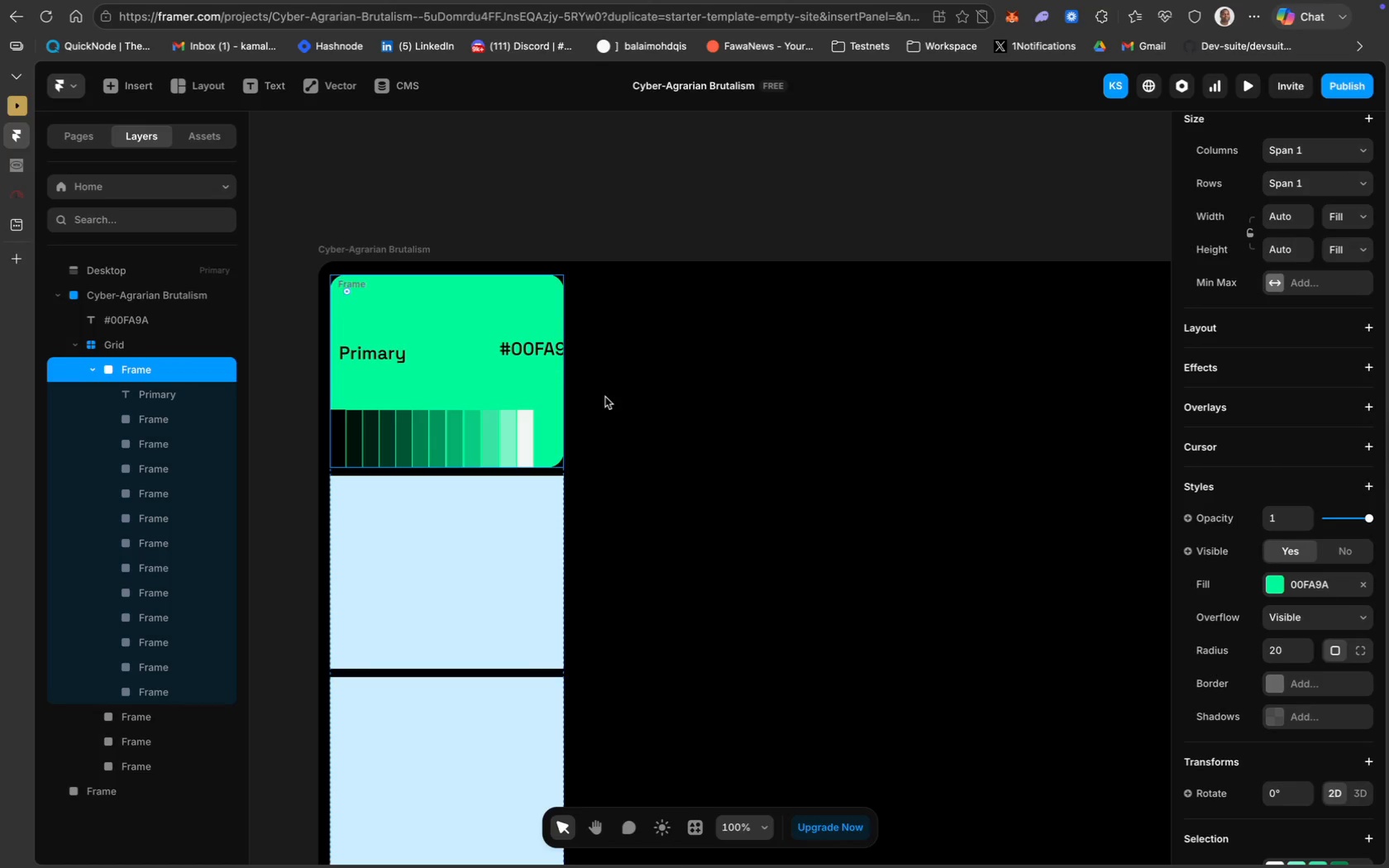 
left_click([734, 404])
 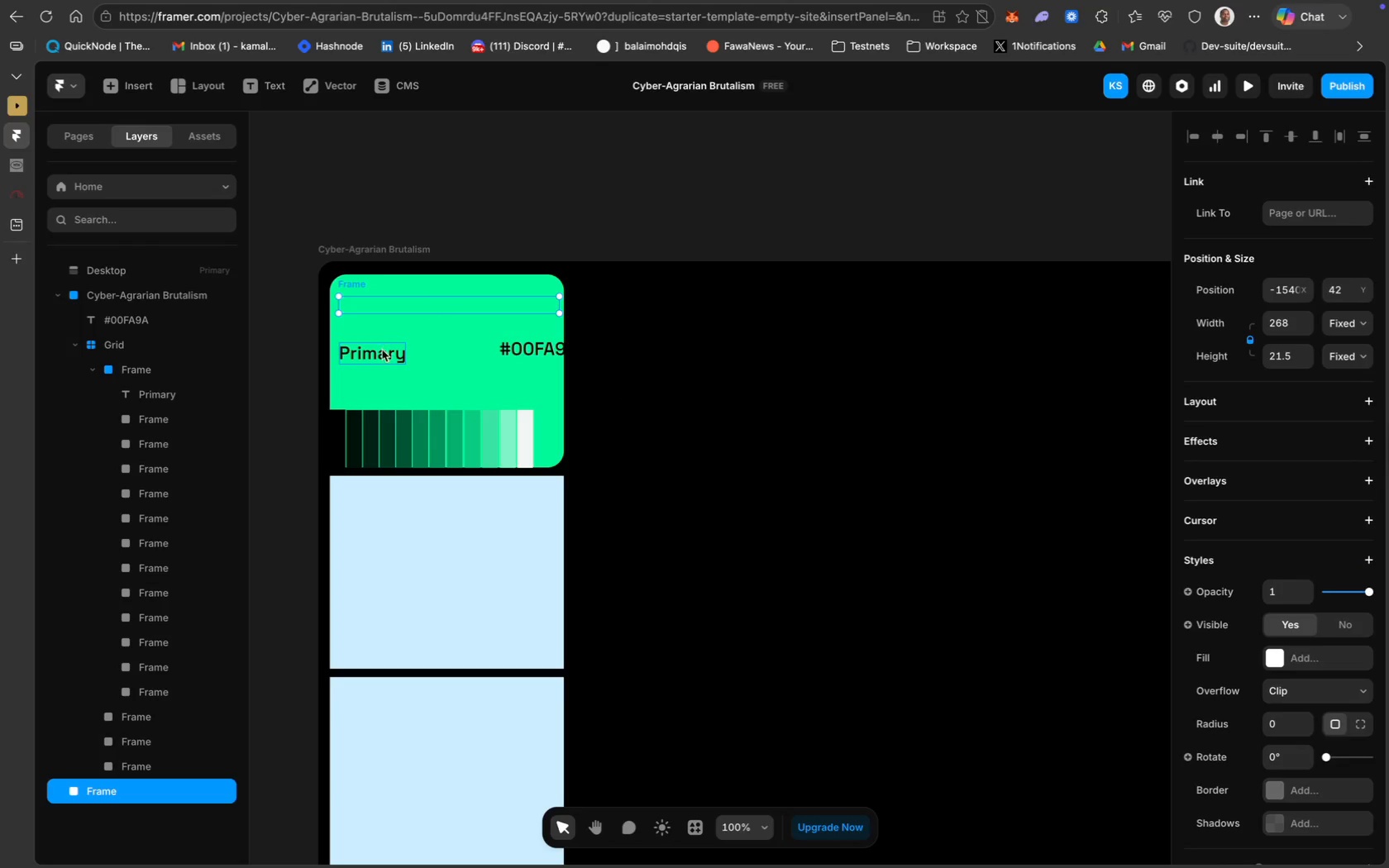 
wait(5.93)
 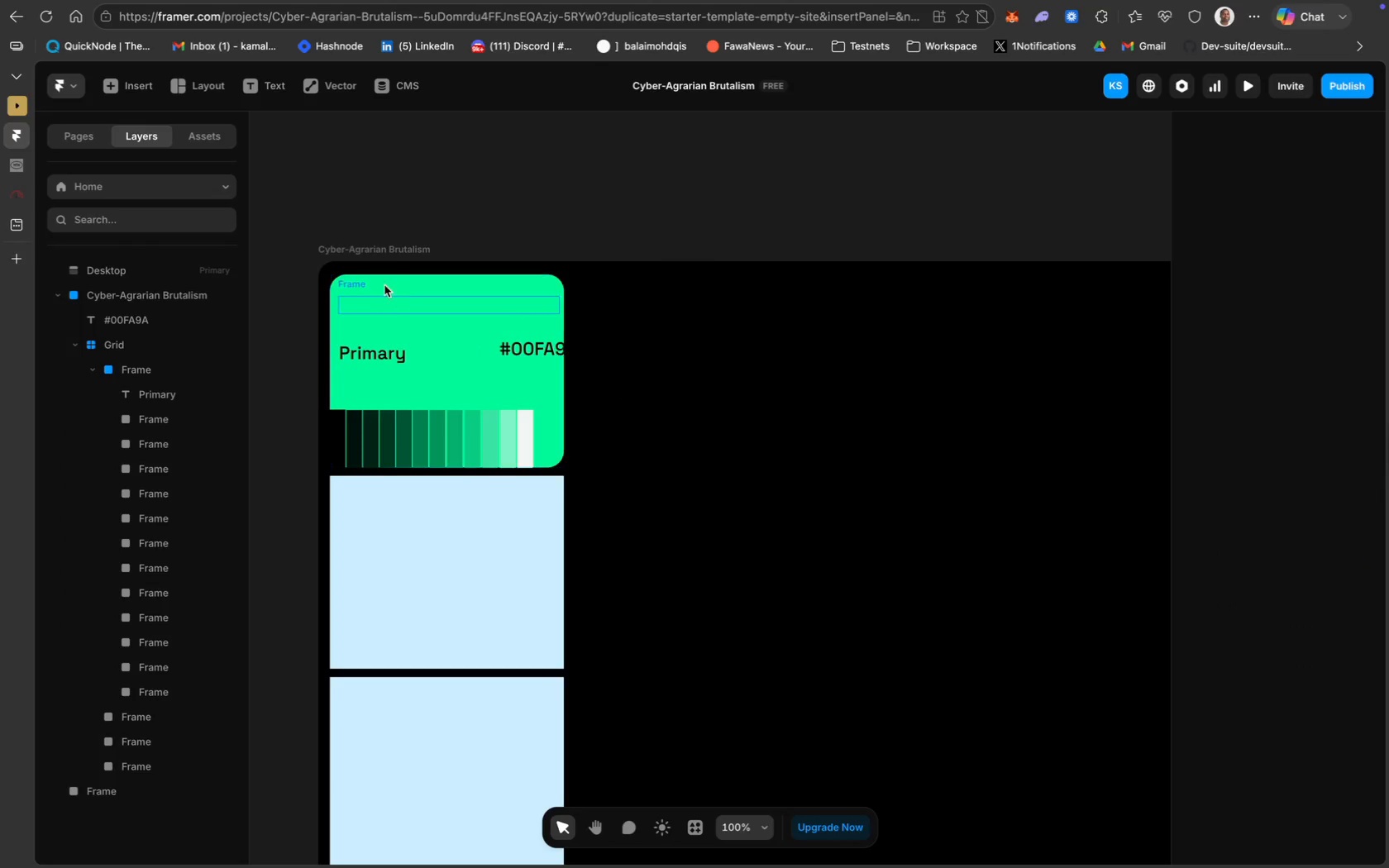 
left_click_drag(start_coordinate=[381, 346], to_coordinate=[385, 293])
 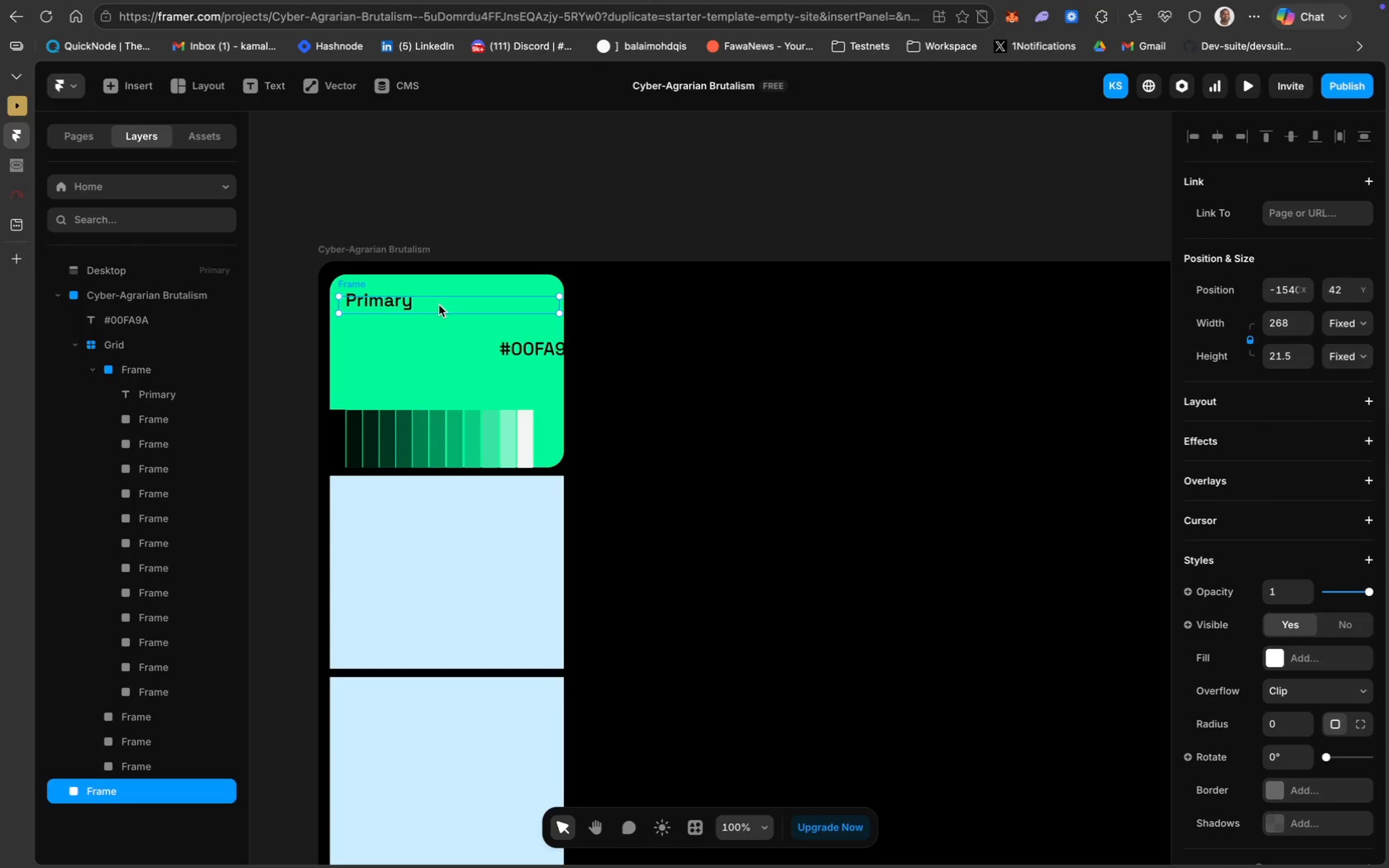 
key(Backspace)
 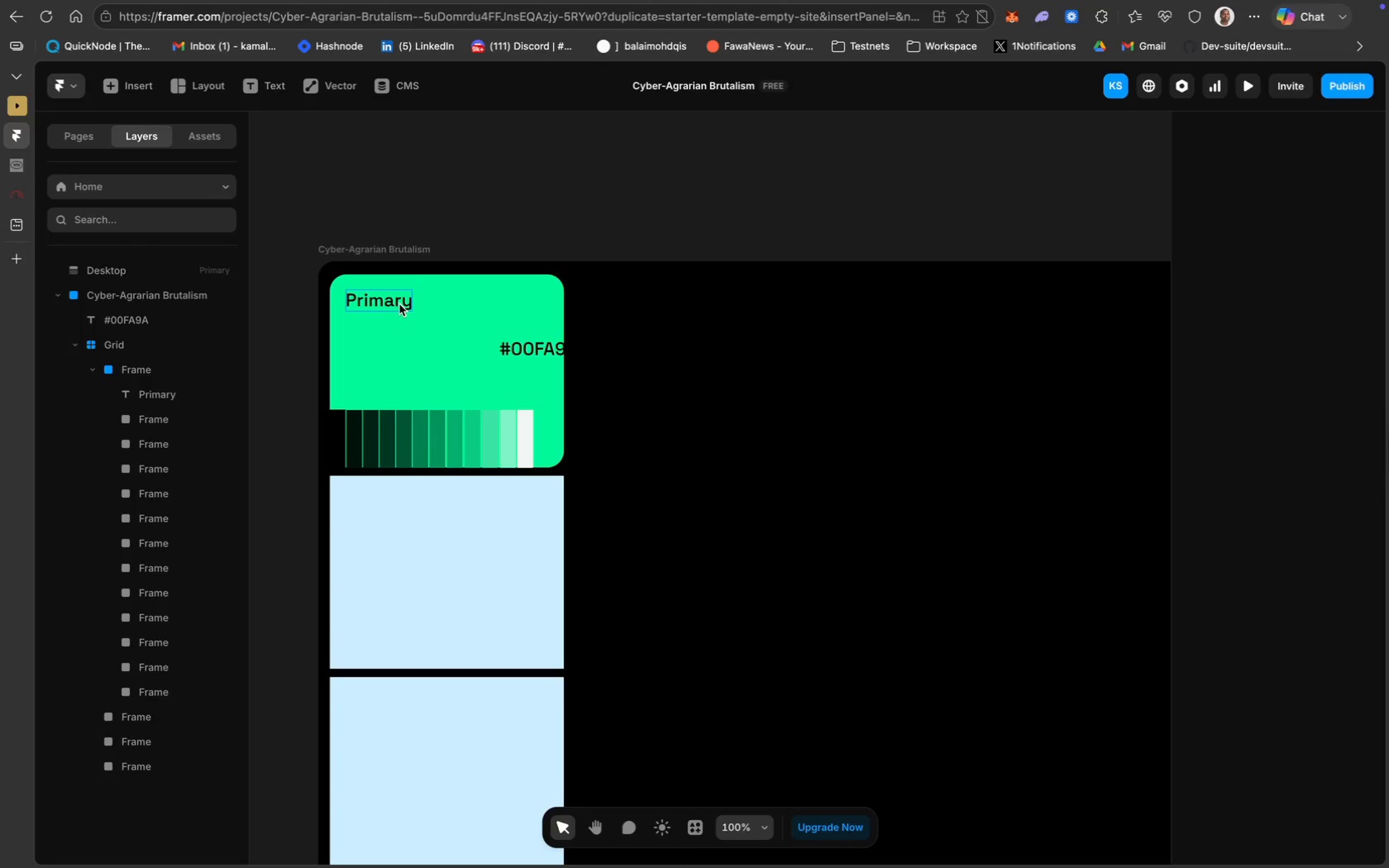 
left_click_drag(start_coordinate=[399, 304], to_coordinate=[394, 305])
 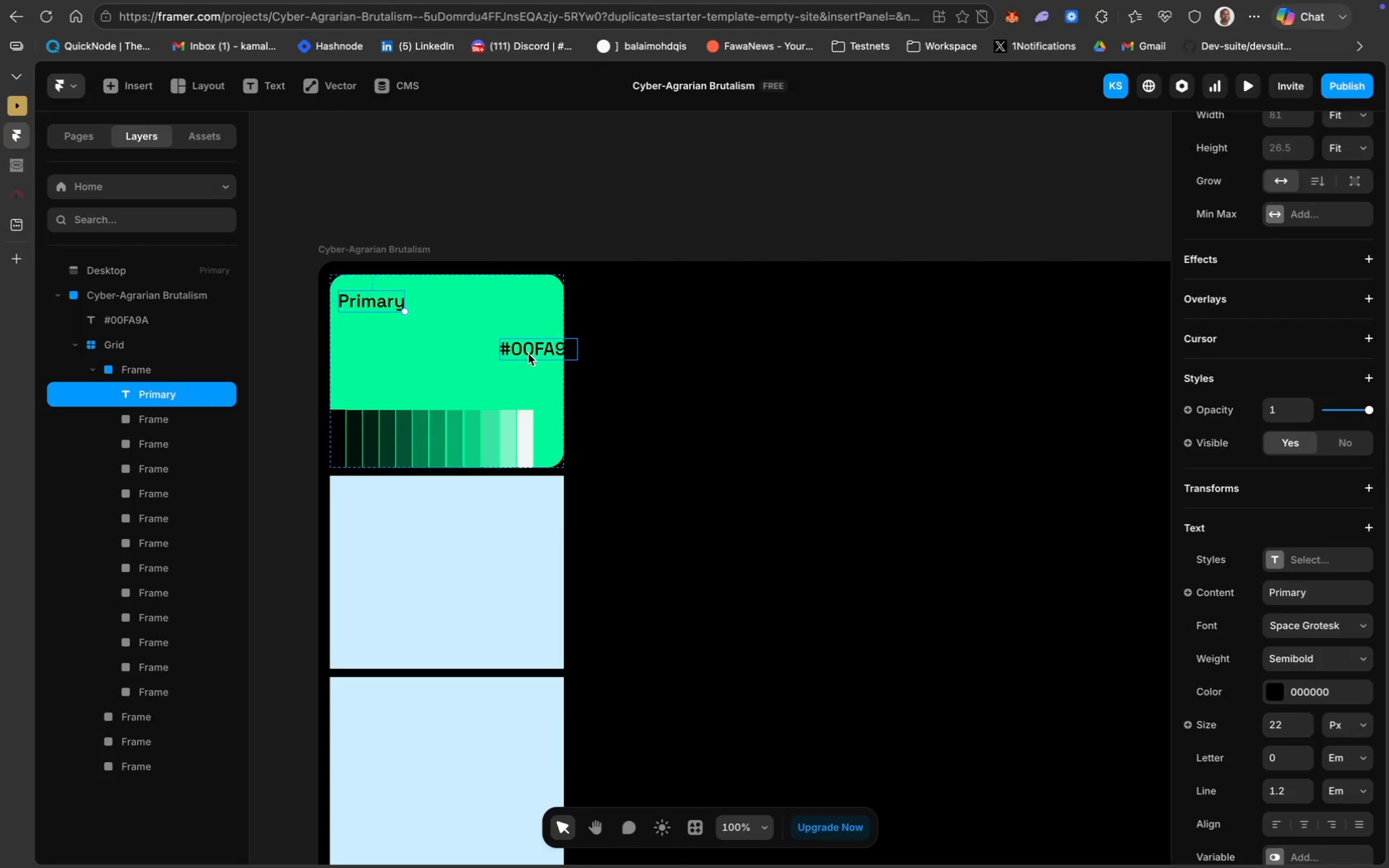 
left_click_drag(start_coordinate=[528, 355], to_coordinate=[508, 312])
 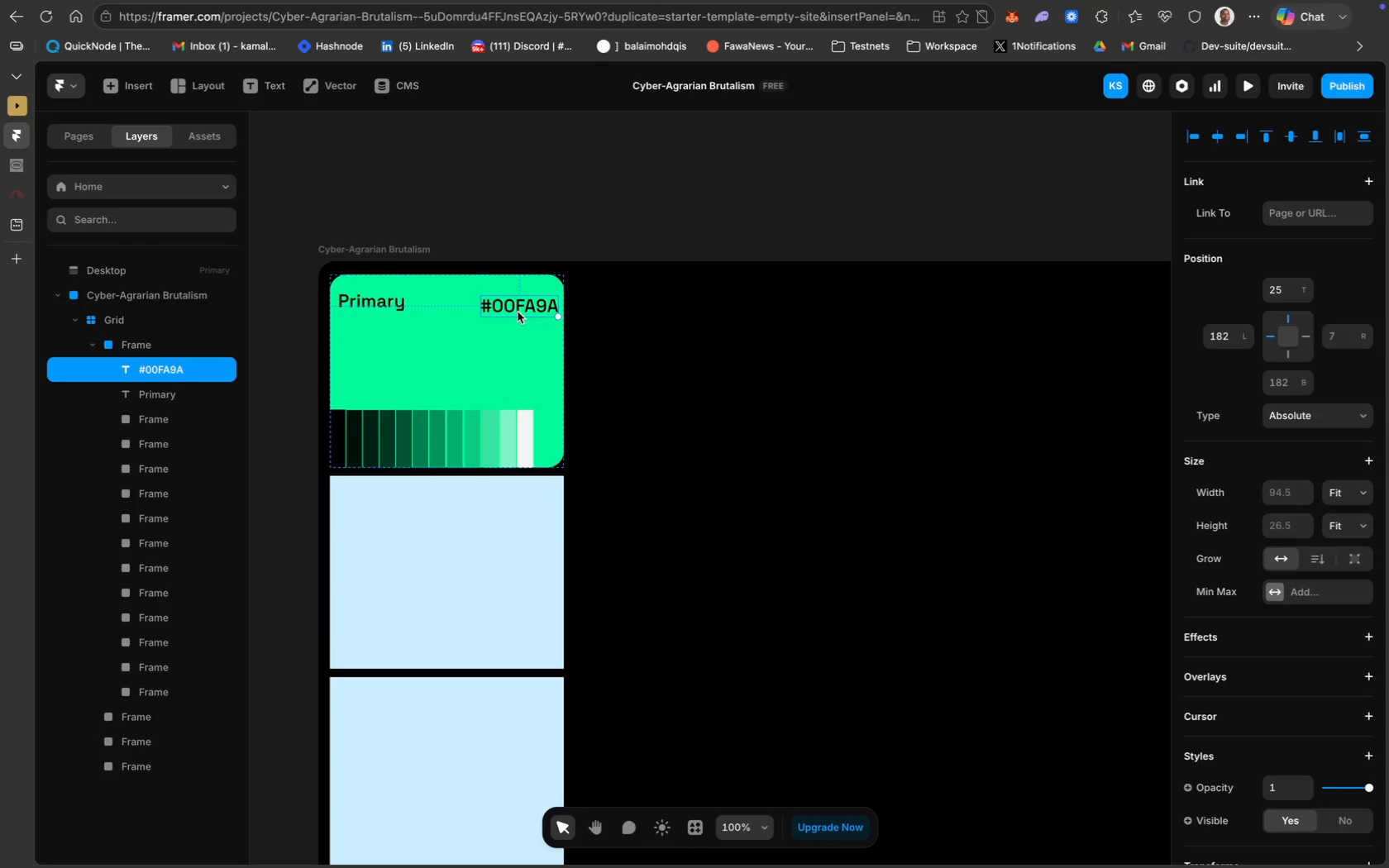 
left_click_drag(start_coordinate=[518, 312], to_coordinate=[501, 310])
 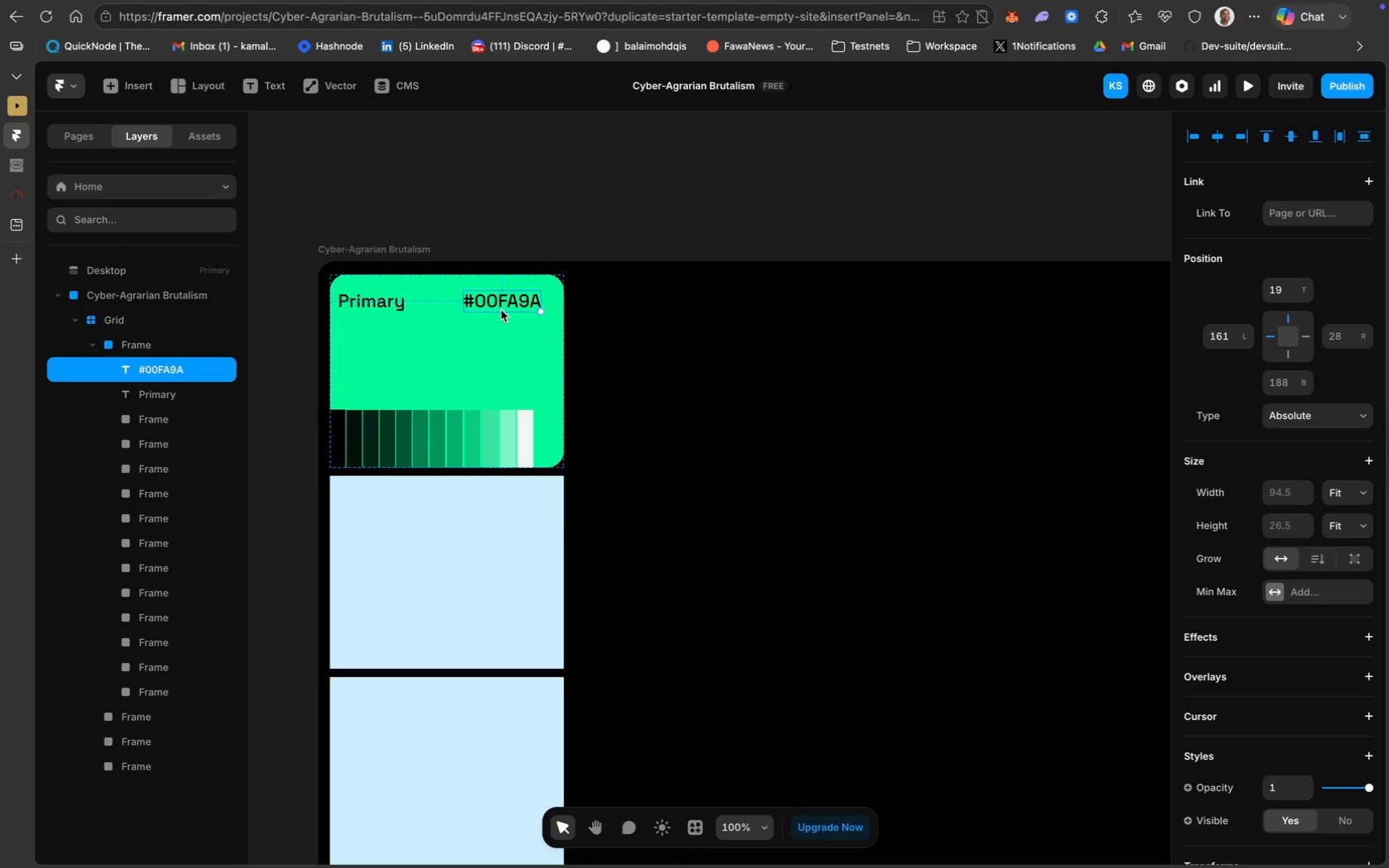 
left_click_drag(start_coordinate=[501, 310], to_coordinate=[465, 366])
 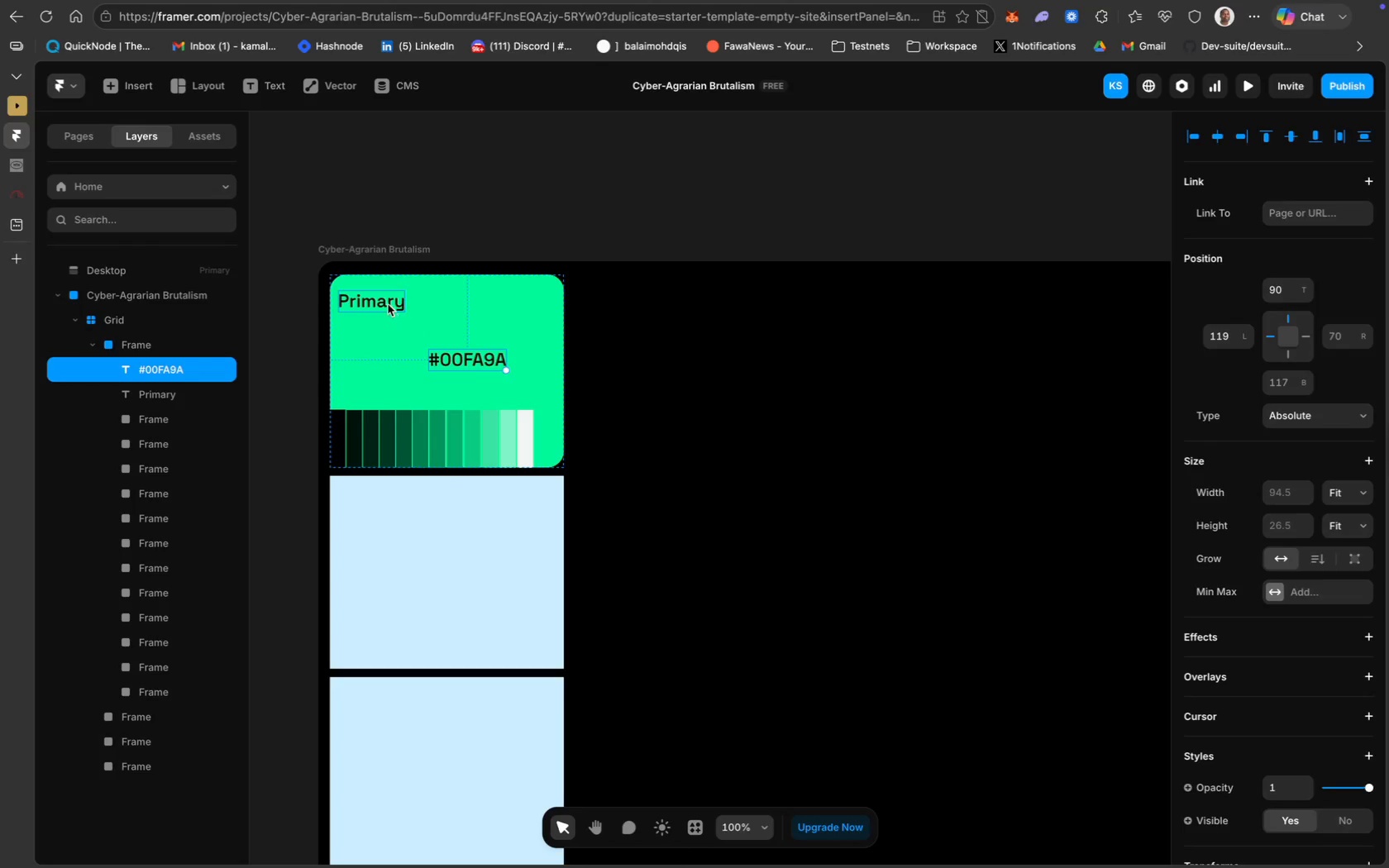 
left_click_drag(start_coordinate=[388, 304], to_coordinate=[394, 361])
 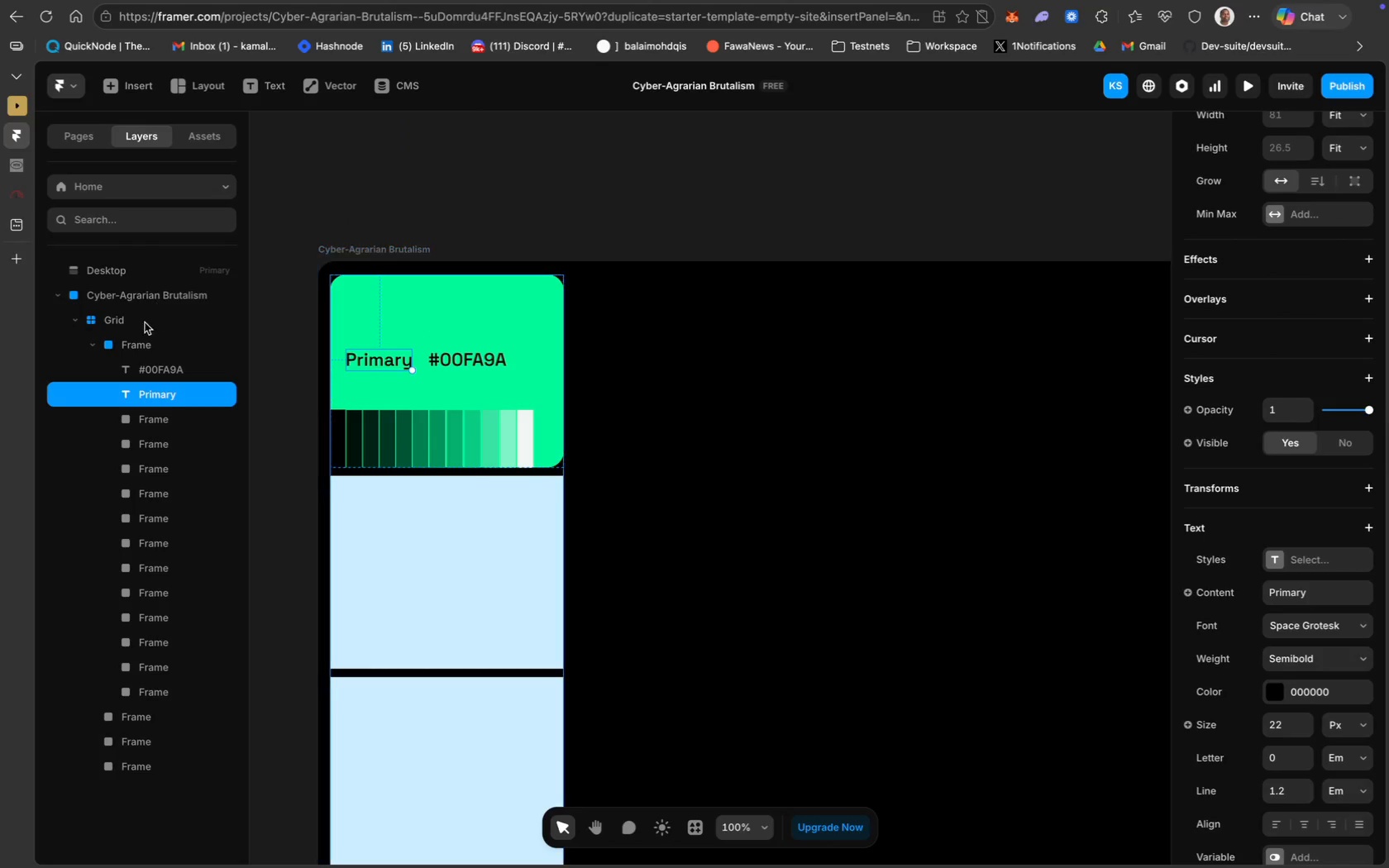 
left_click([107, 313])
 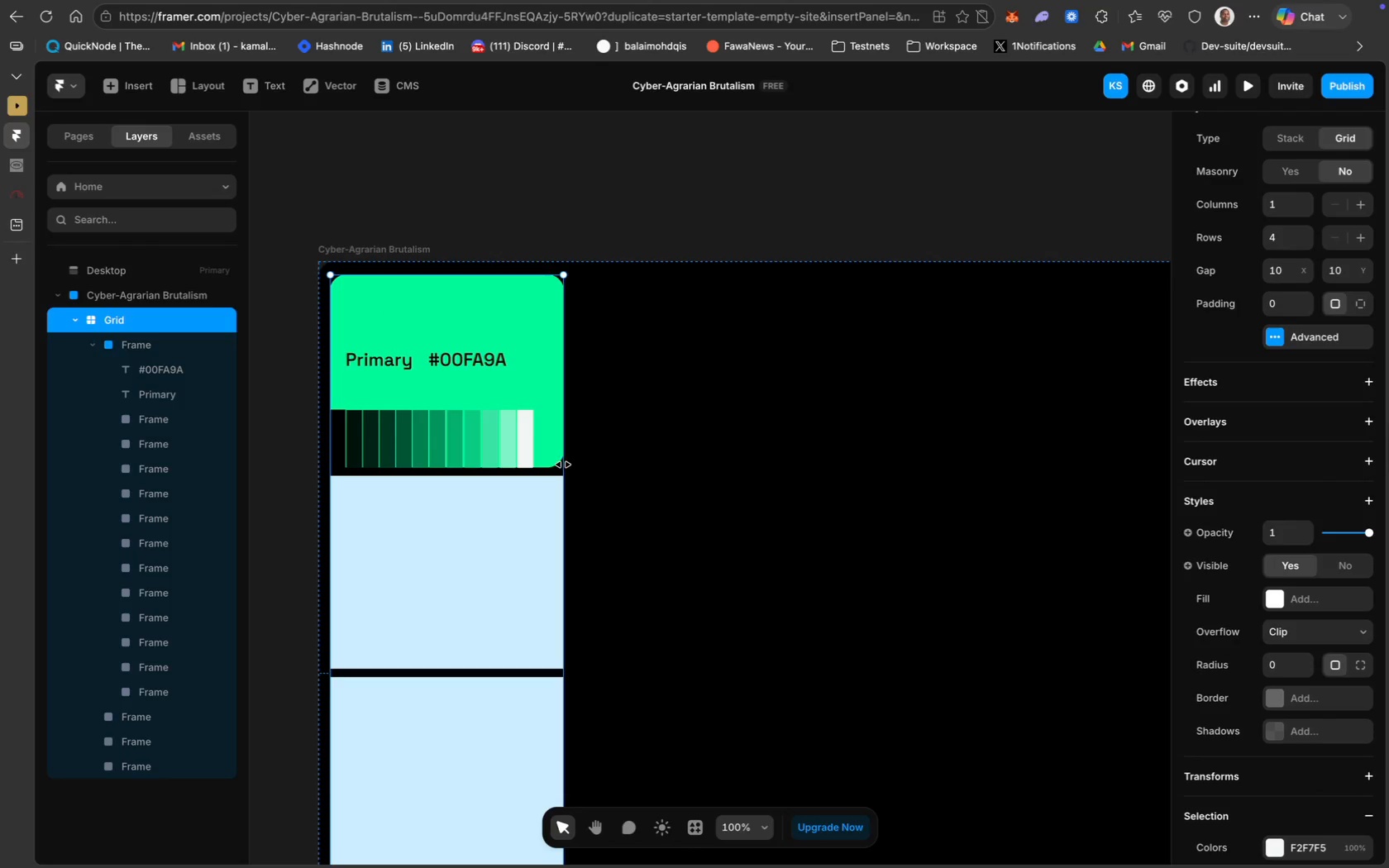 
left_click_drag(start_coordinate=[563, 465], to_coordinate=[564, 470])
 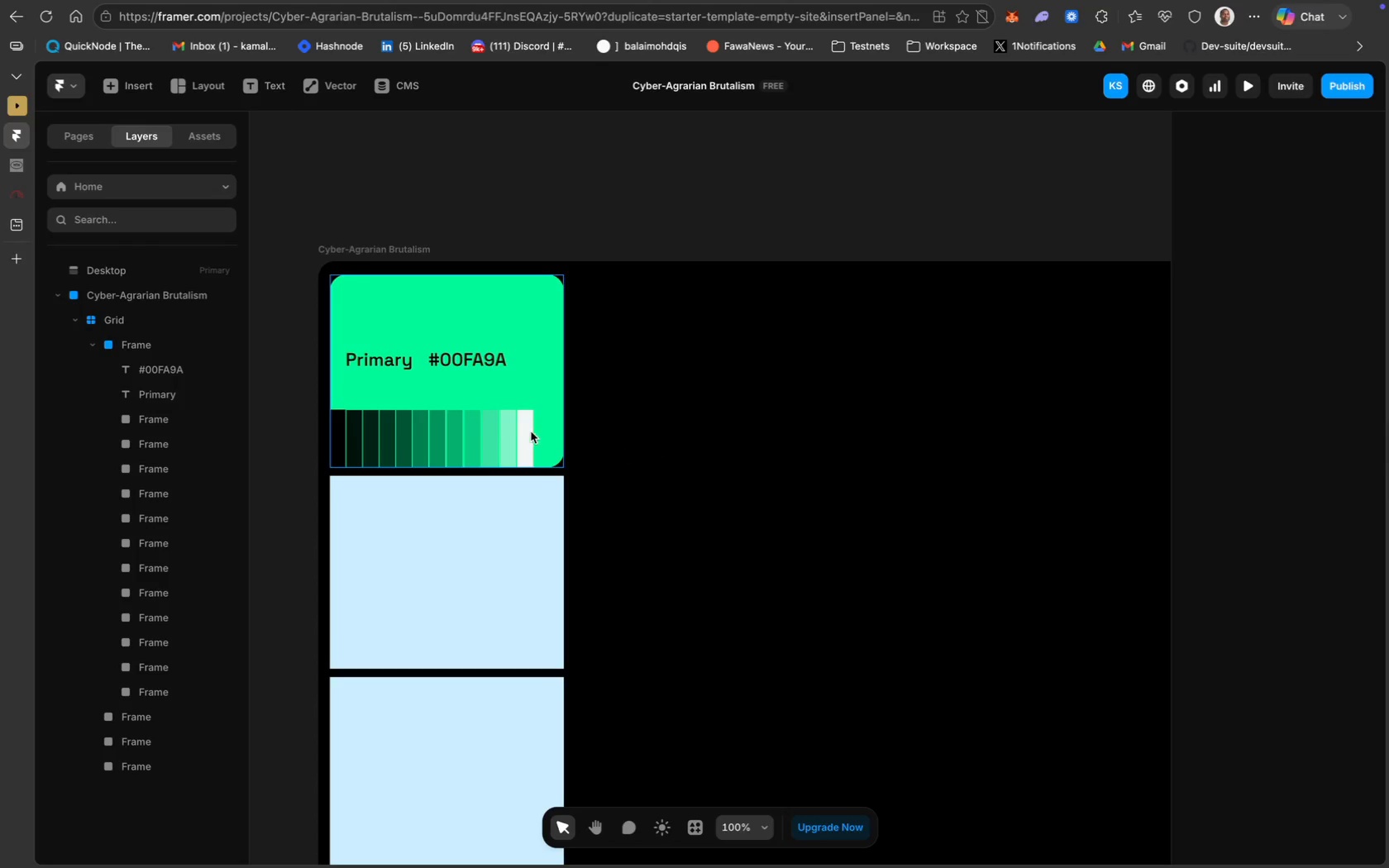 
left_click([520, 428])
 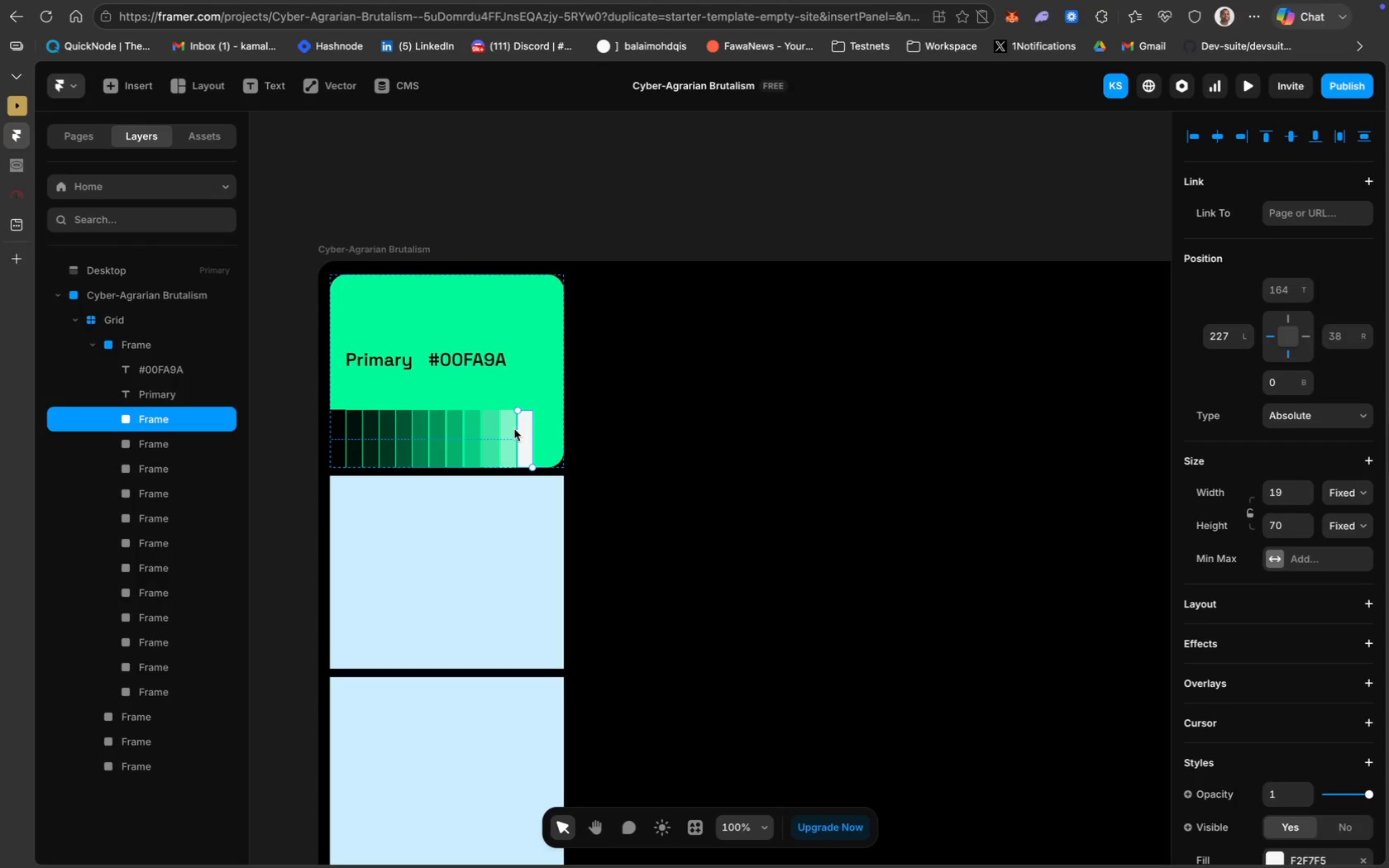 
hold_key(key=ShiftLeft, duration=8.22)
left_click([490, 434])
 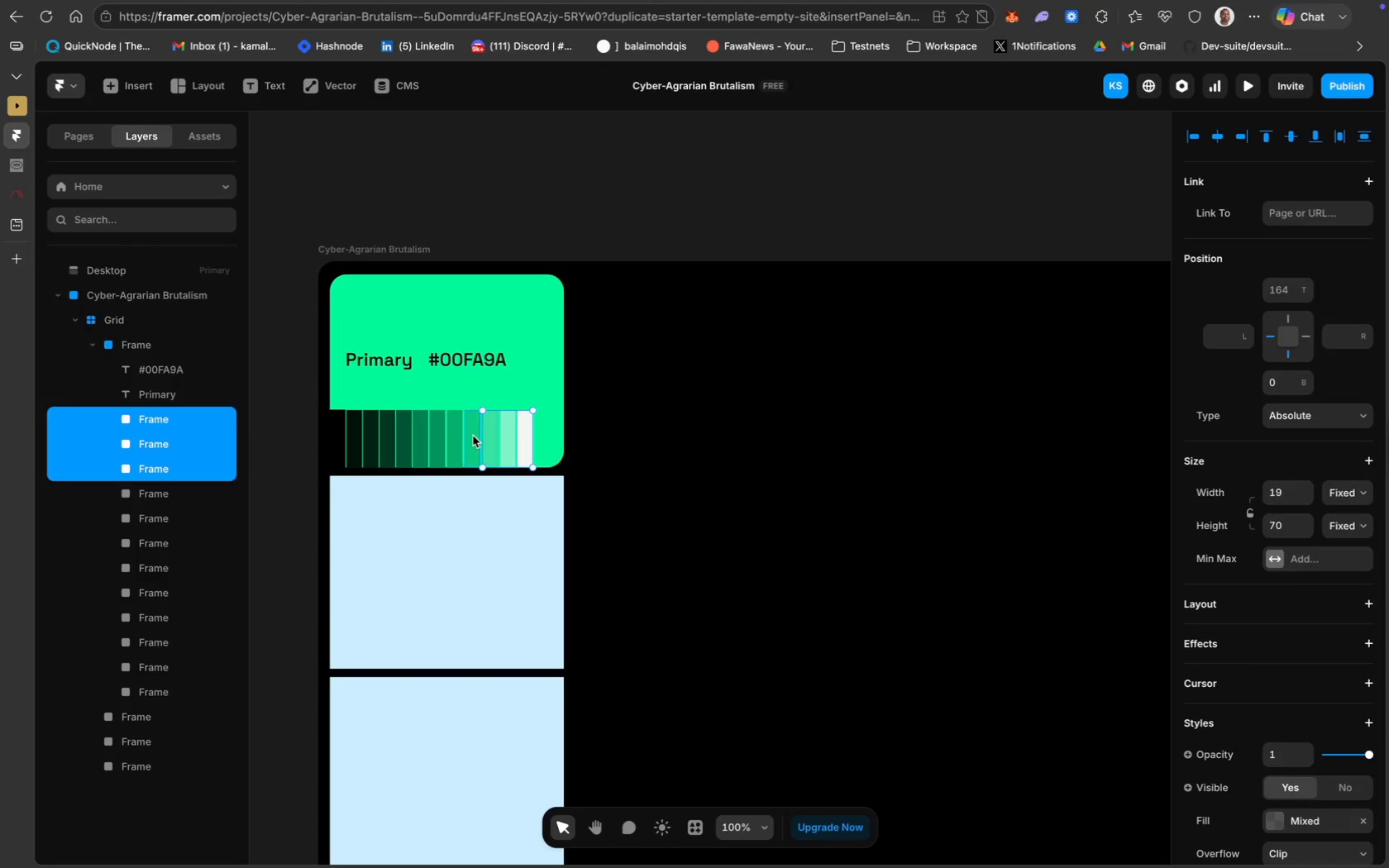 
left_click([473, 436])
 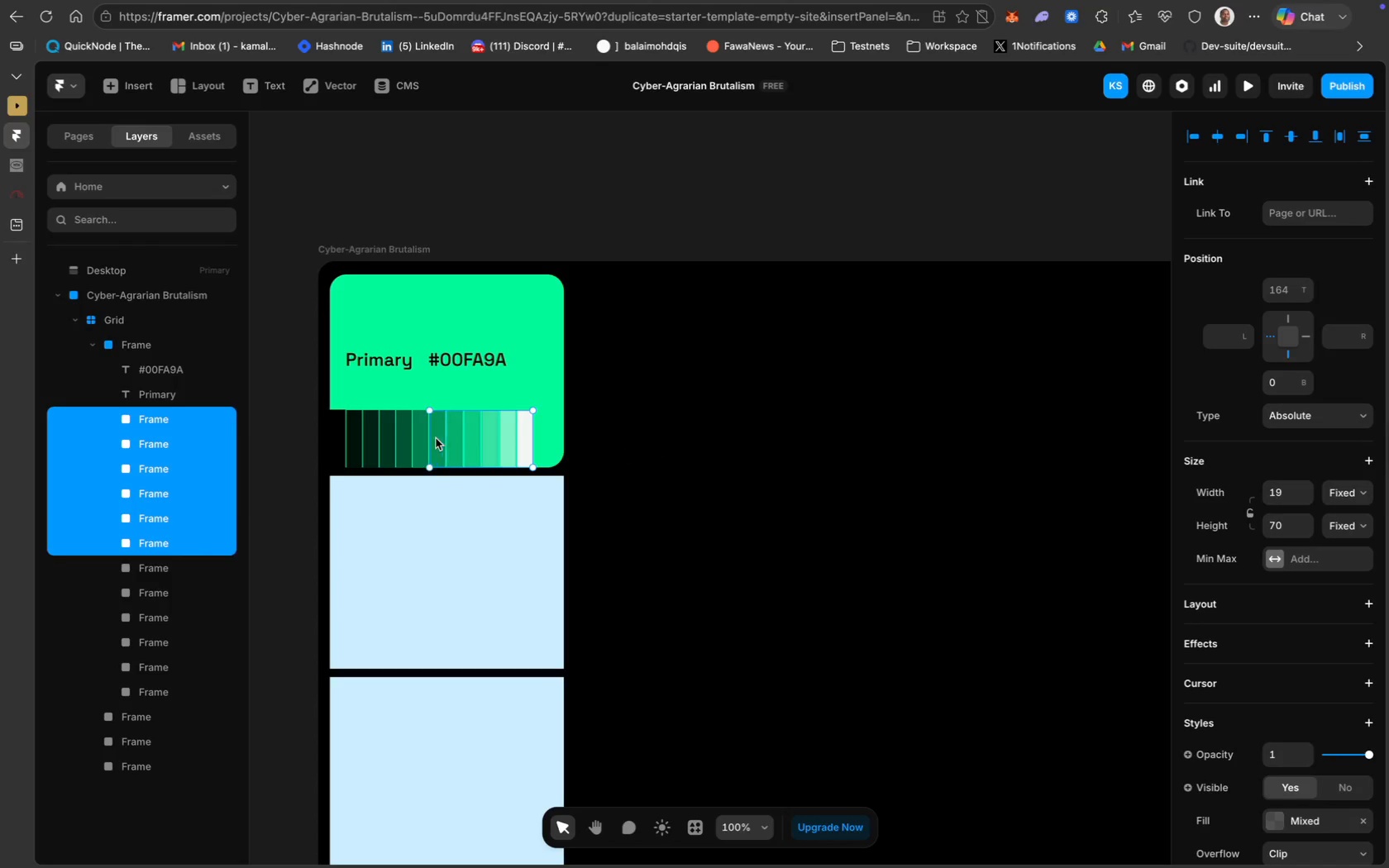 
left_click([418, 443])
 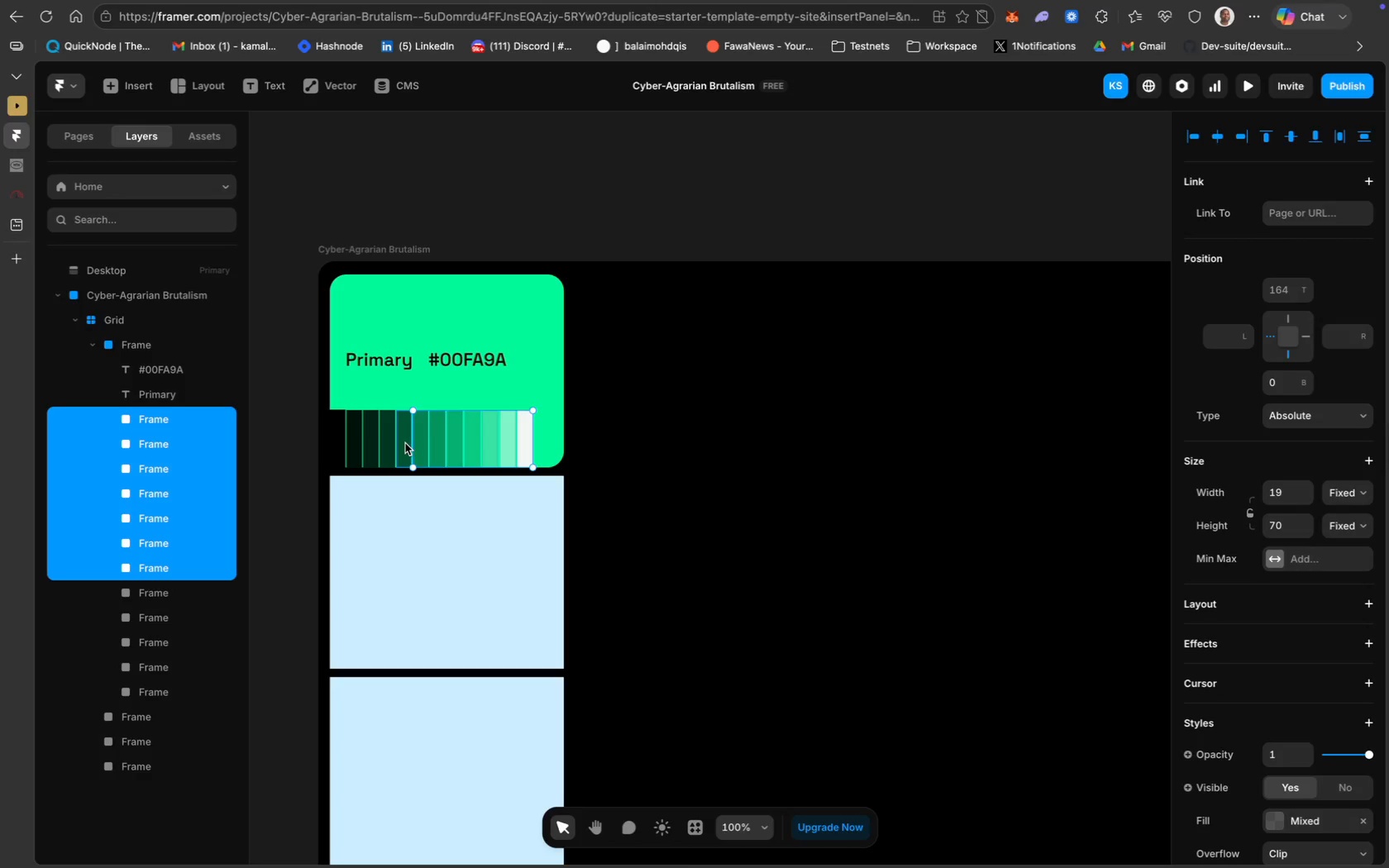 
left_click([405, 443])
 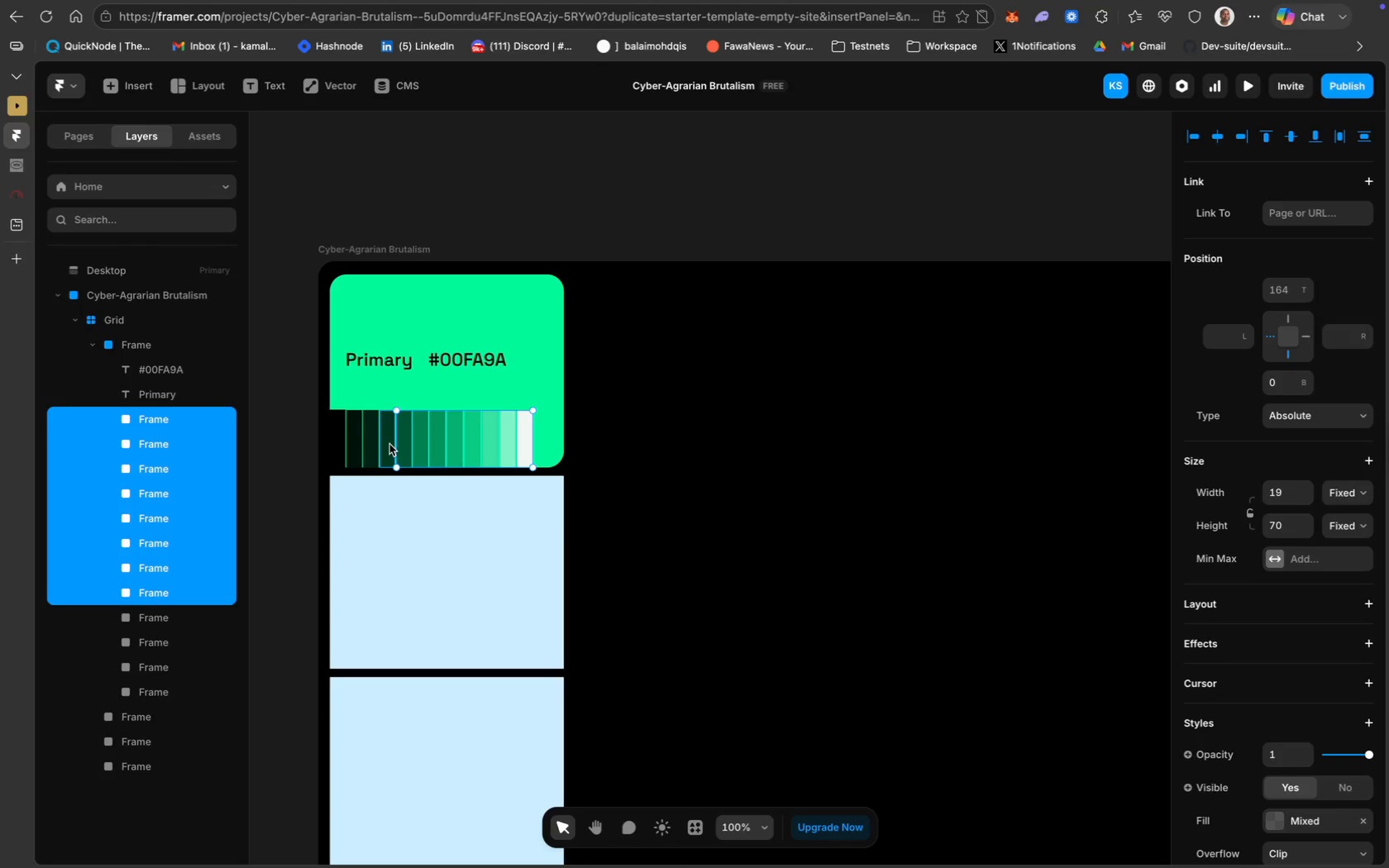 
left_click([389, 444])
 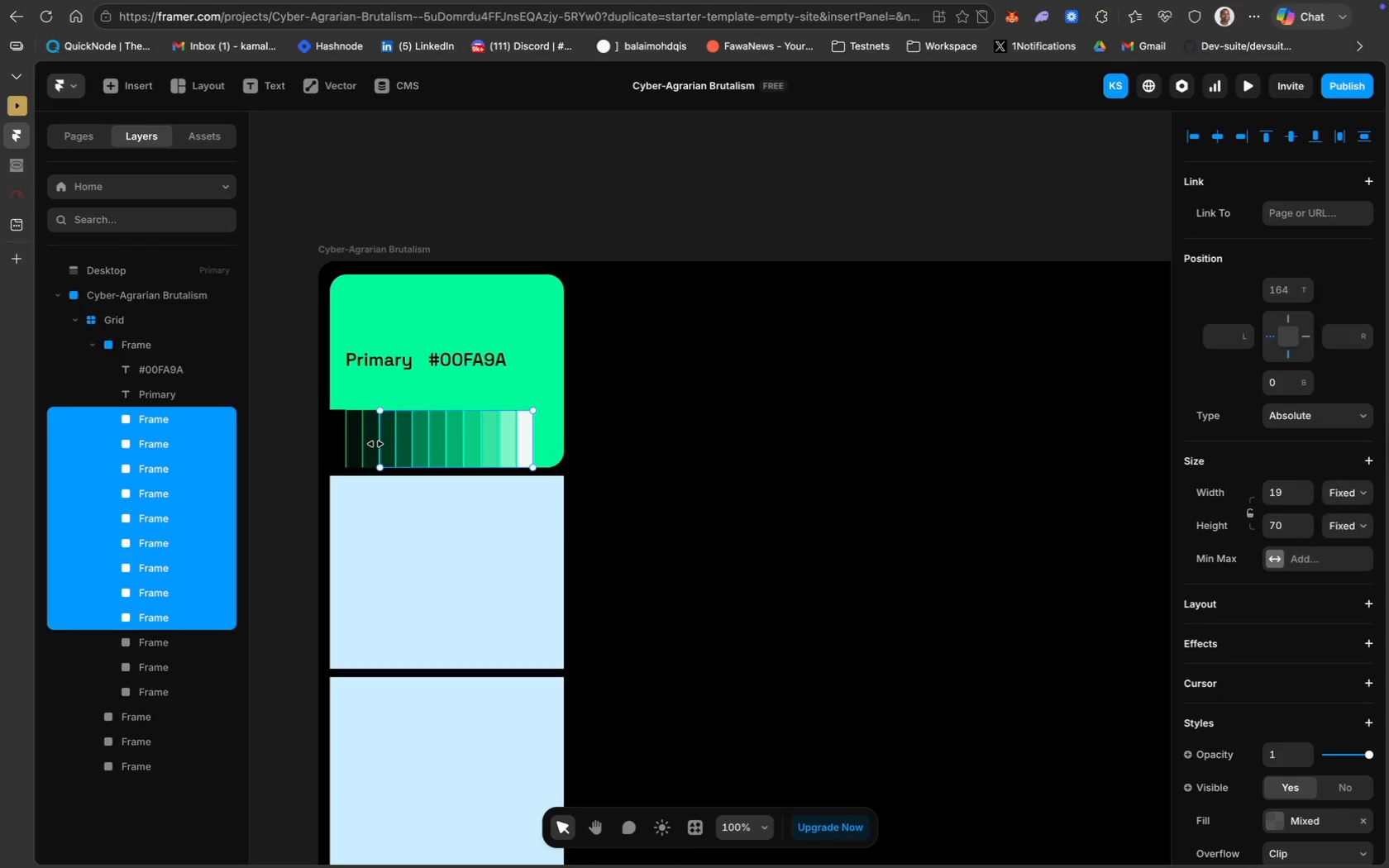 
left_click([375, 444])
 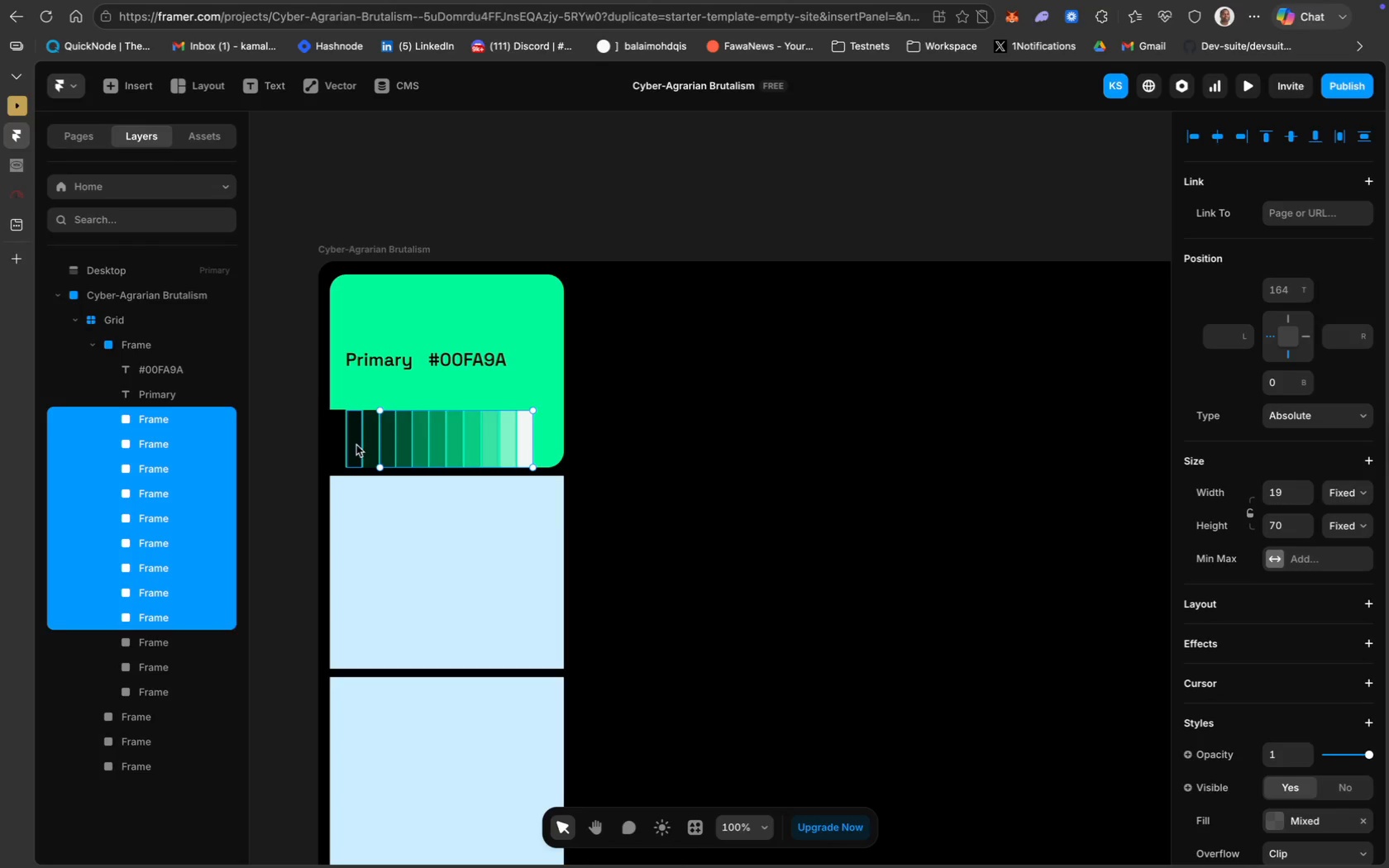 
left_click([356, 445])
 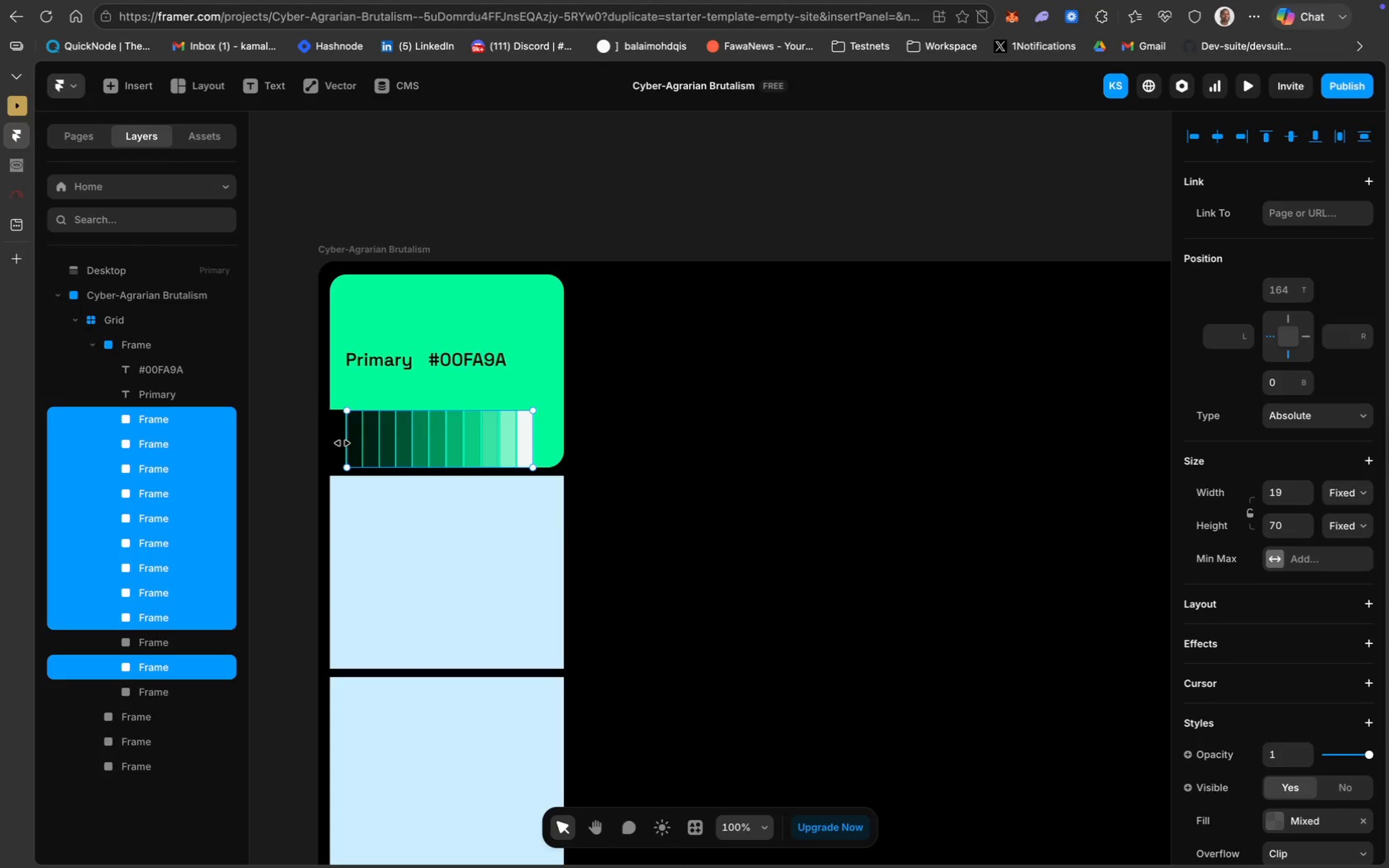 
left_click([342, 443])
 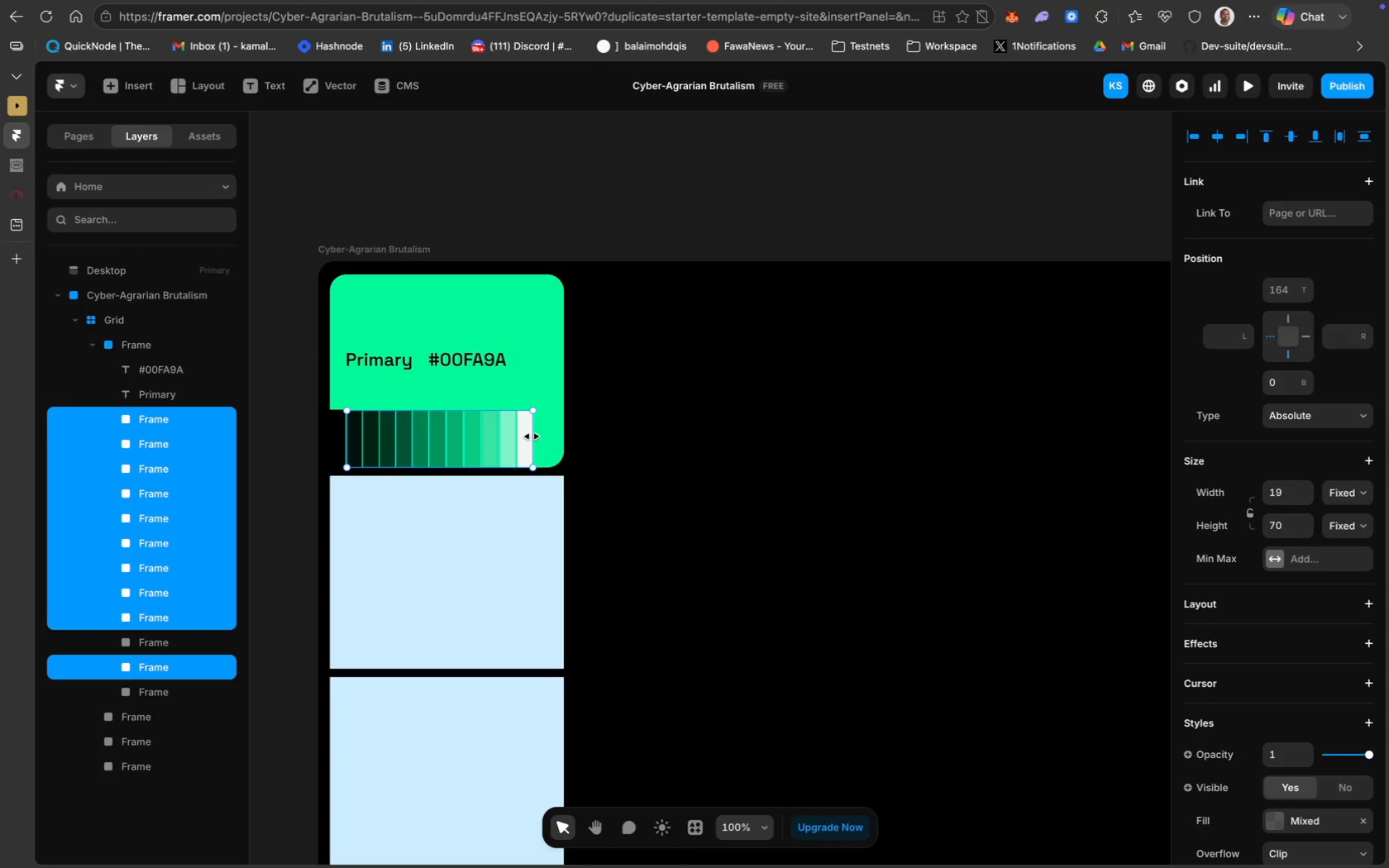 
left_click_drag(start_coordinate=[532, 436], to_coordinate=[563, 436])
 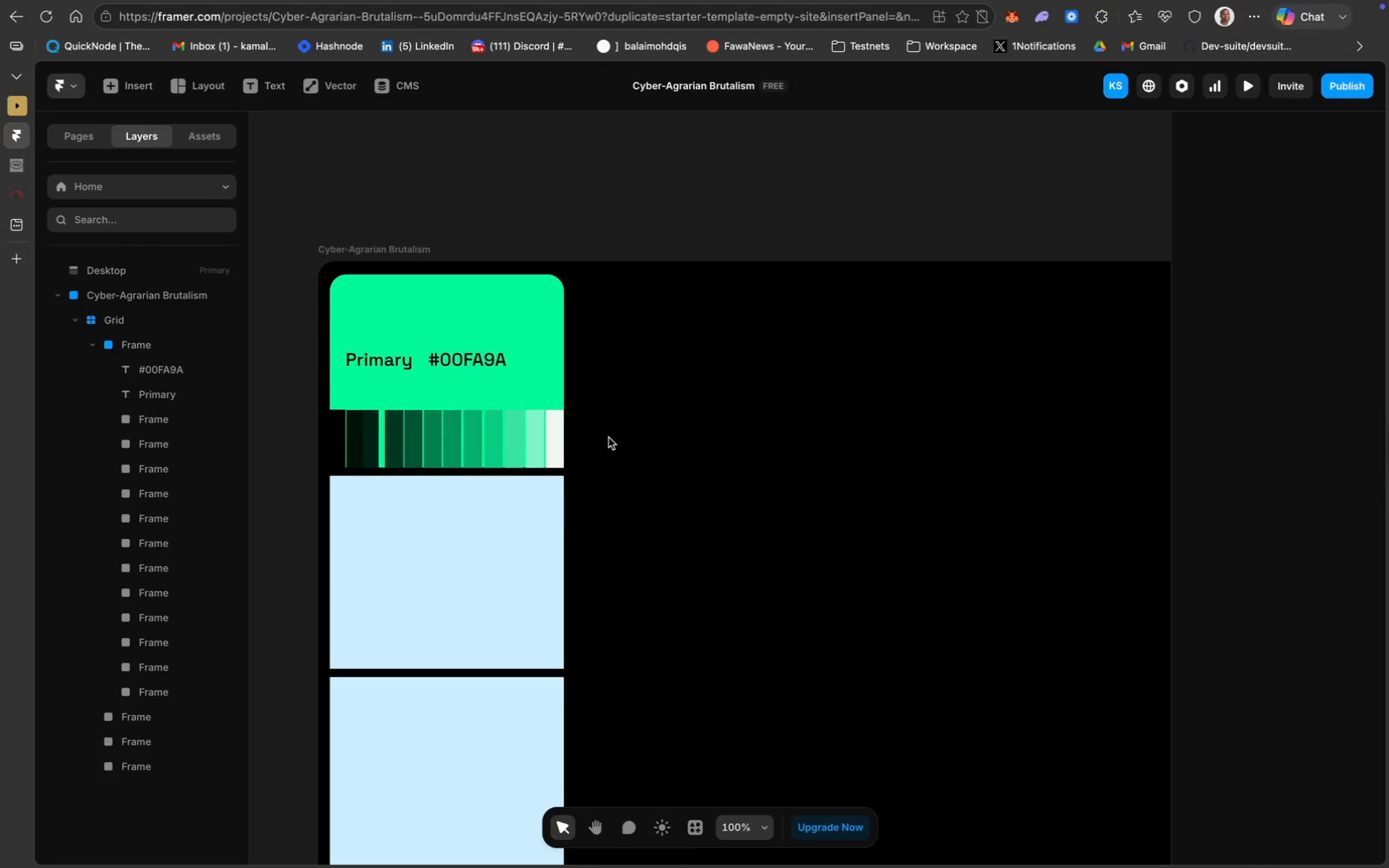 
left_click([609, 437])
 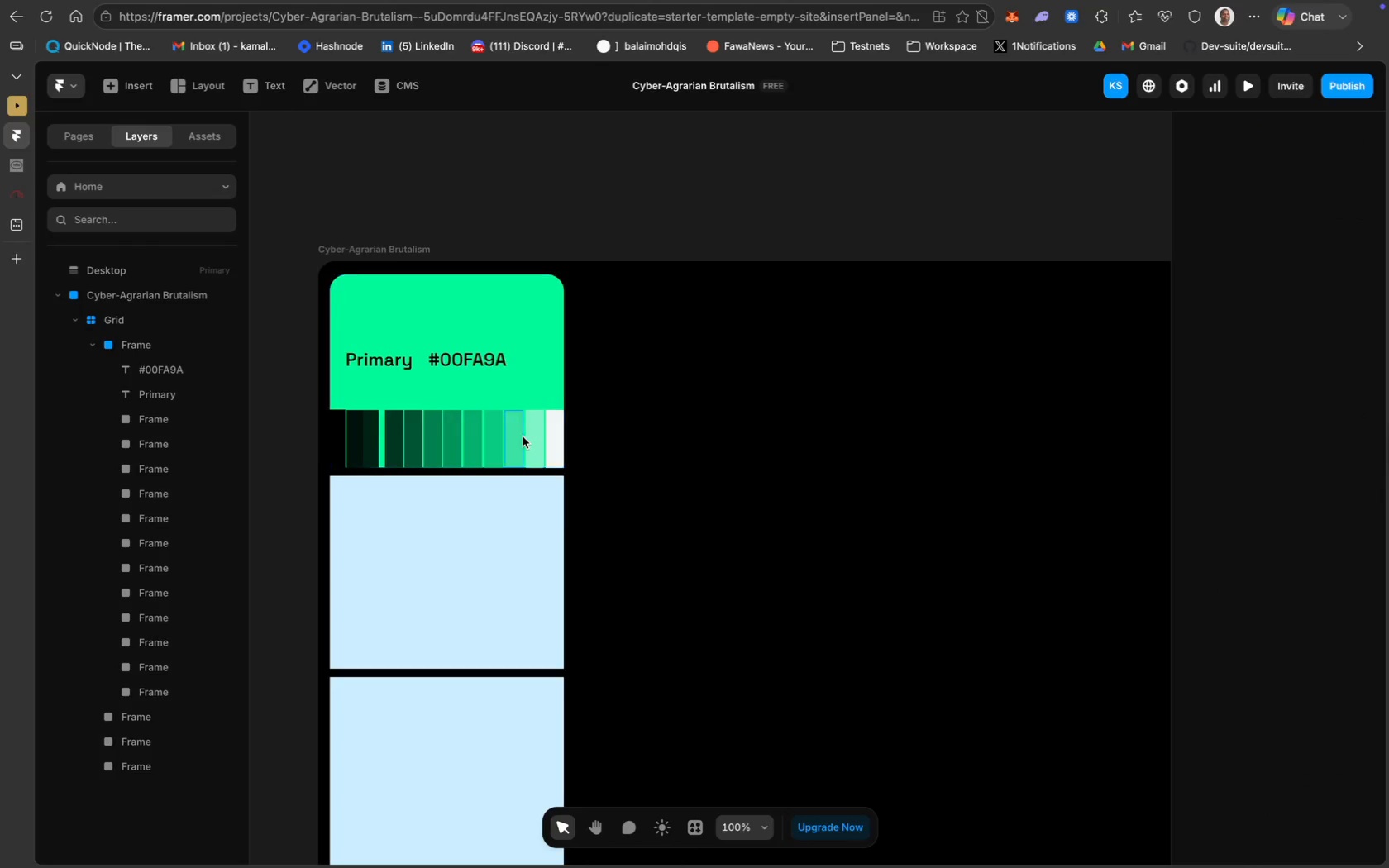 
wait(8.95)
 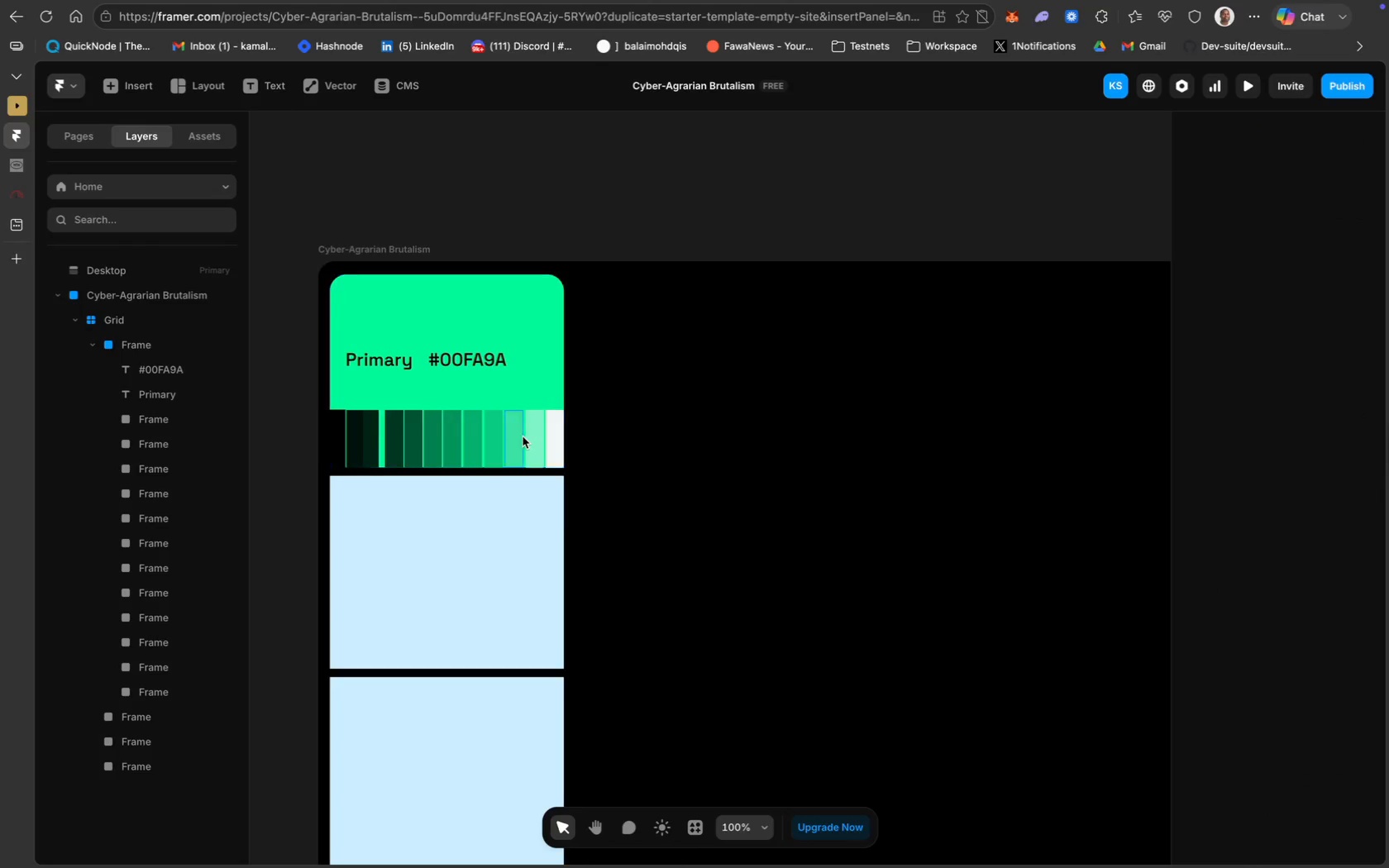 
left_click([537, 336])
 